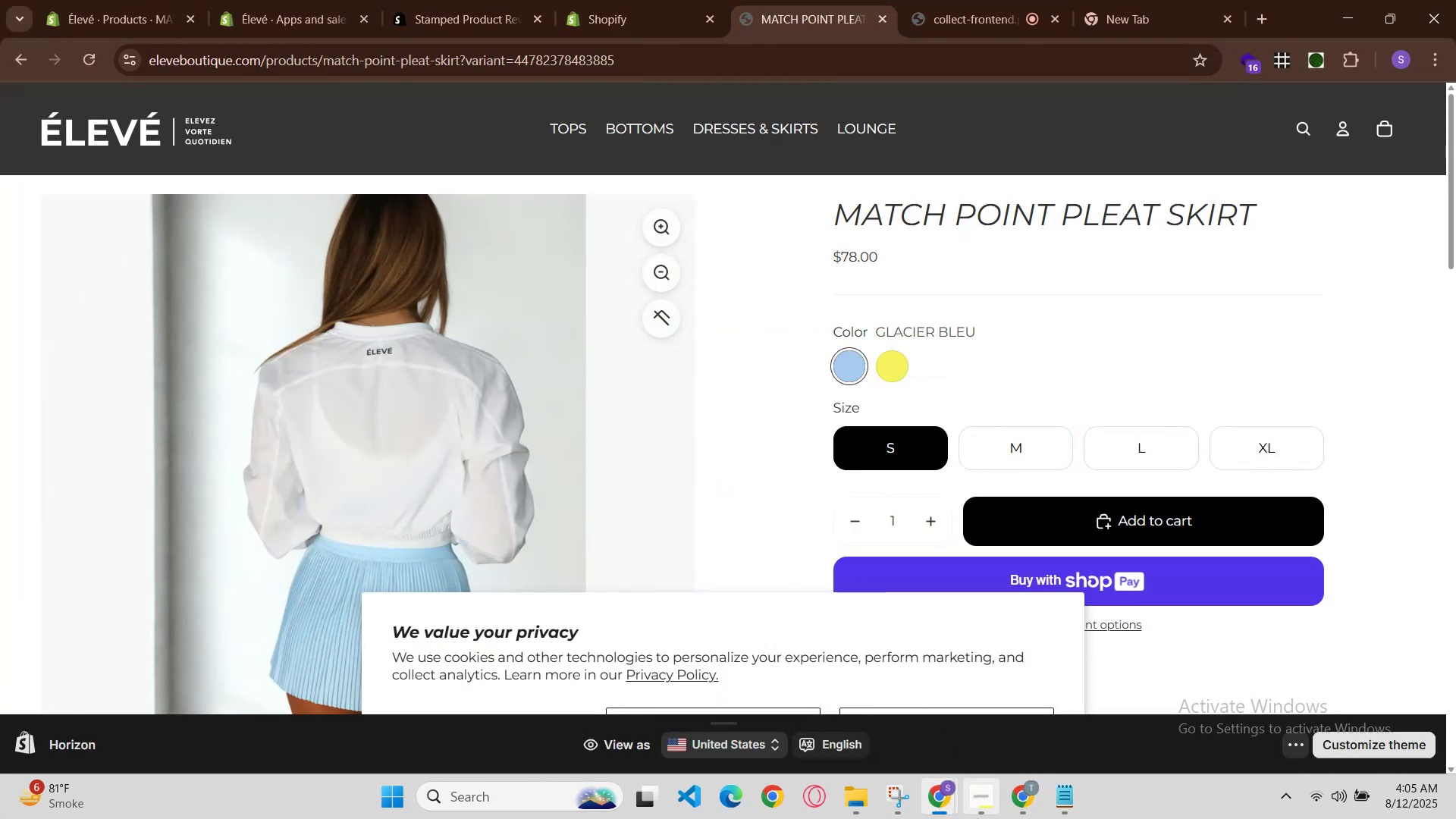 
left_click([935, 808])
 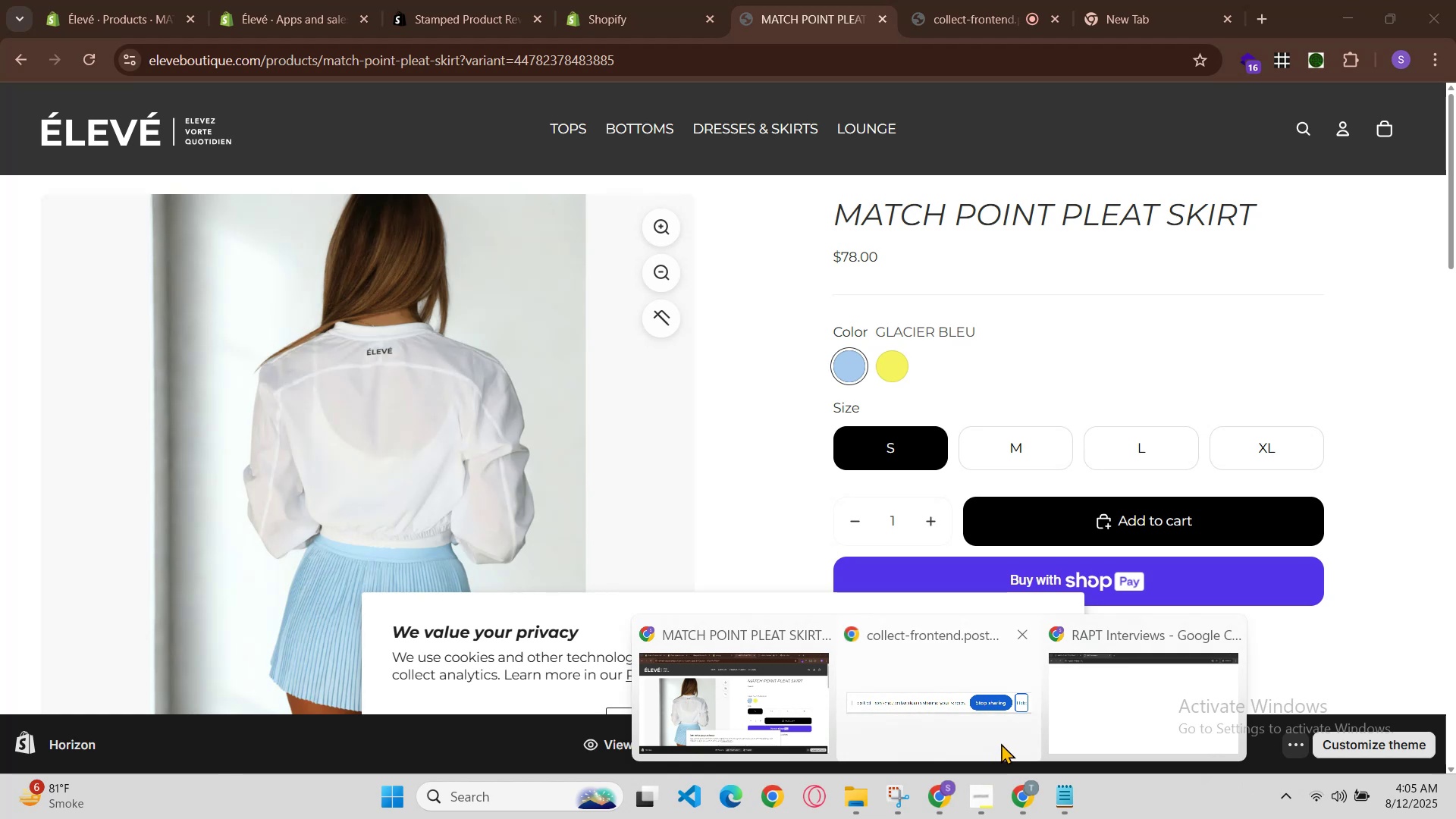 
left_click([1006, 718])
 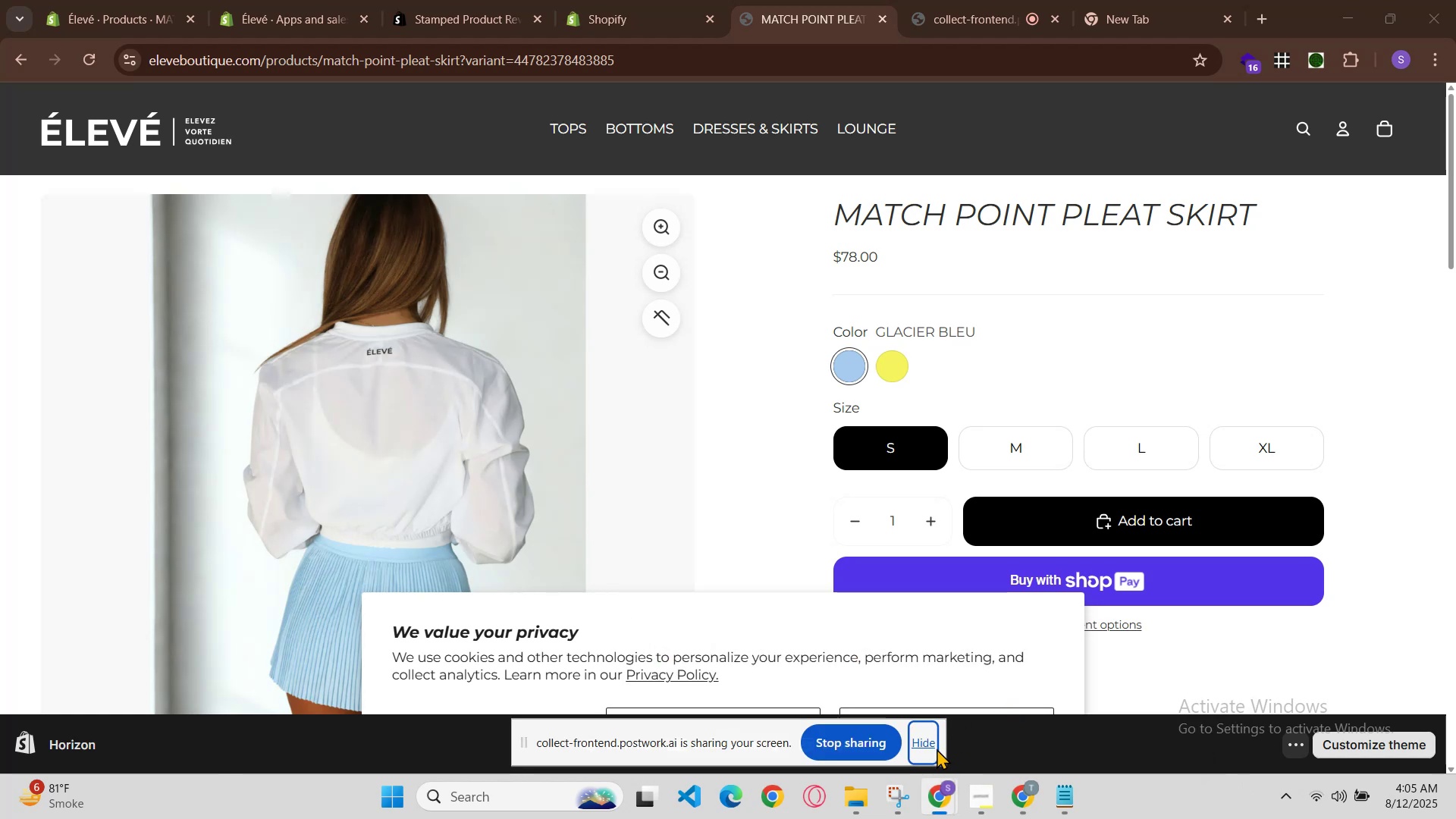 
left_click([929, 744])
 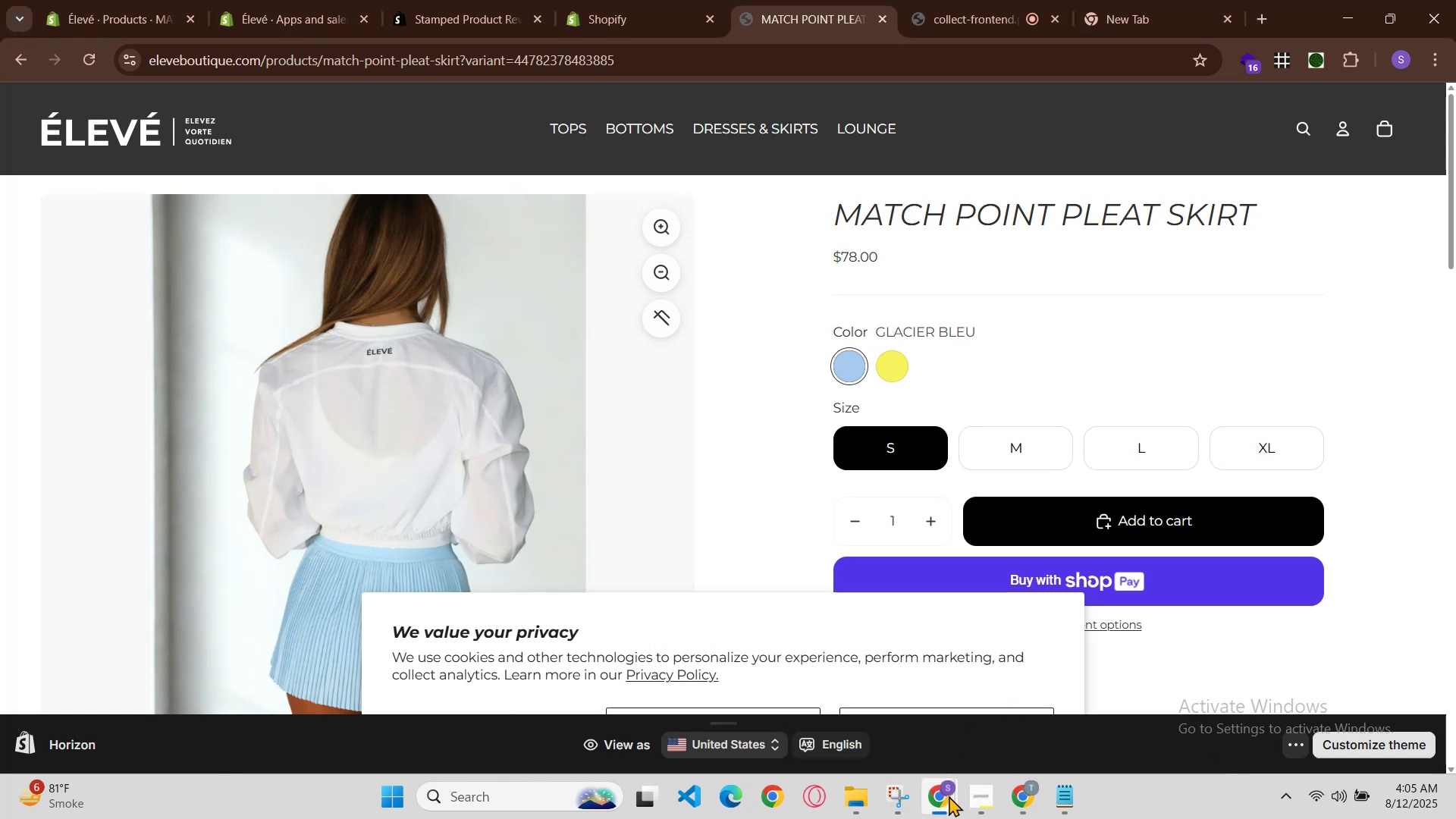 
left_click([949, 795])
 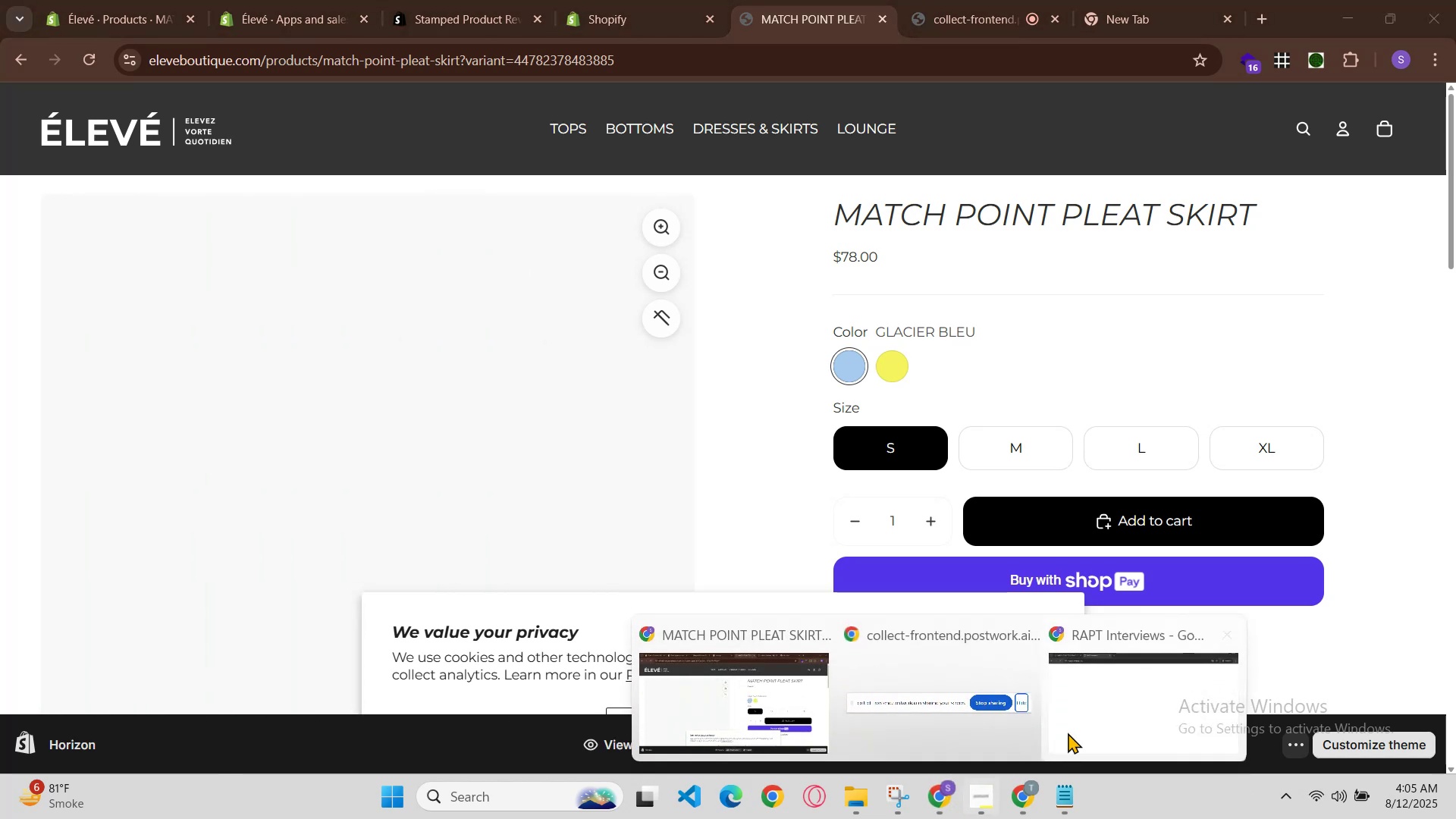 
left_click([1097, 725])
 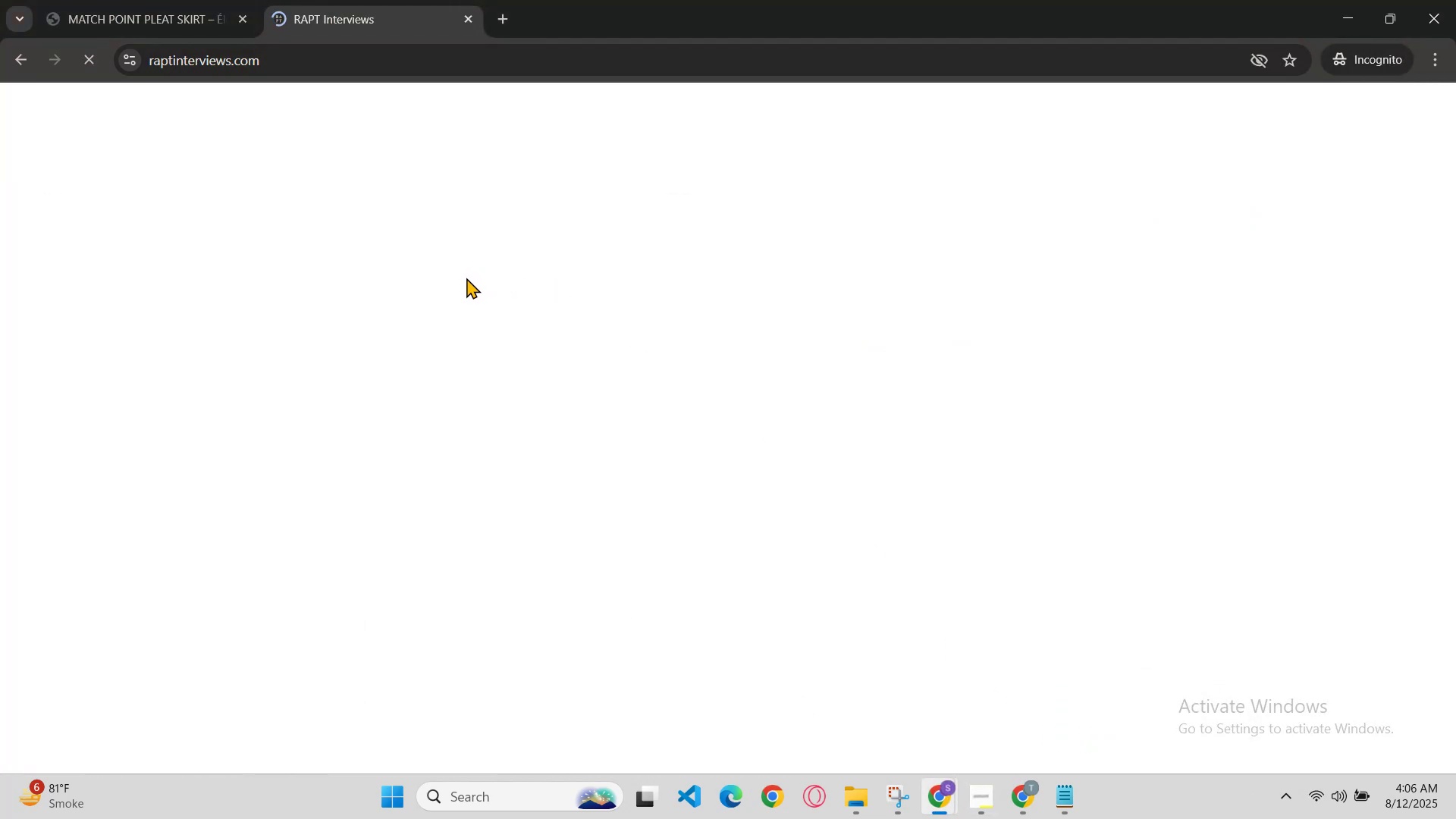 
left_click([228, 0])
 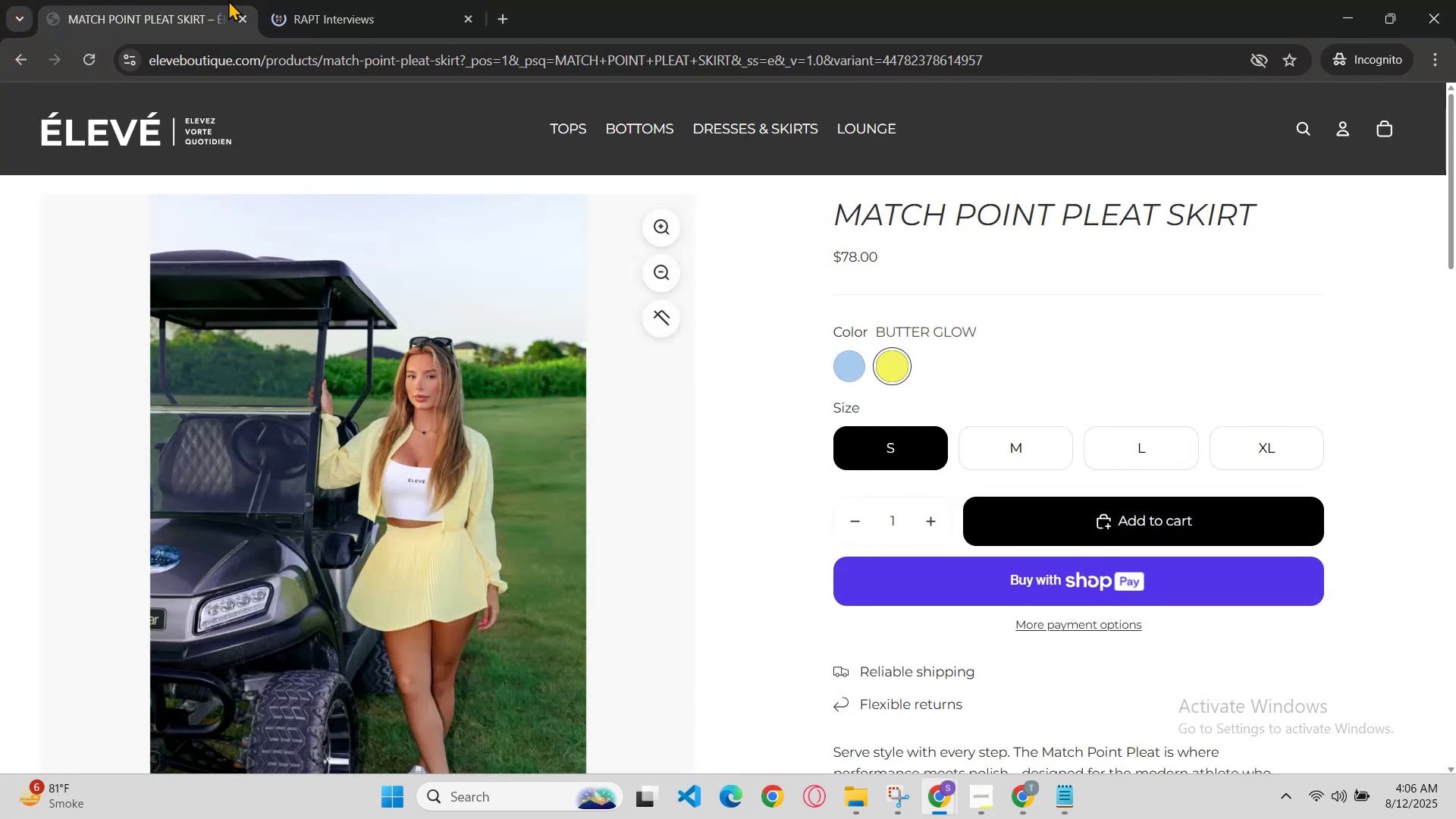 
left_click([369, 0])
 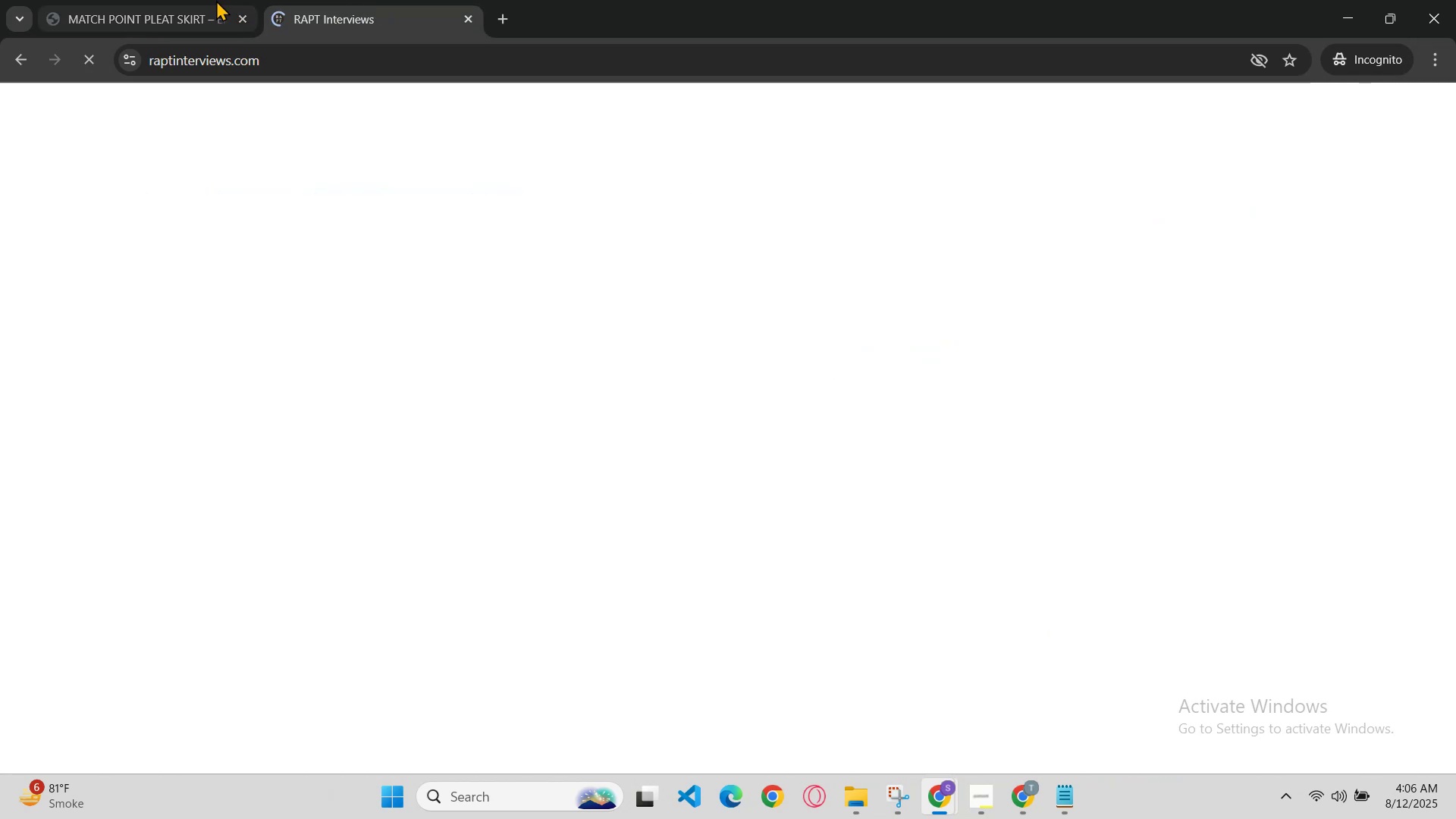 
left_click([202, 0])
 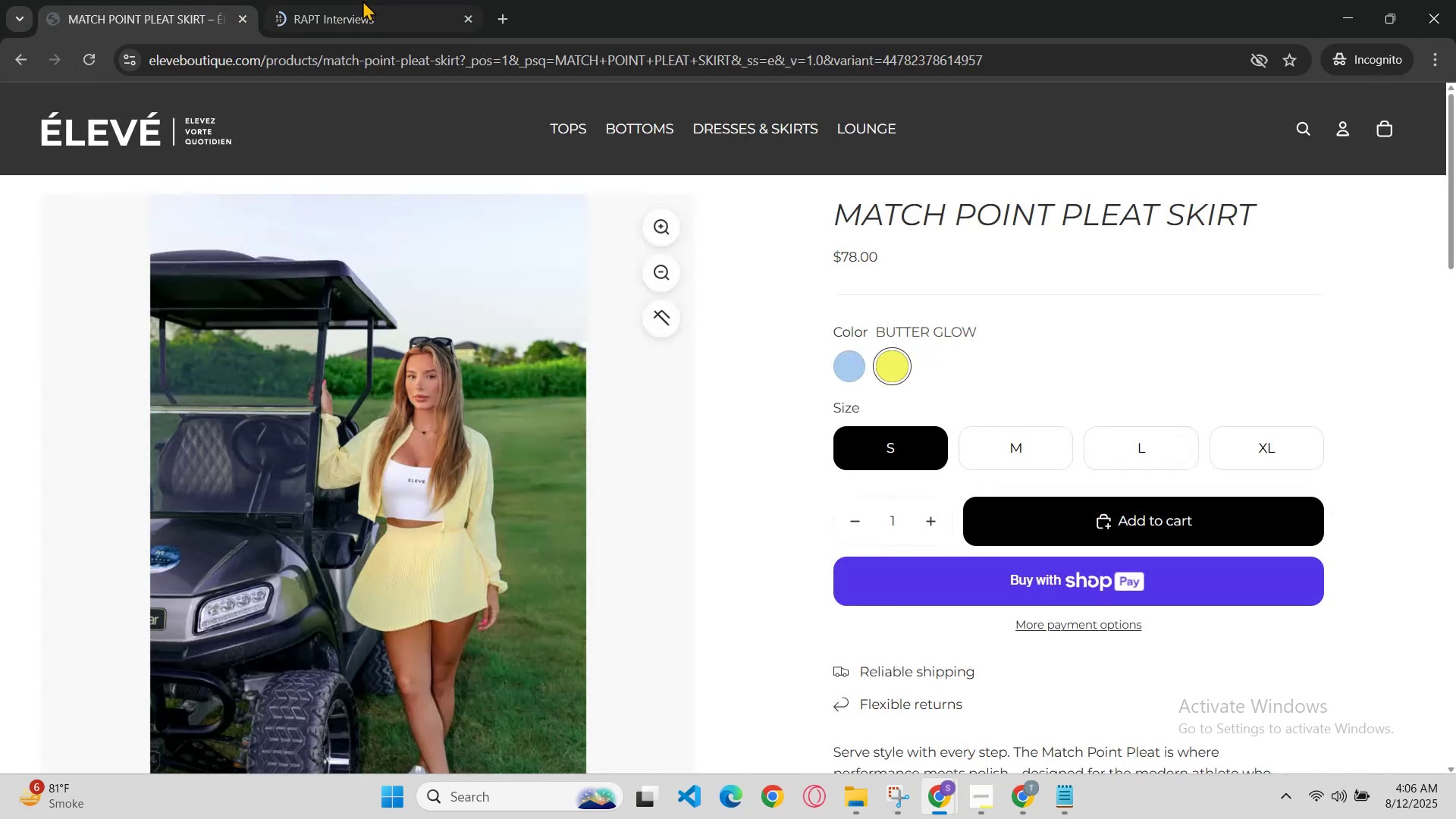 
left_click([423, 0])
 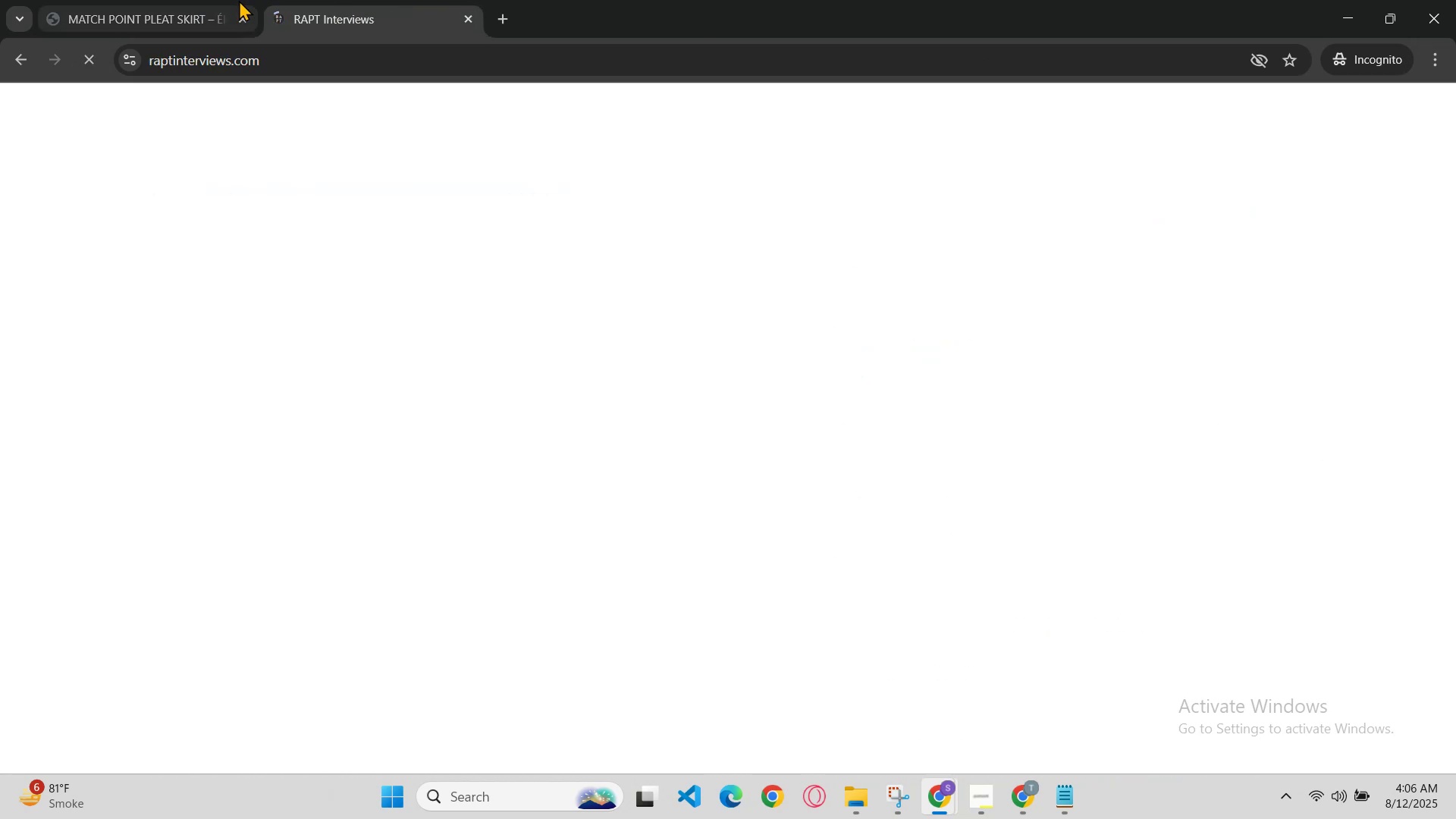 
left_click([229, 0])
 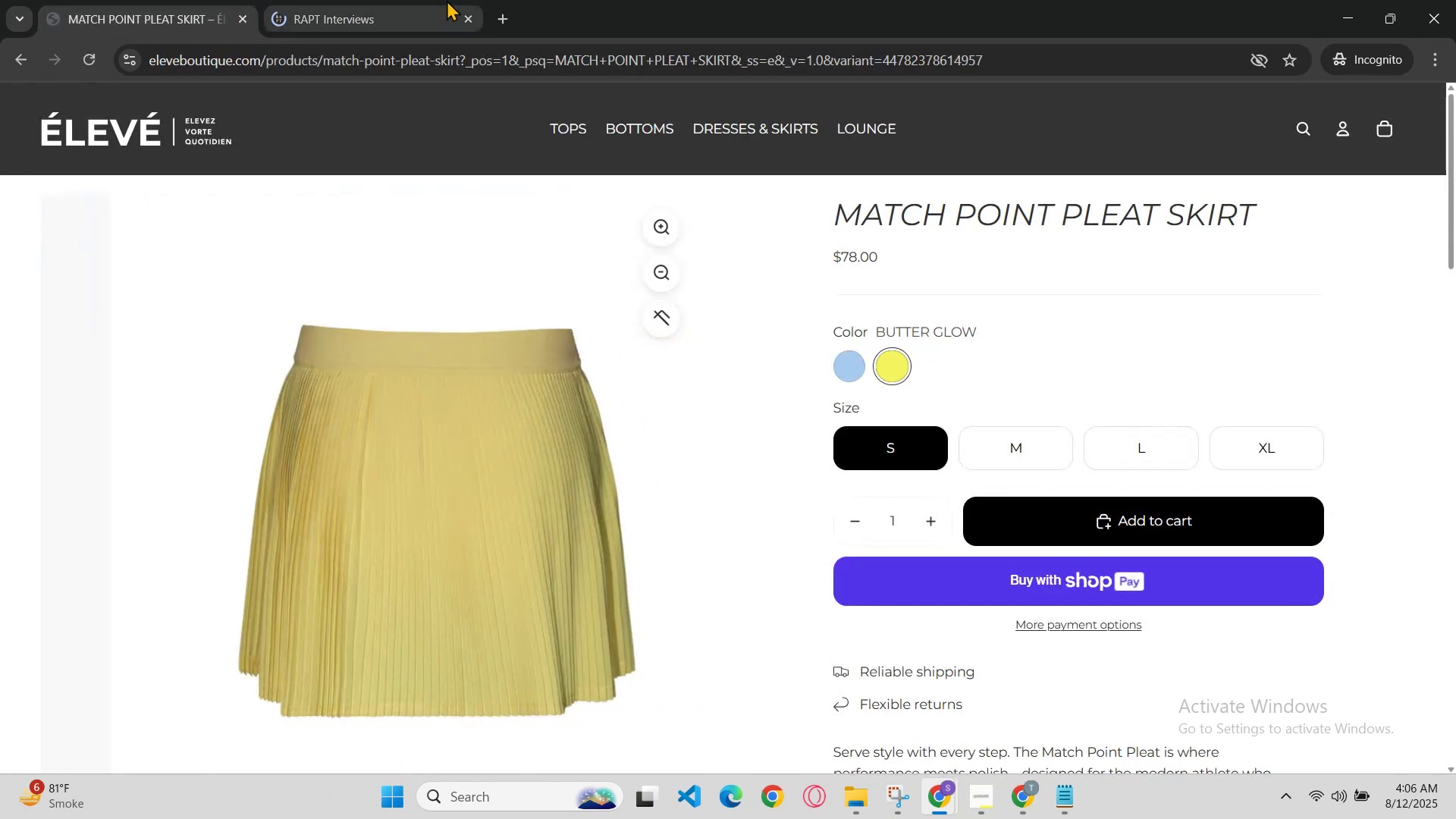 
left_click([447, 0])
 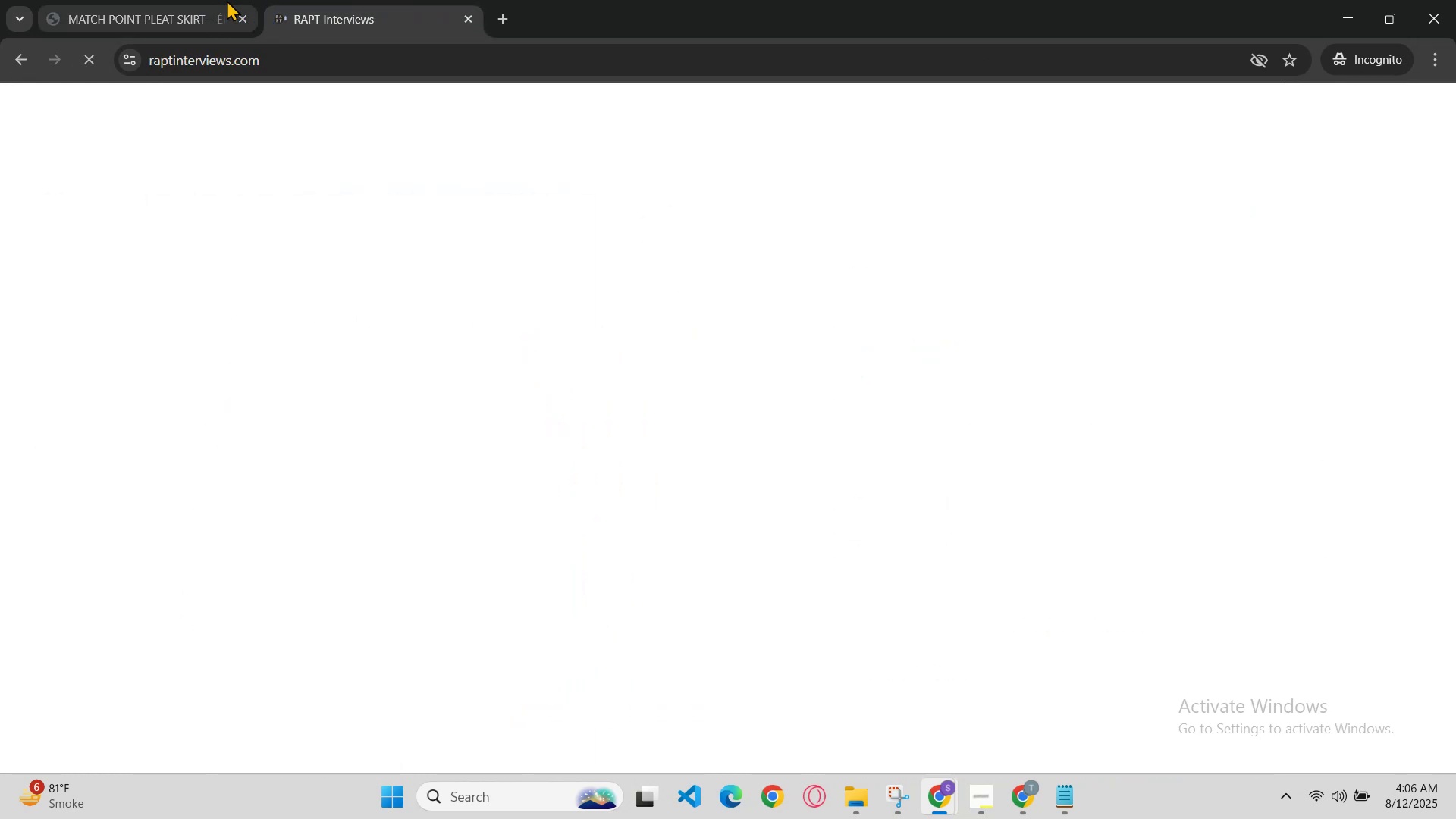 
left_click([212, 0])
 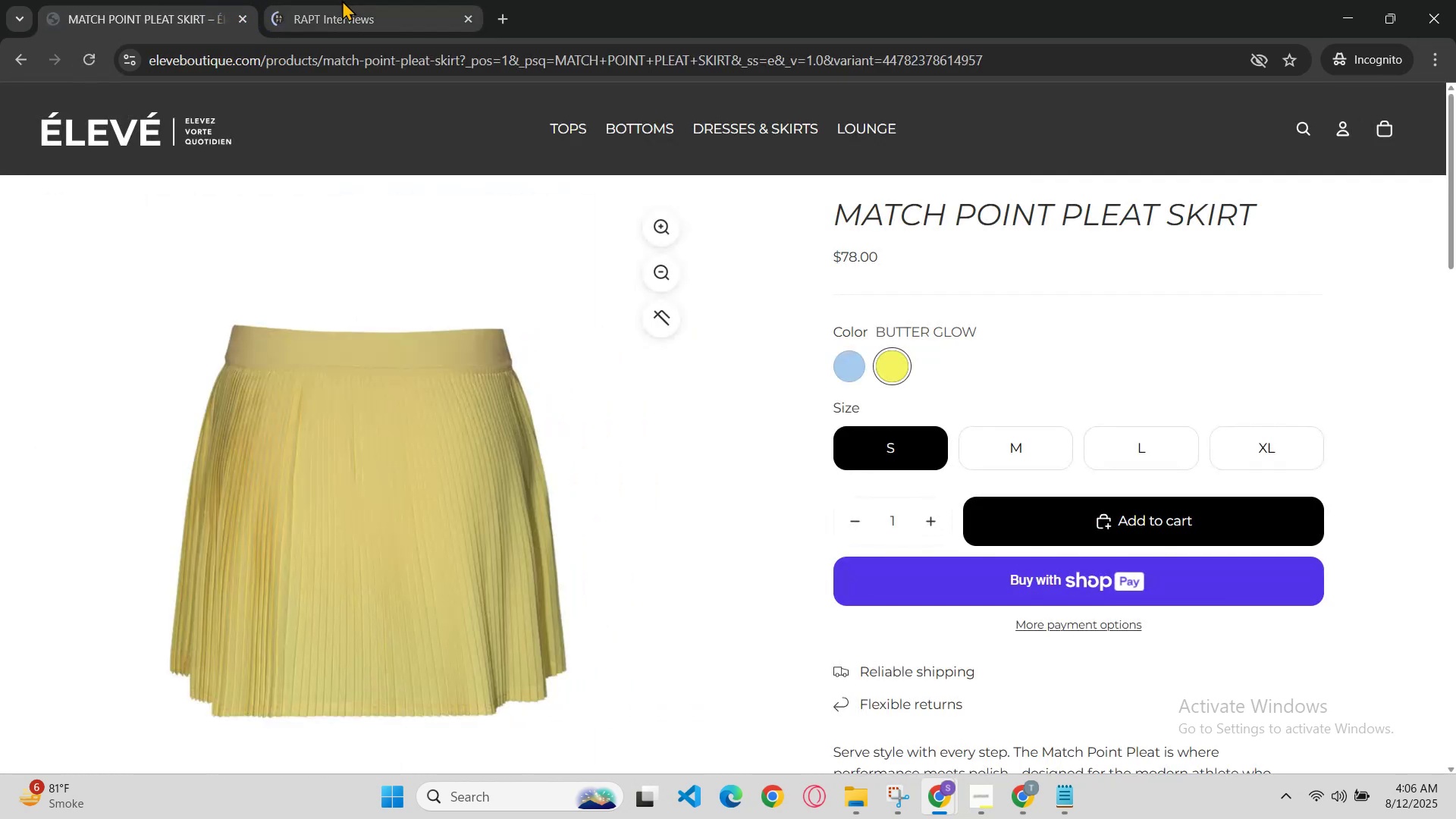 
left_click([343, 0])
 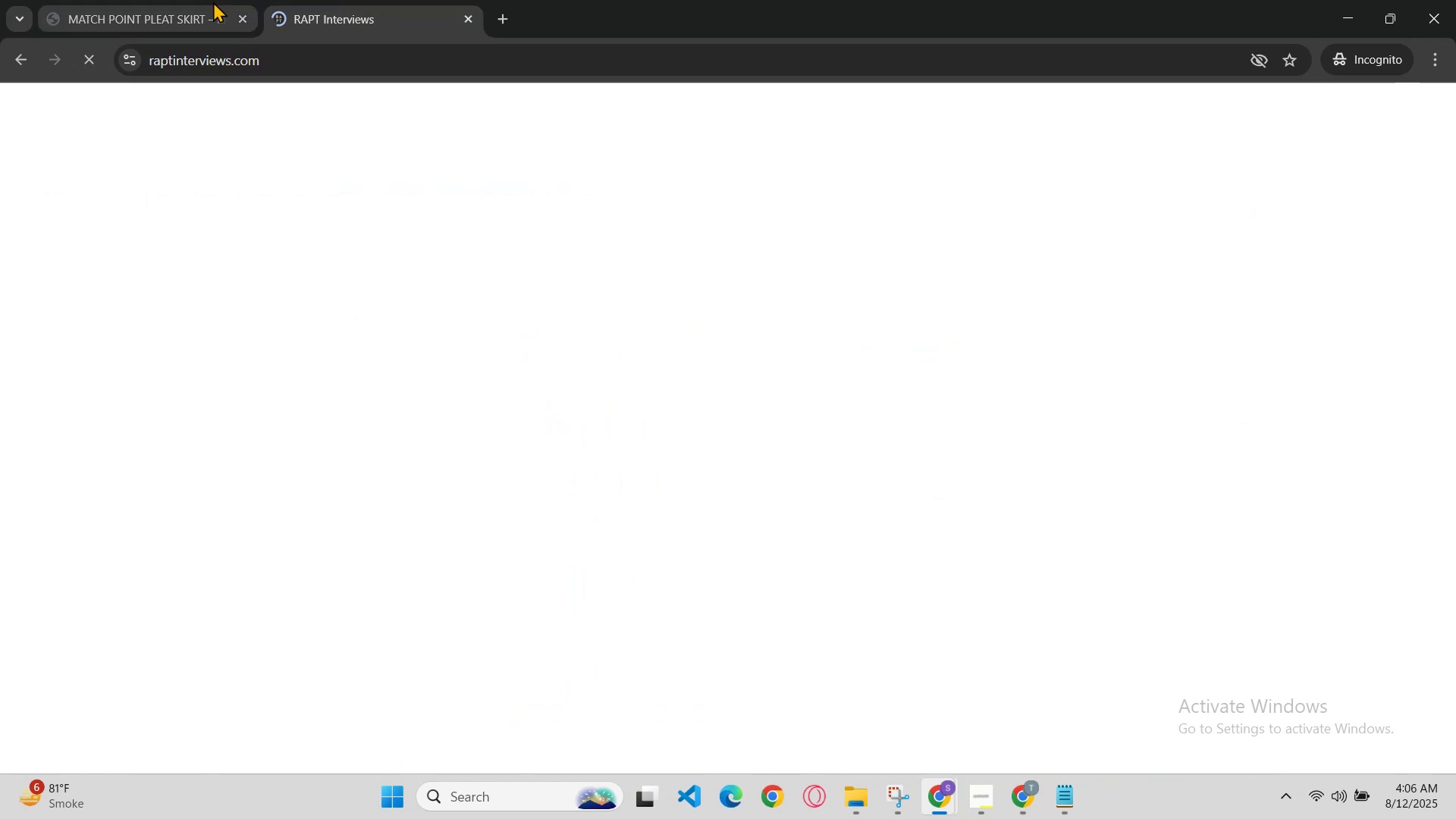 
left_click([207, 2])
 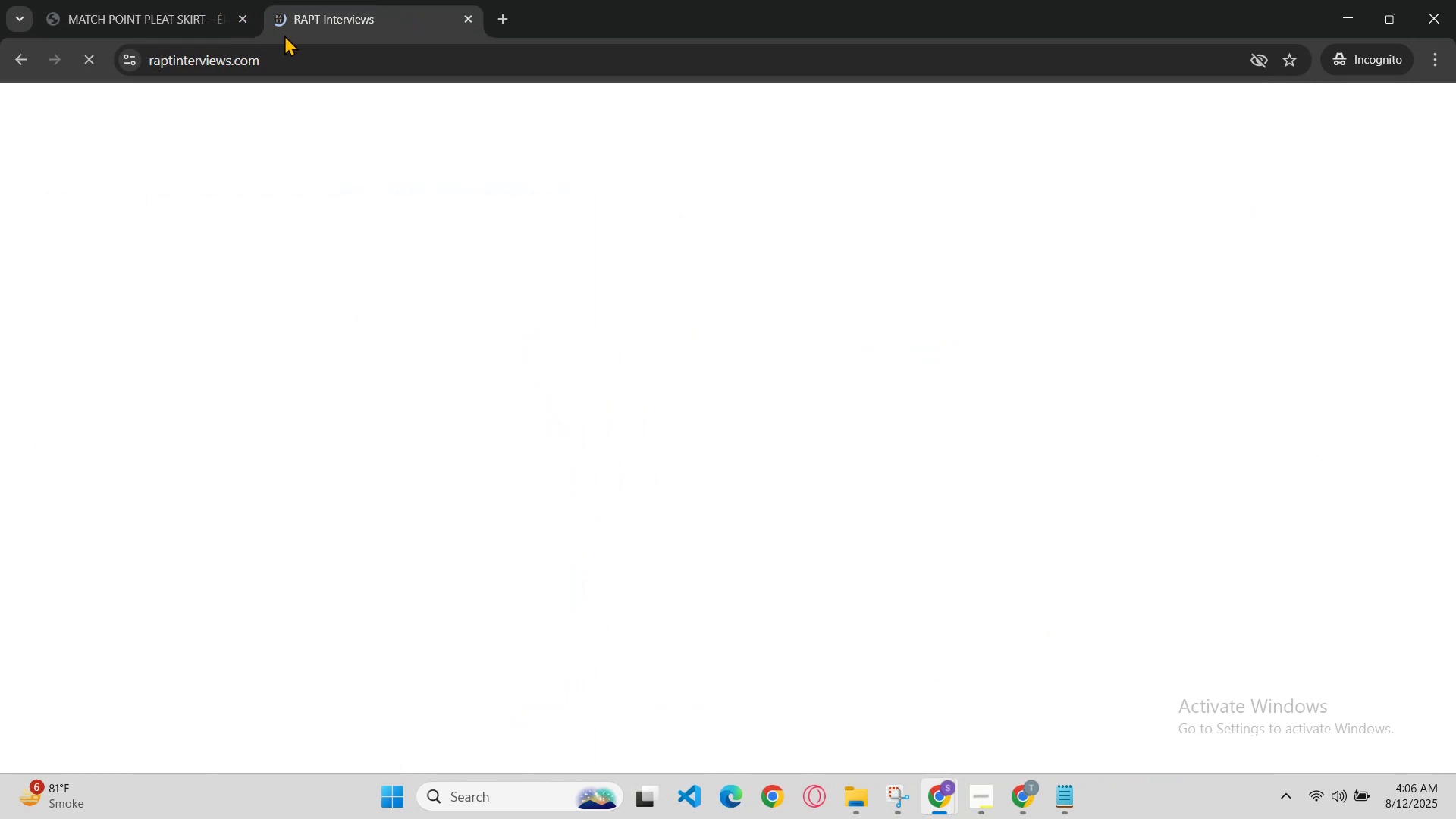 
double_click([288, 50])
 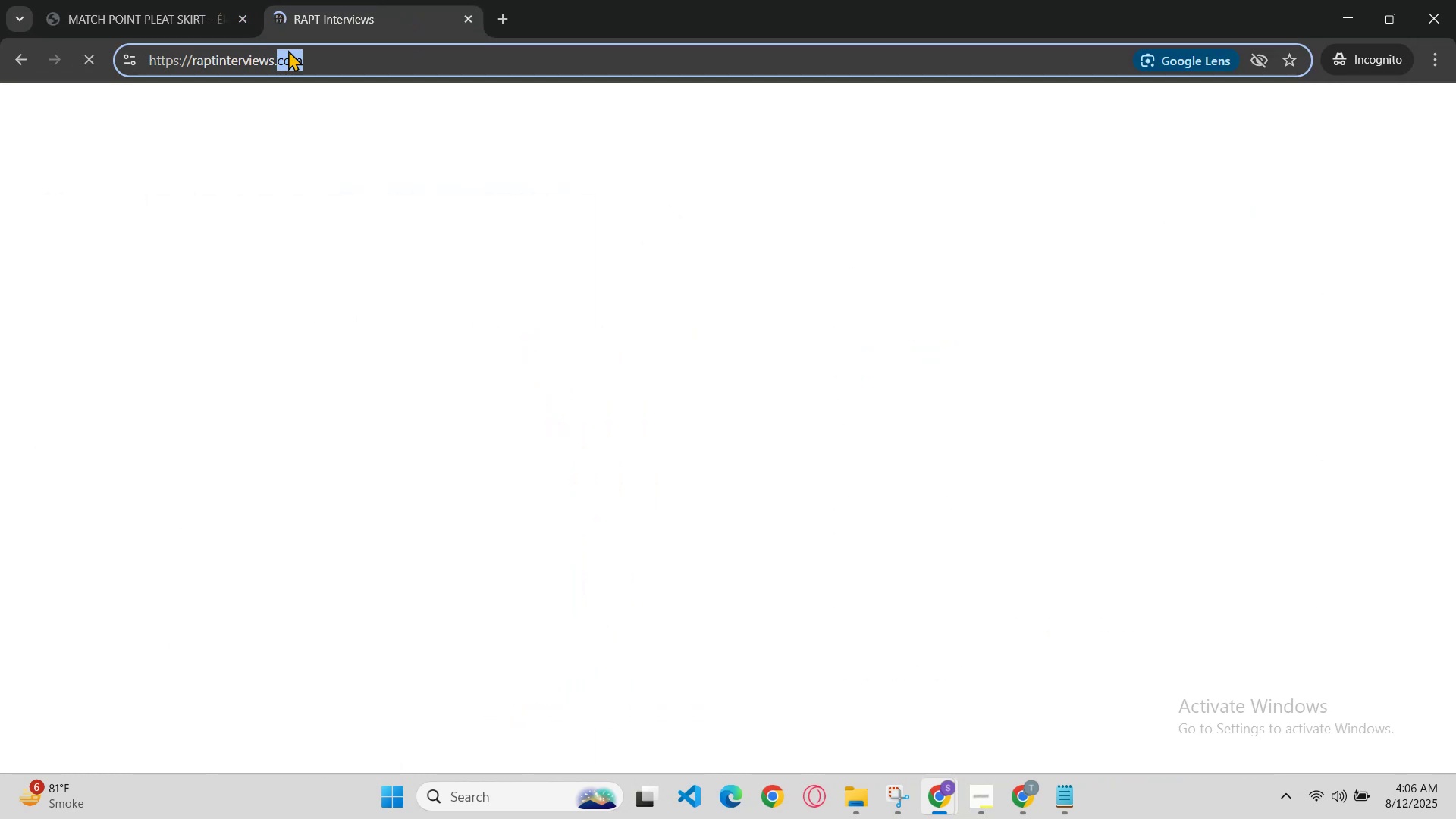 
left_click([288, 50])
 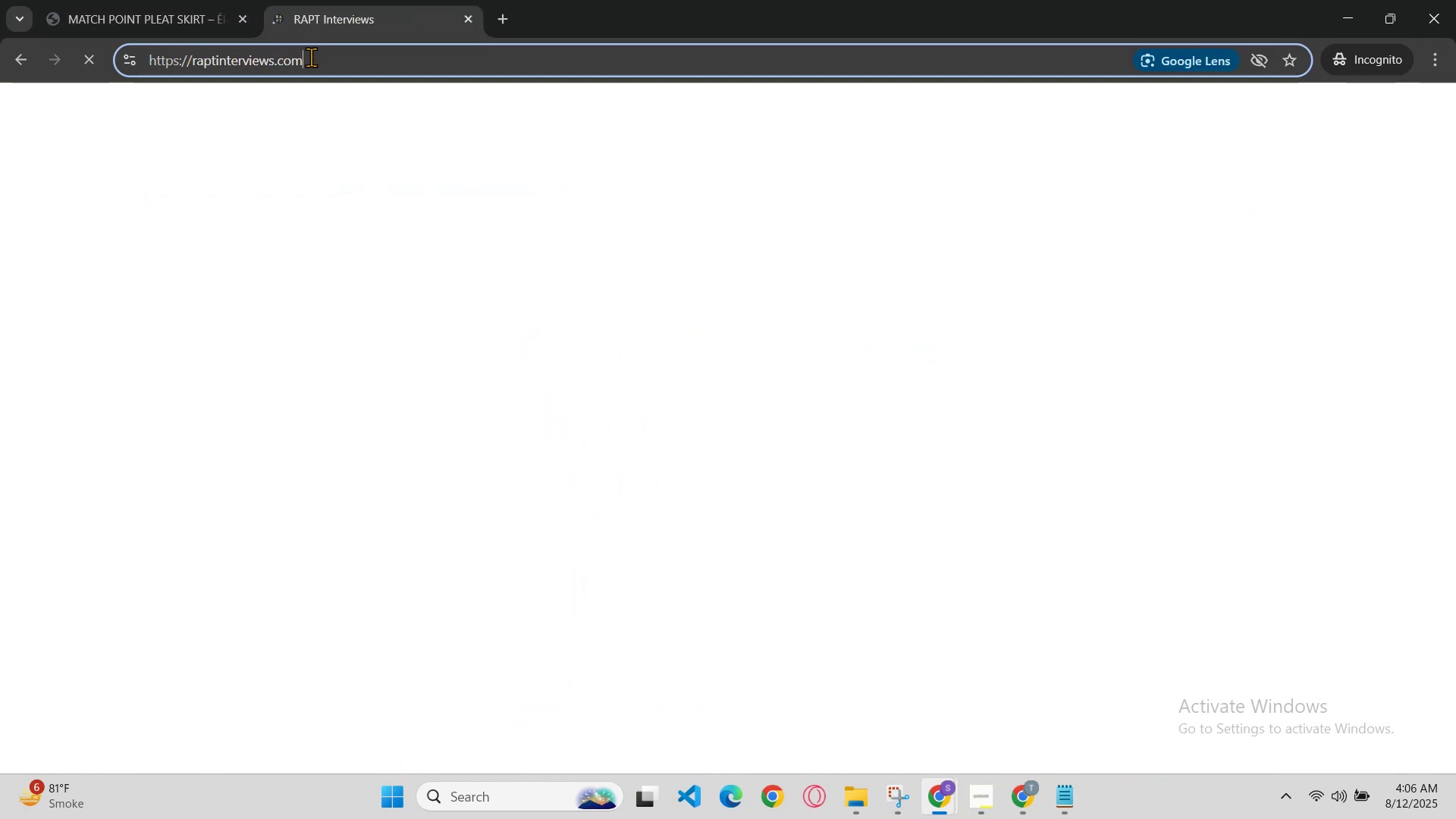 
double_click([311, 57])
 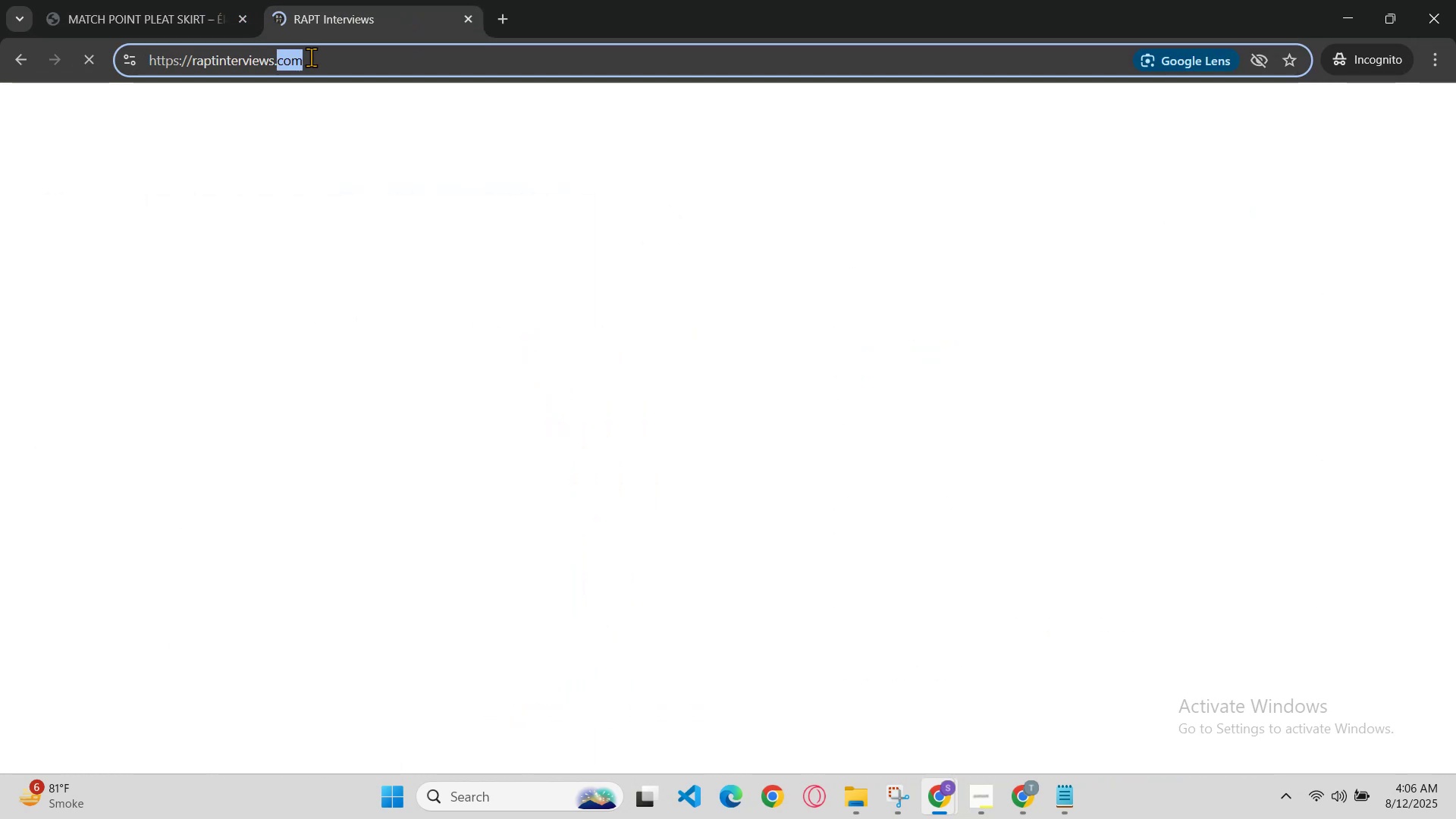 
triple_click([311, 57])
 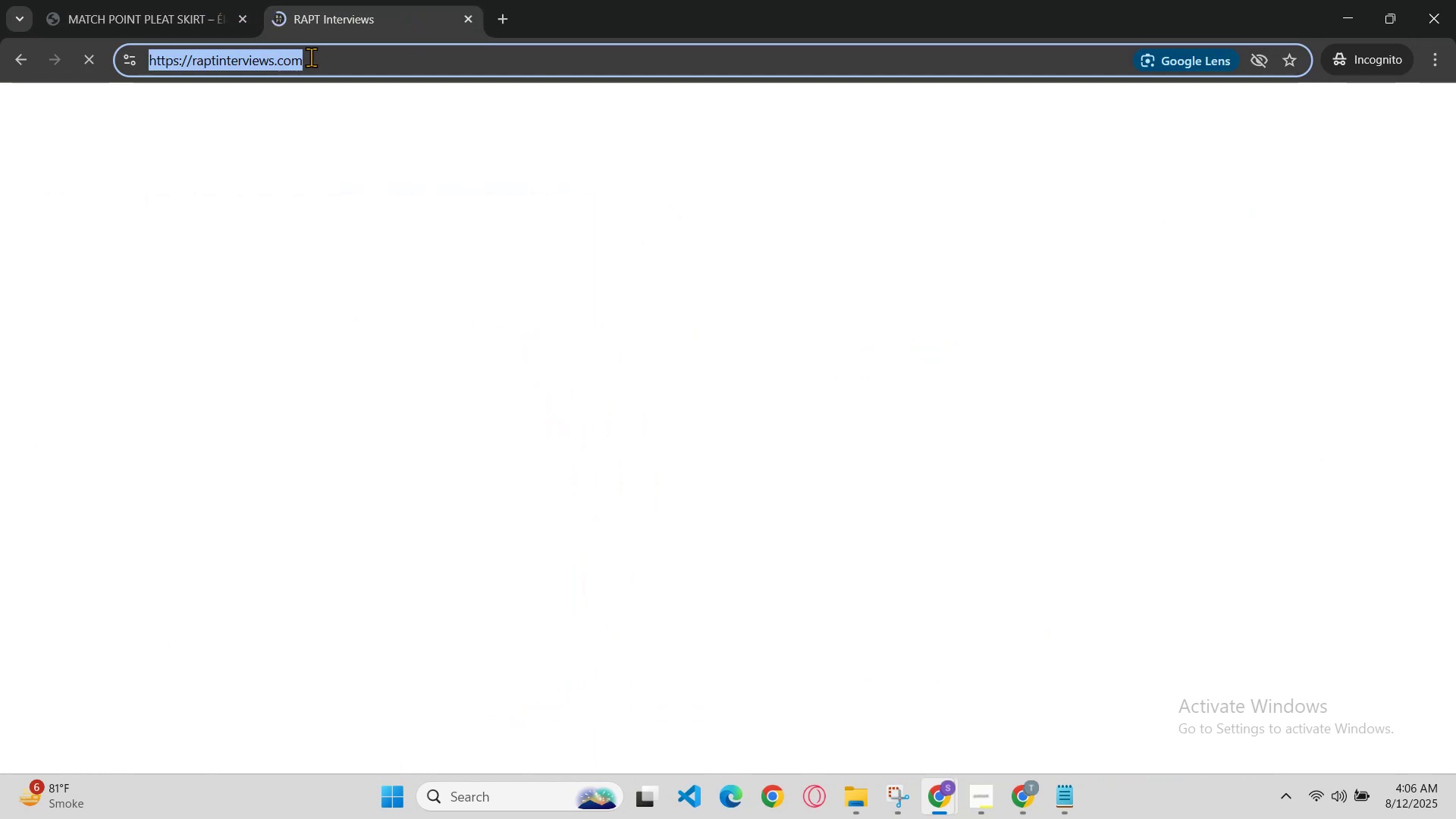 
hold_key(key=ControlLeft, duration=0.7)
 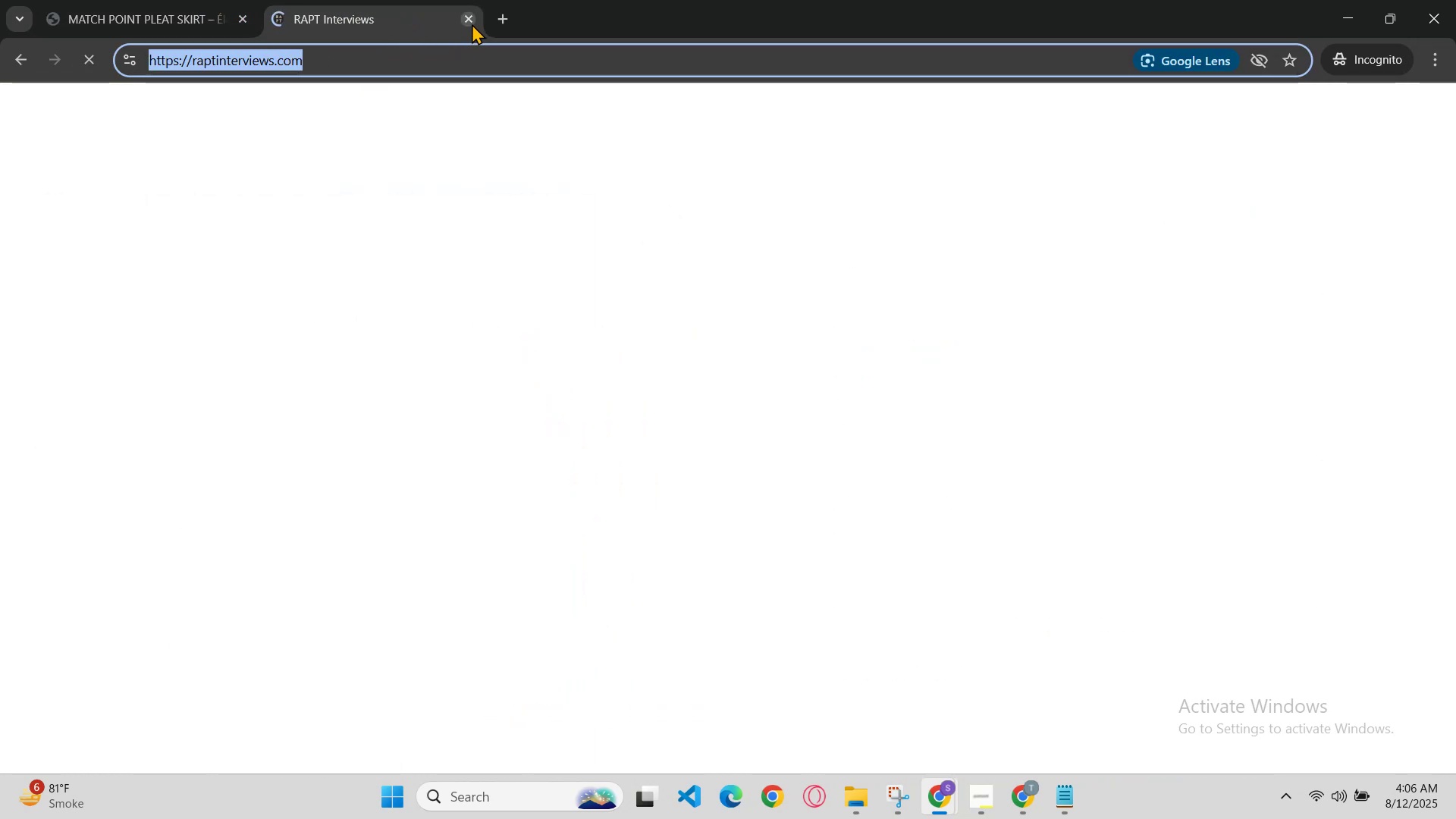 
hold_key(key=C, duration=0.3)
 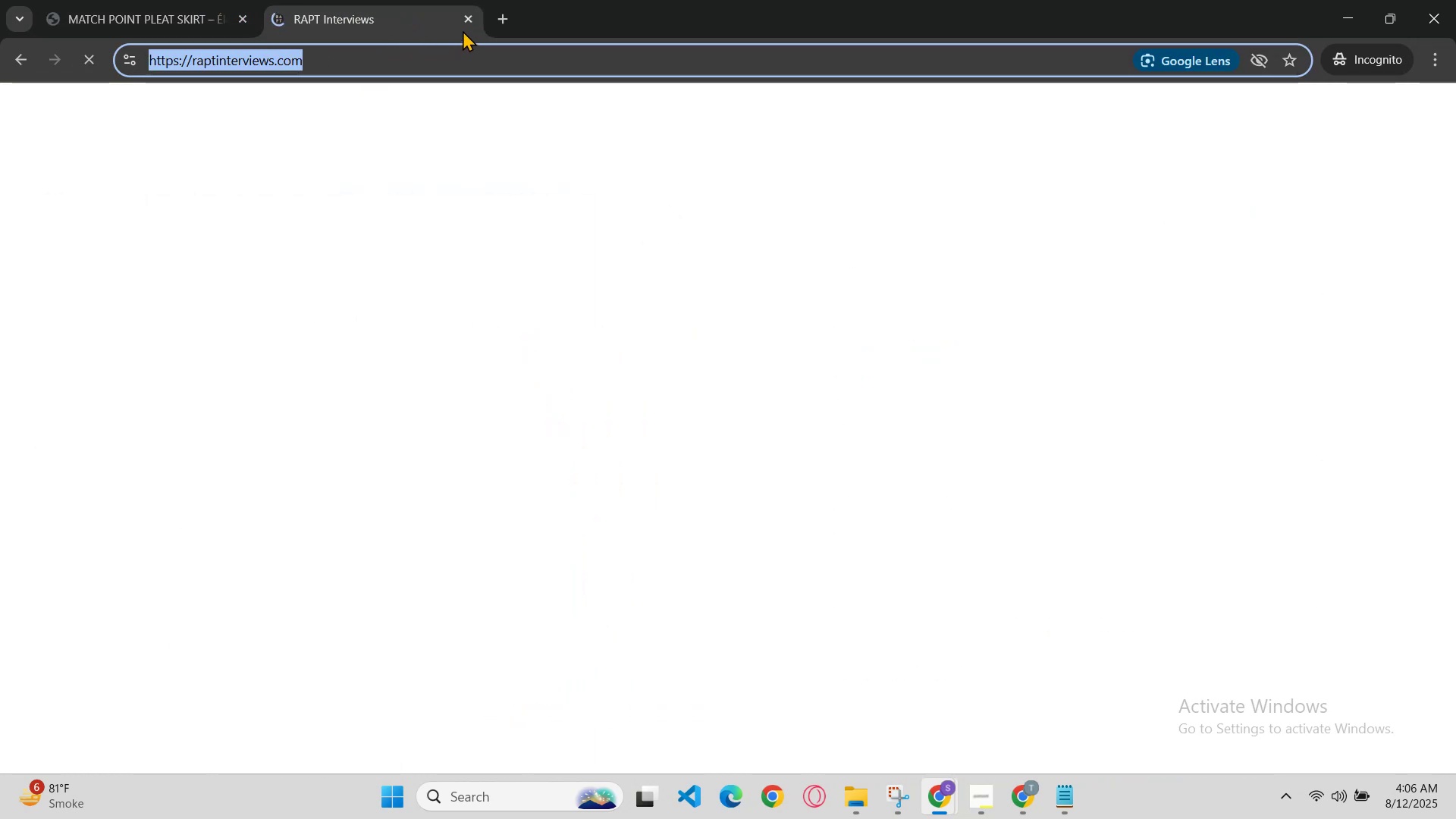 
left_click_drag(start_coordinate=[472, 22], to_coordinate=[475, 28])
 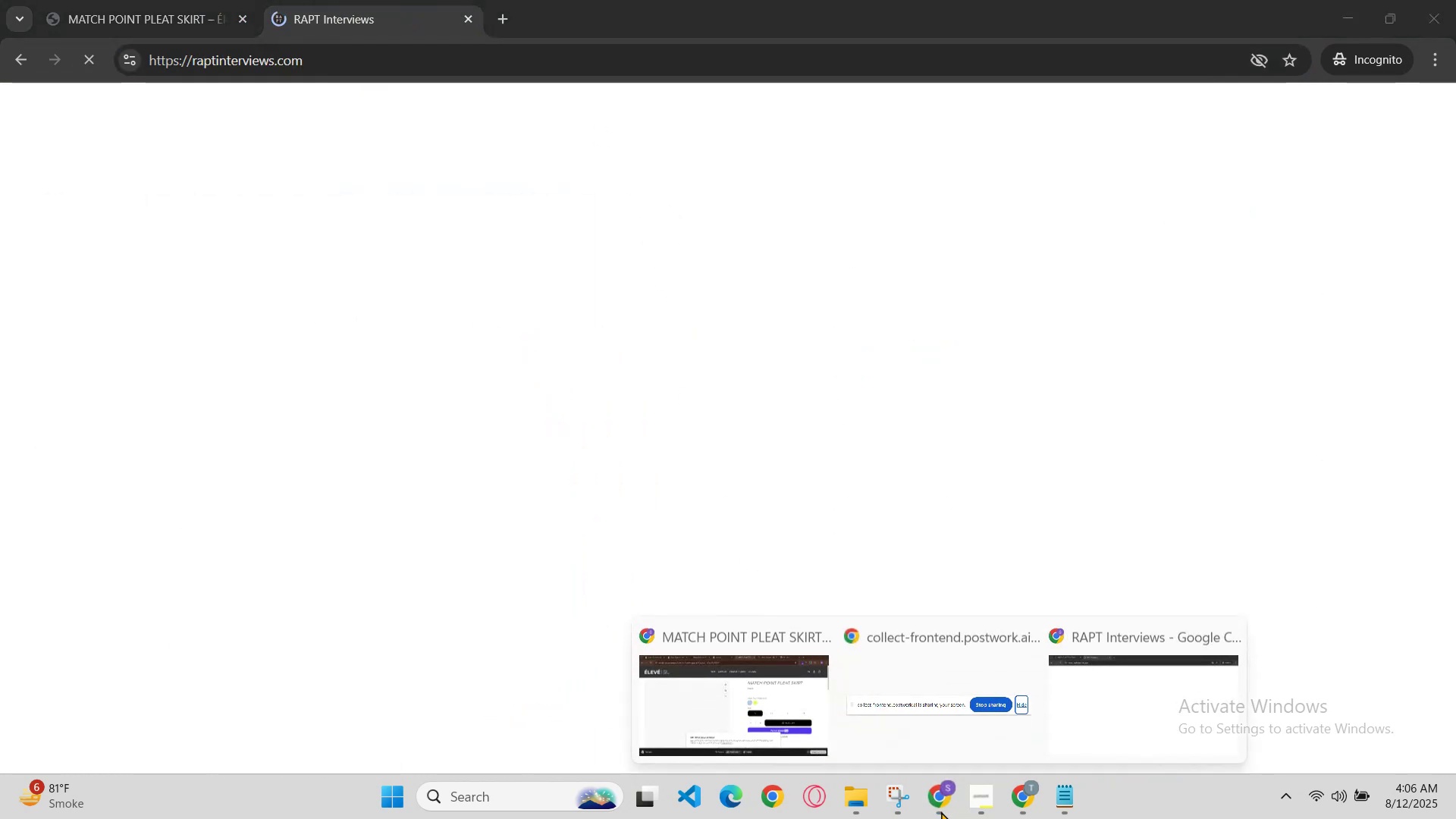 
left_click([761, 729])
 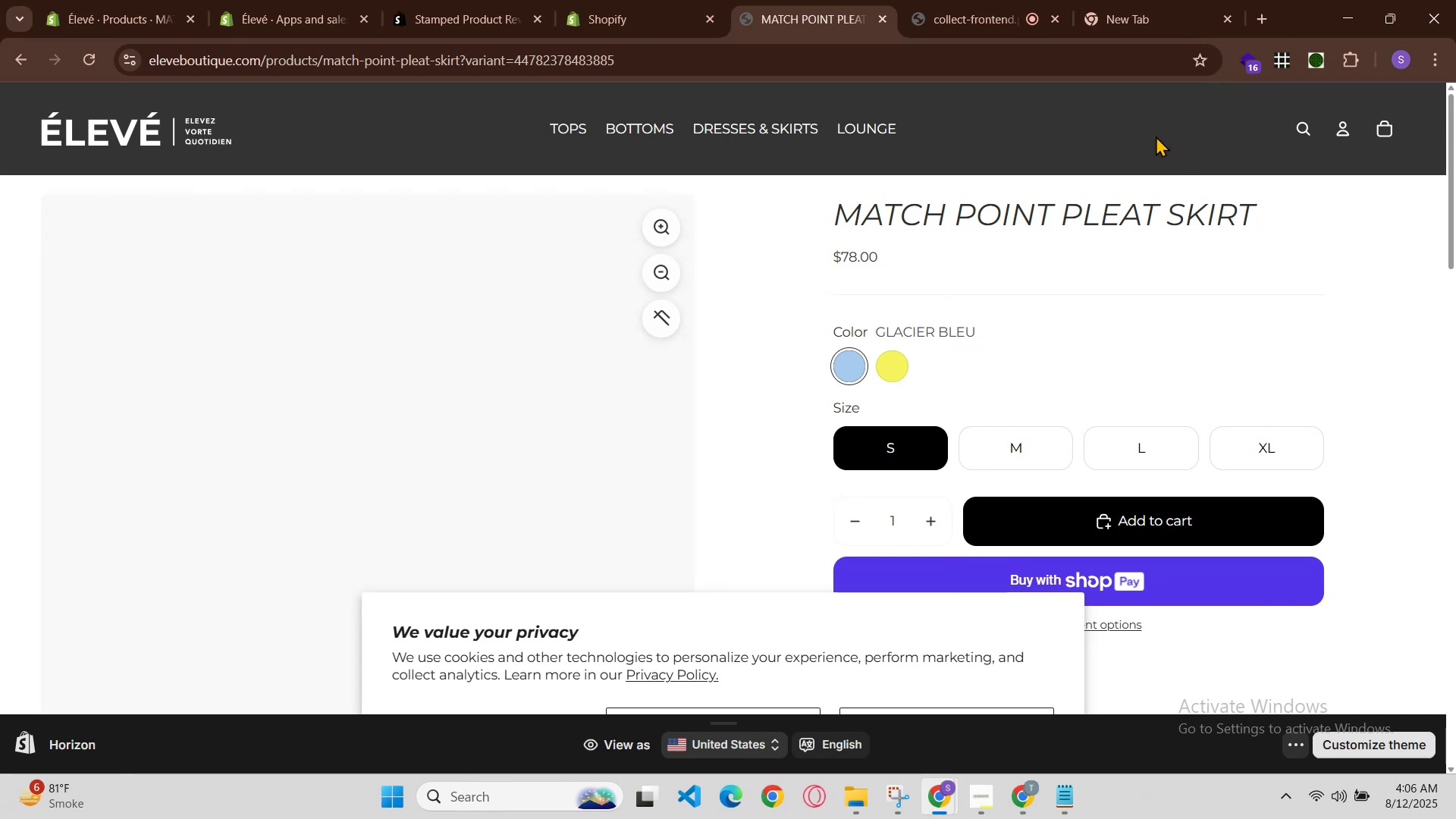 
left_click([1136, 0])
 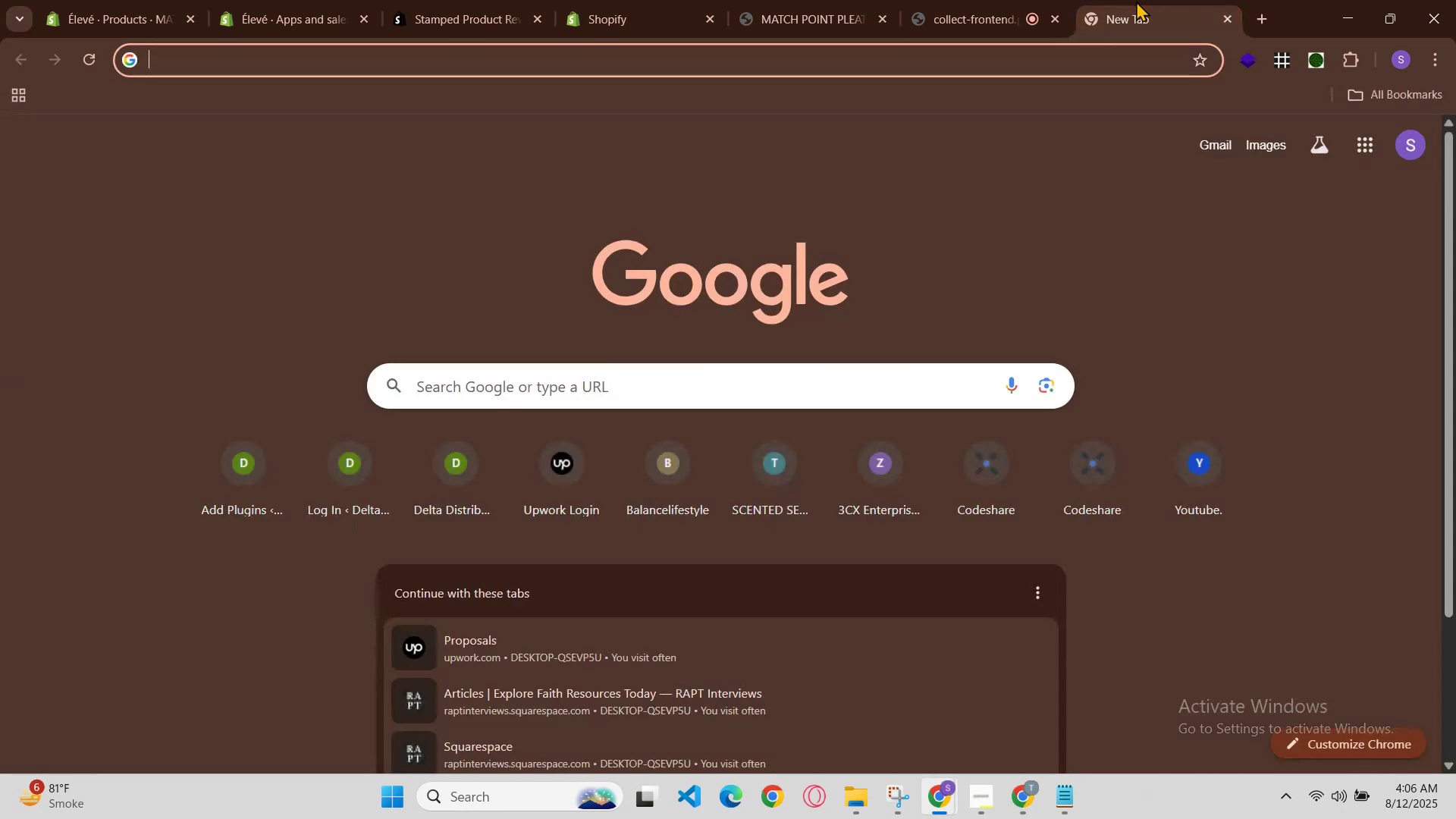 
key(Control+V)
 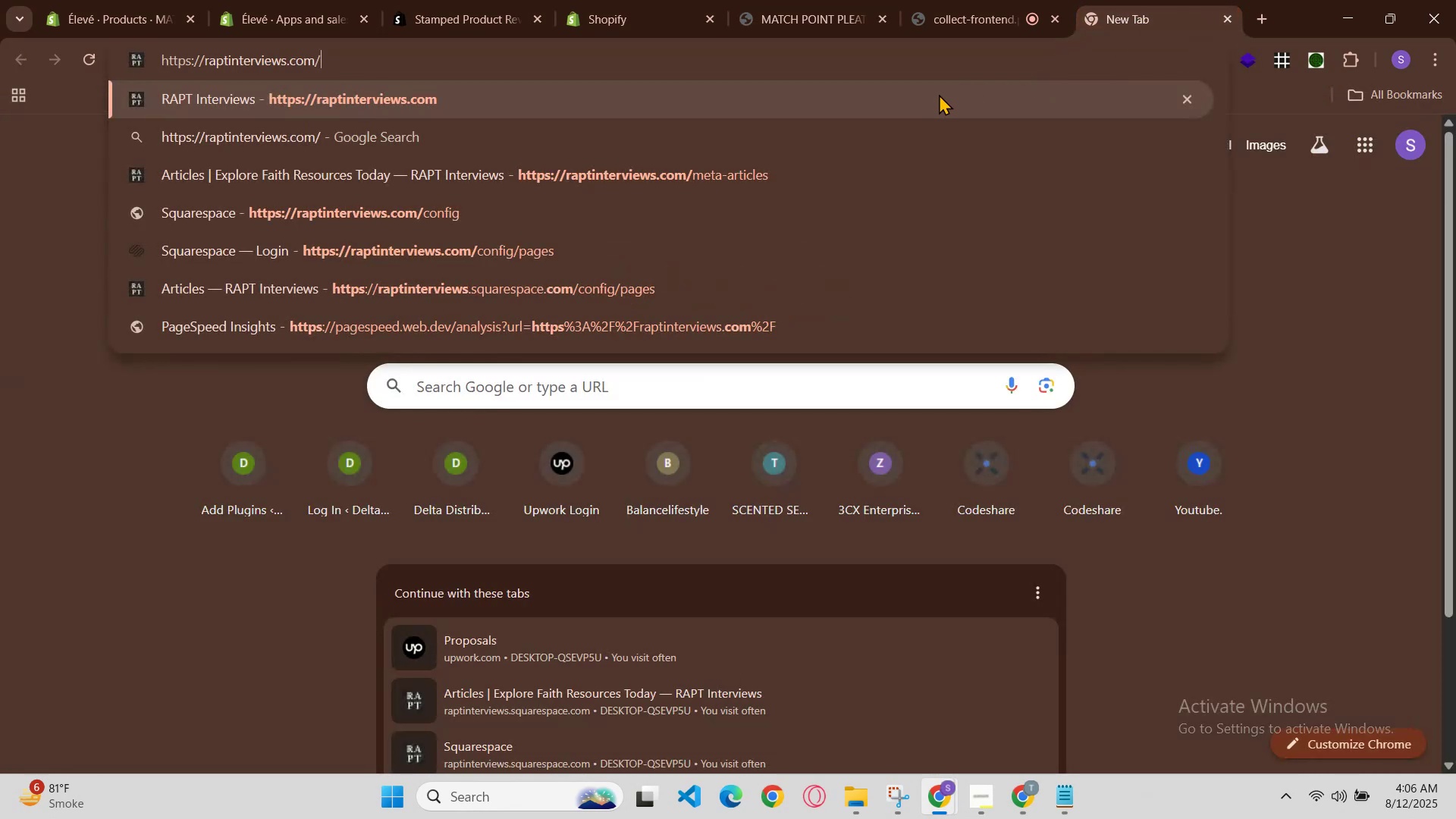 
left_click([931, 98])
 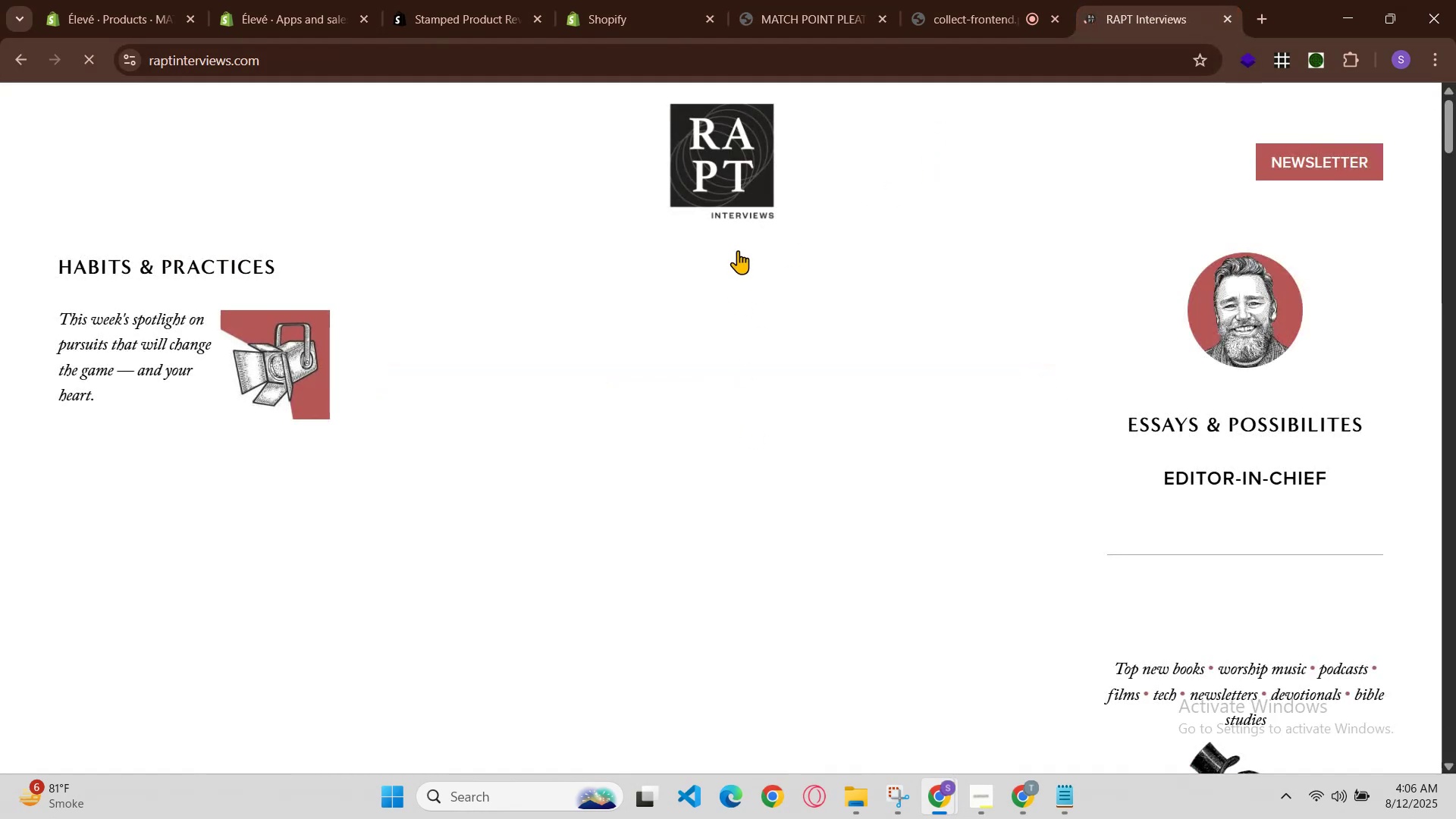 
scroll: coordinate [838, 413], scroll_direction: up, amount: 2.0
 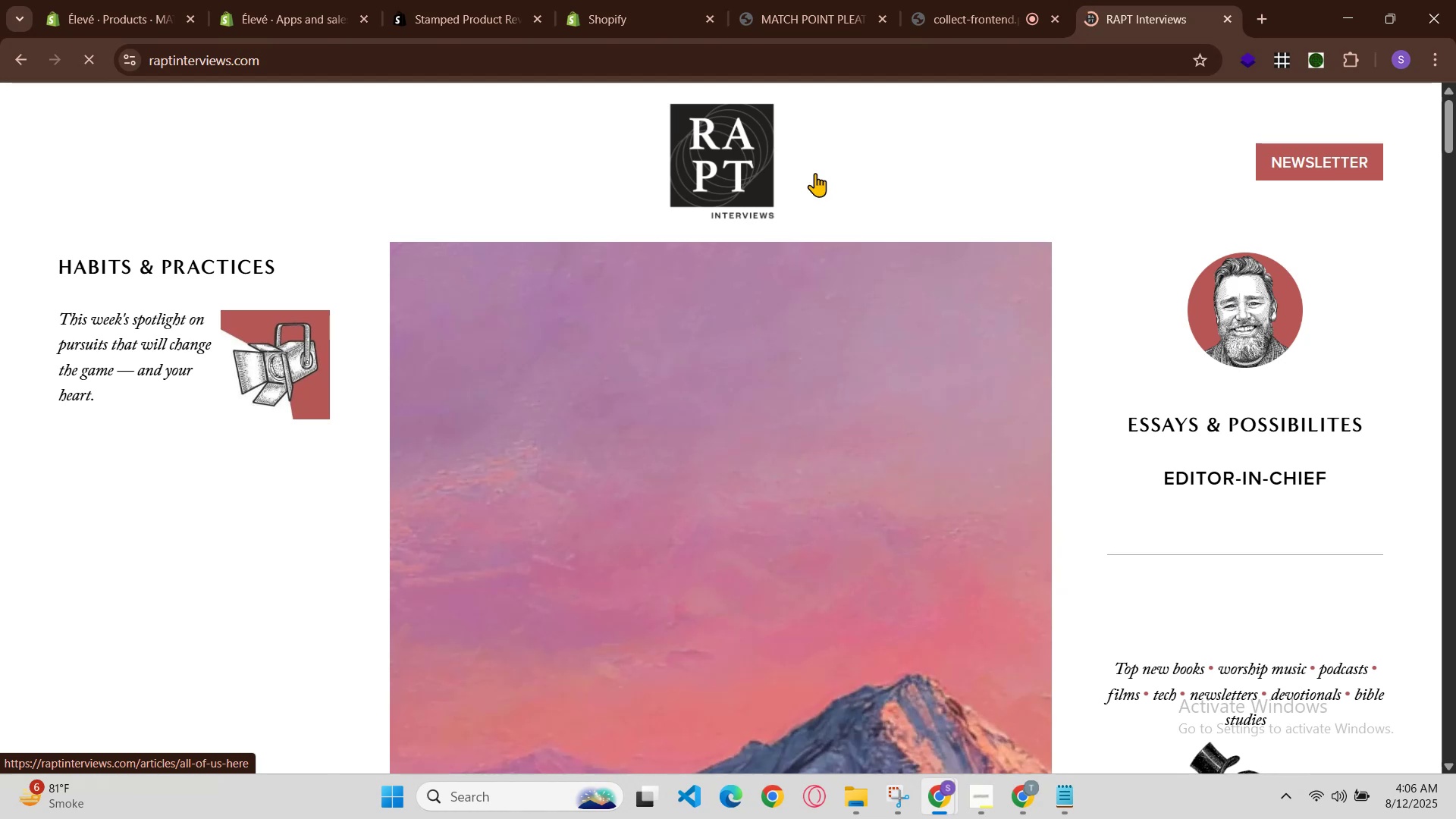 
left_click([871, 0])
 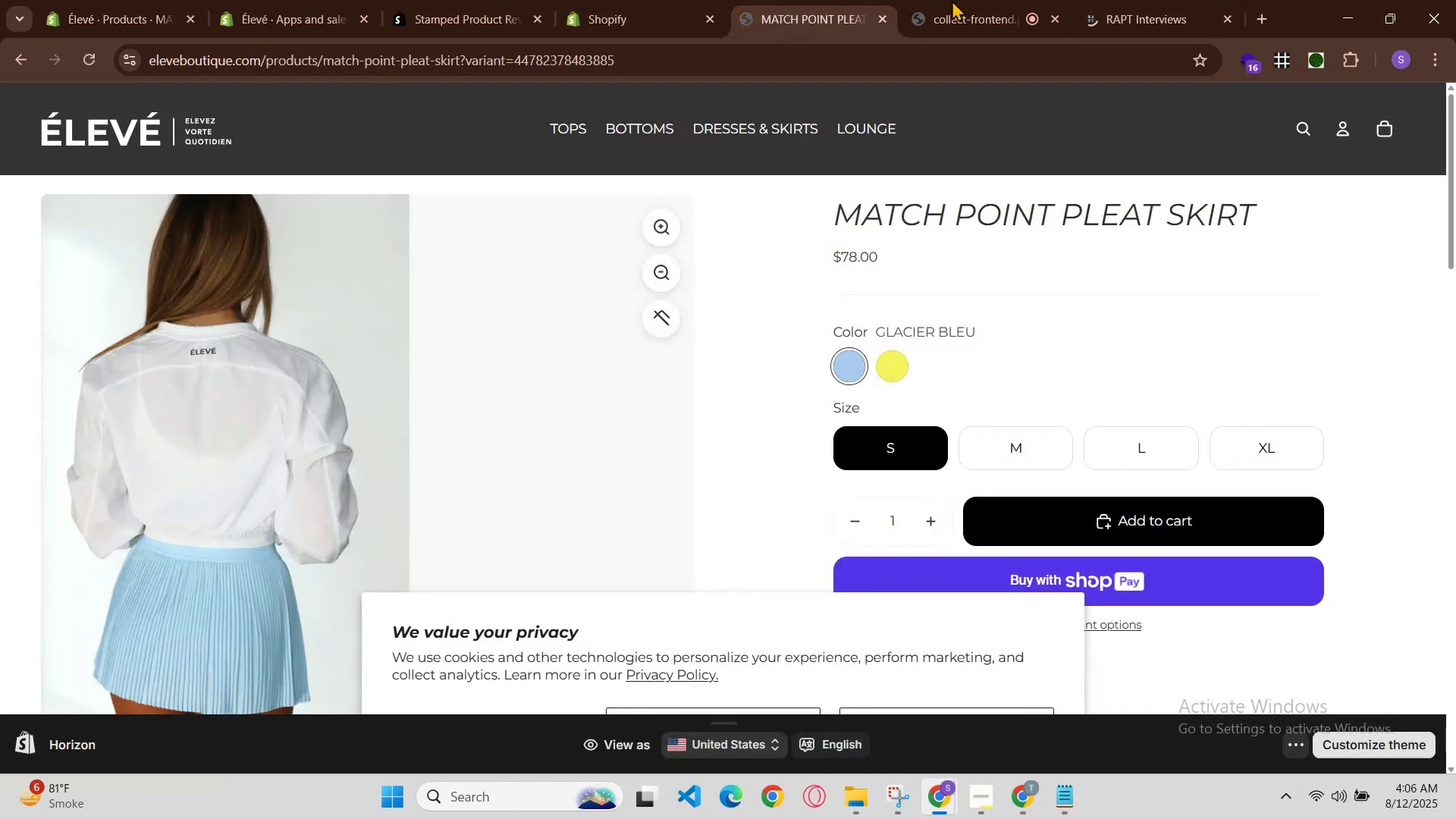 
left_click([969, 0])
 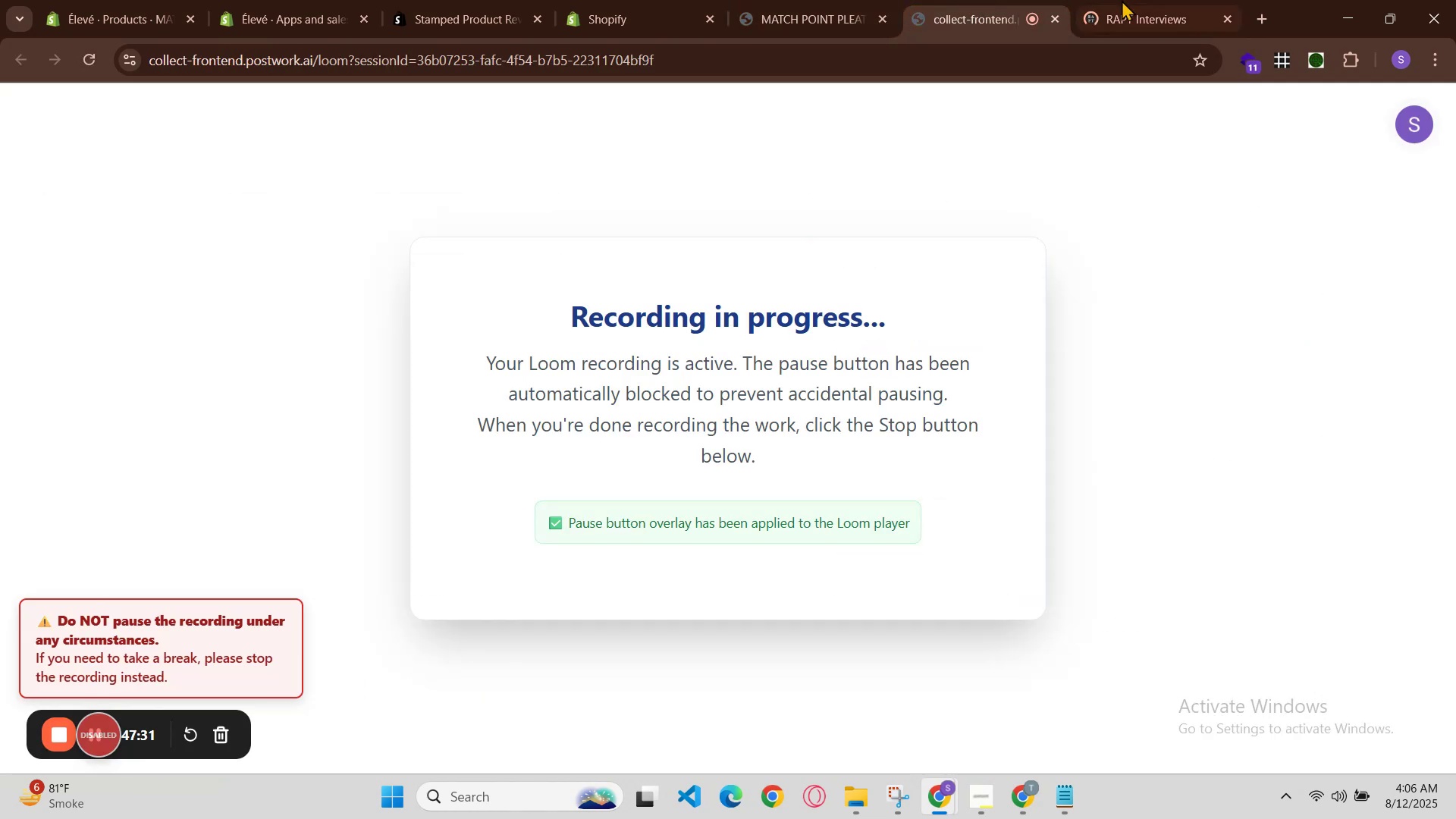 
left_click([1132, 0])
 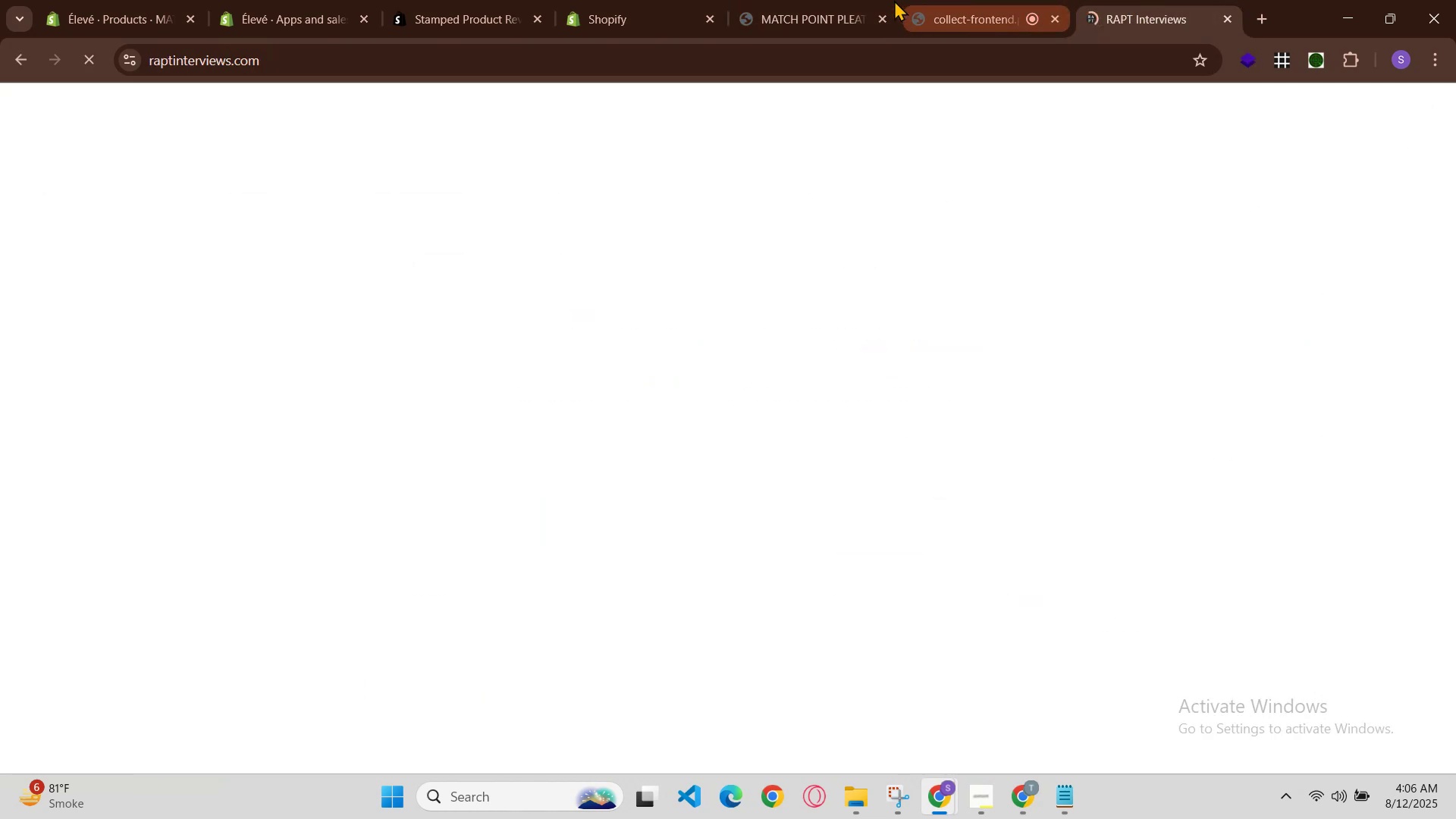 
left_click([812, 0])
 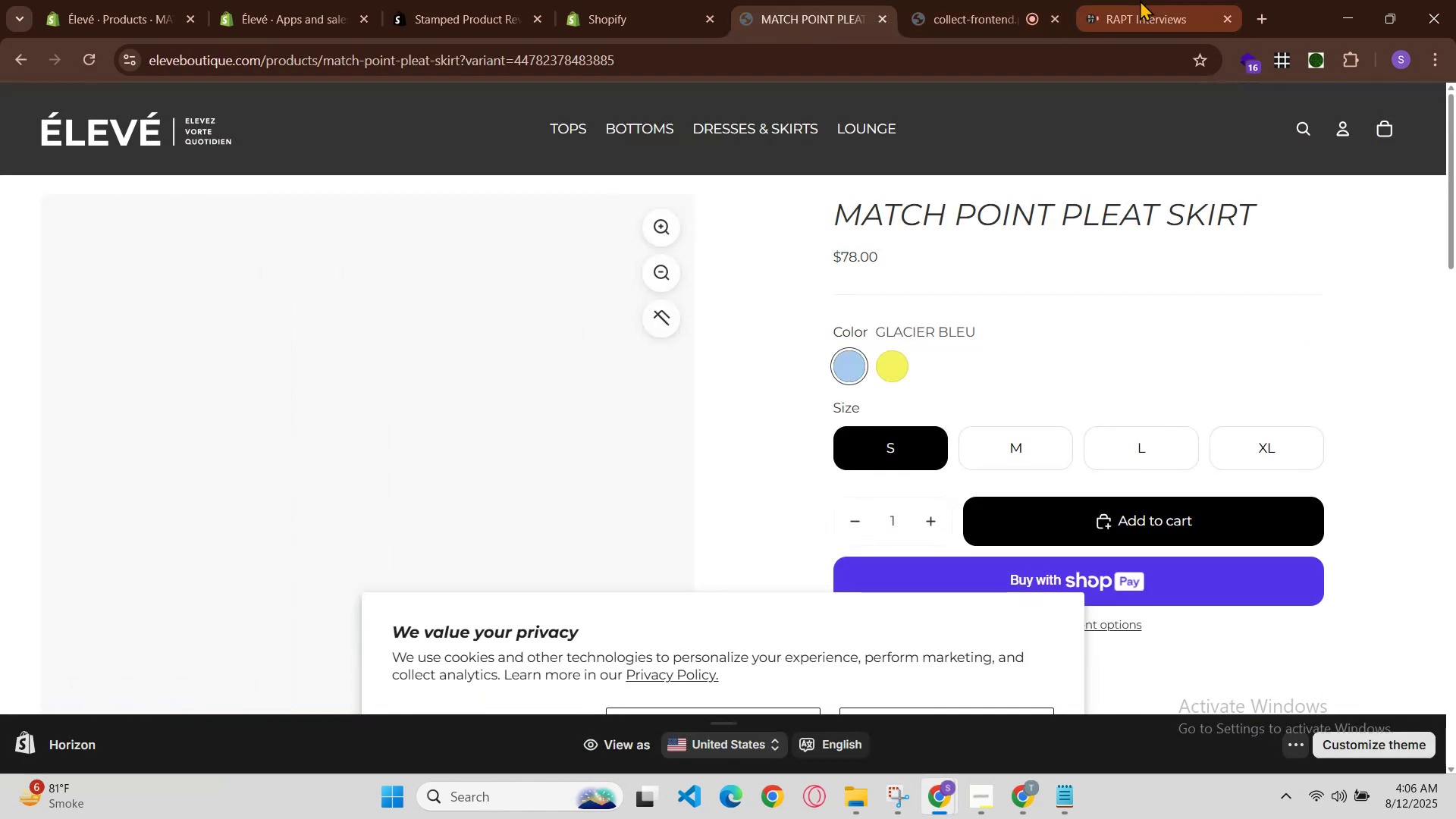 
left_click([1136, 0])
 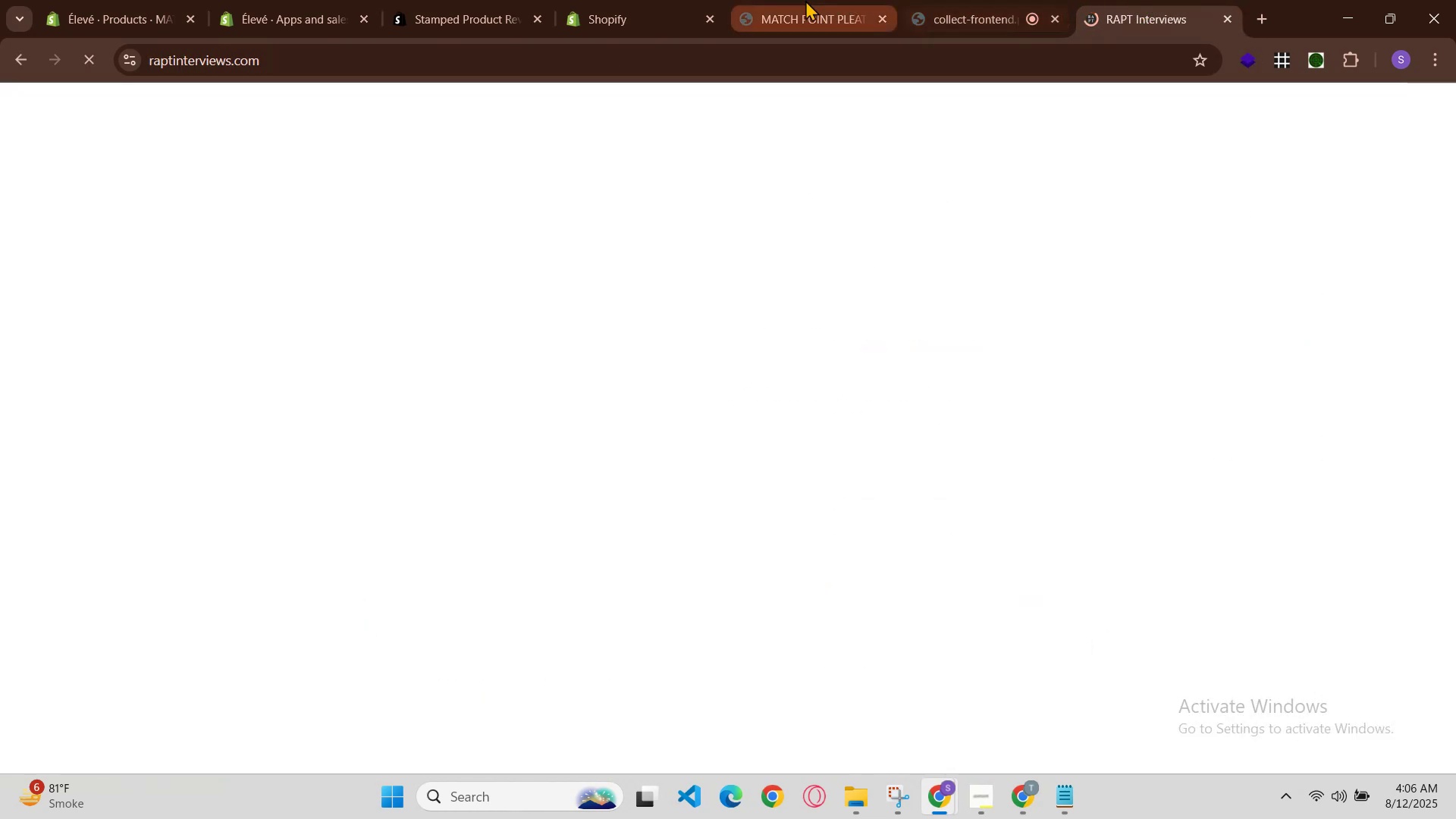 
left_click([646, 0])
 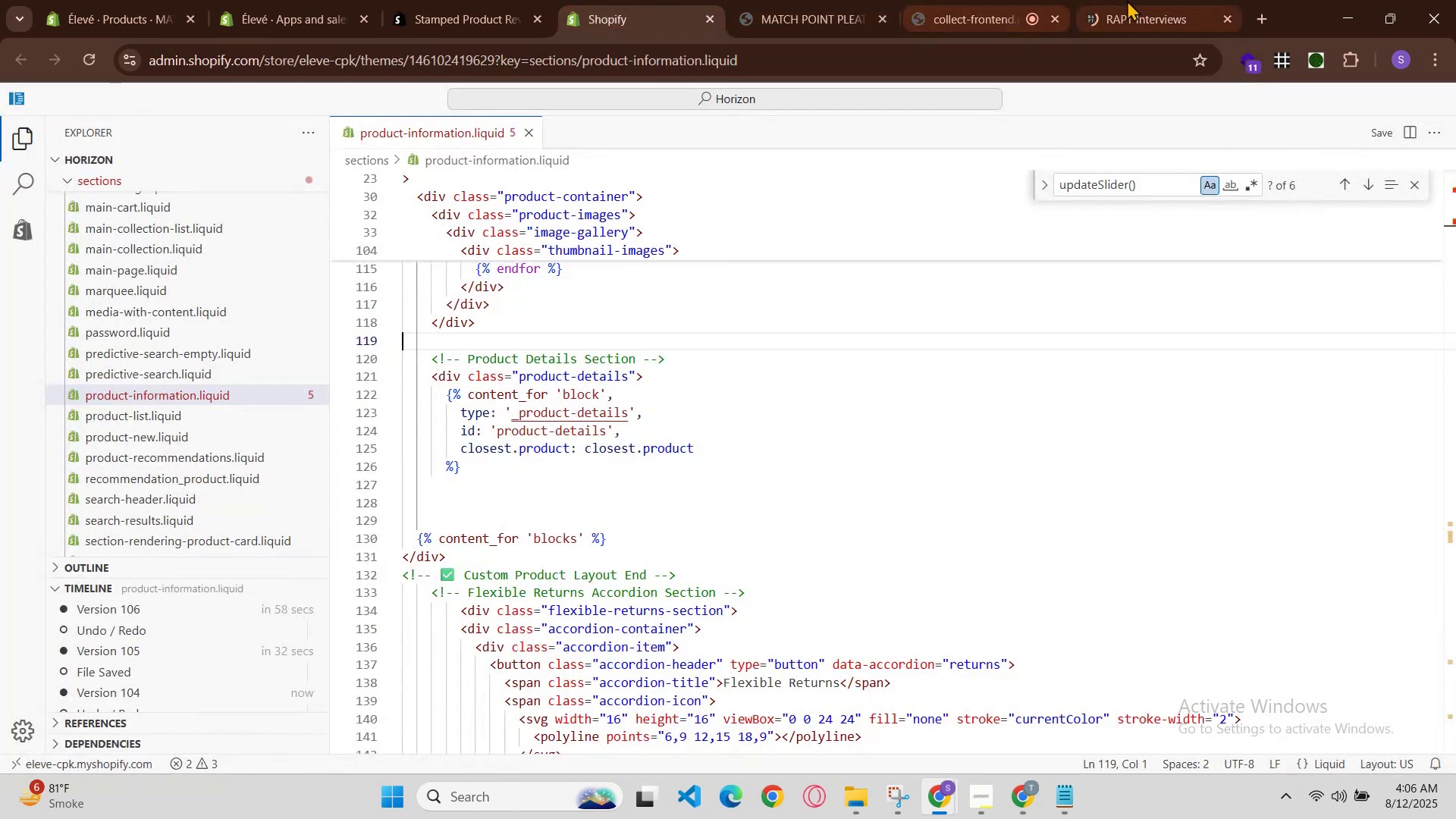 
left_click([1165, 0])
 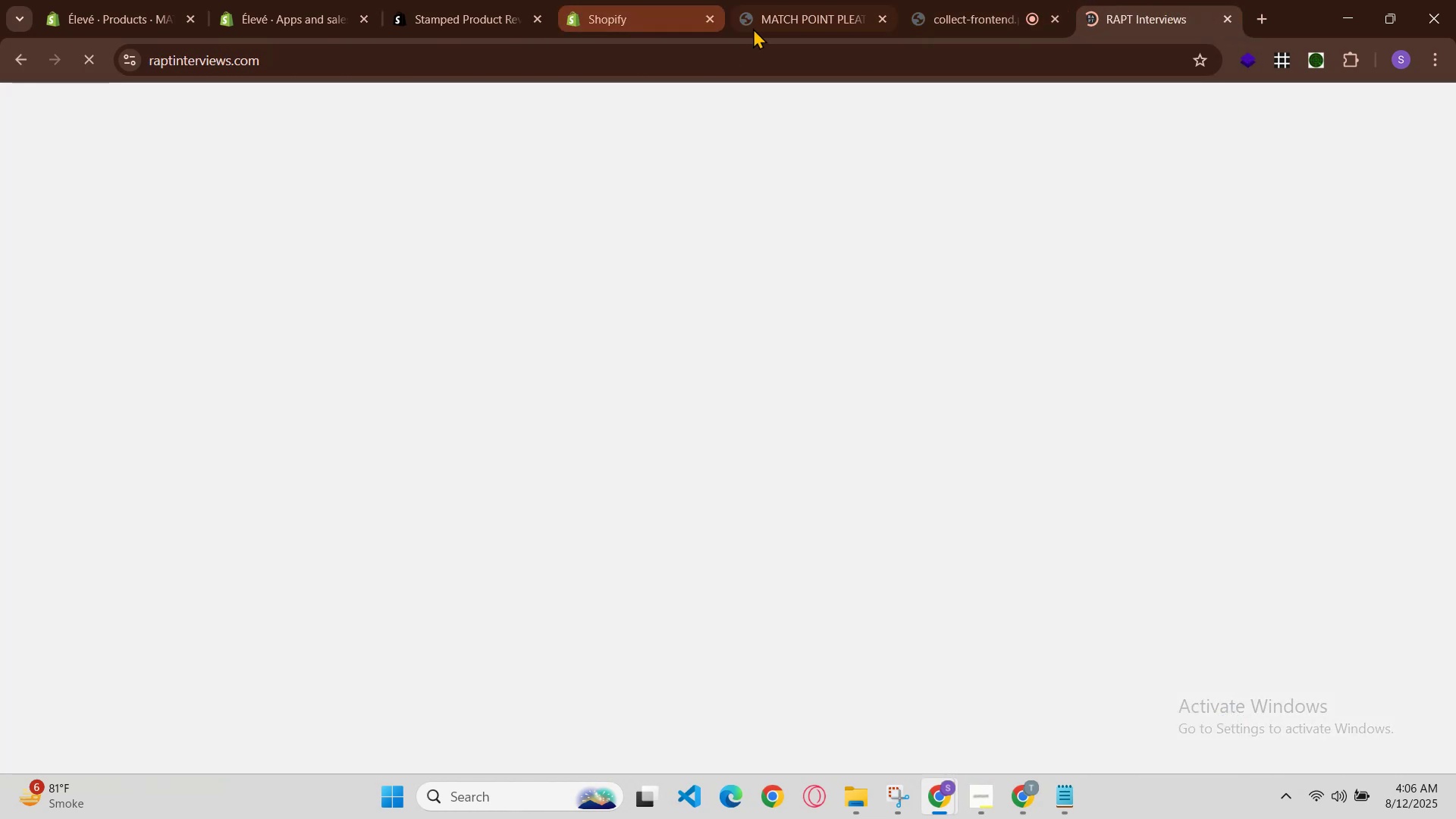 
left_click([1158, 0])
 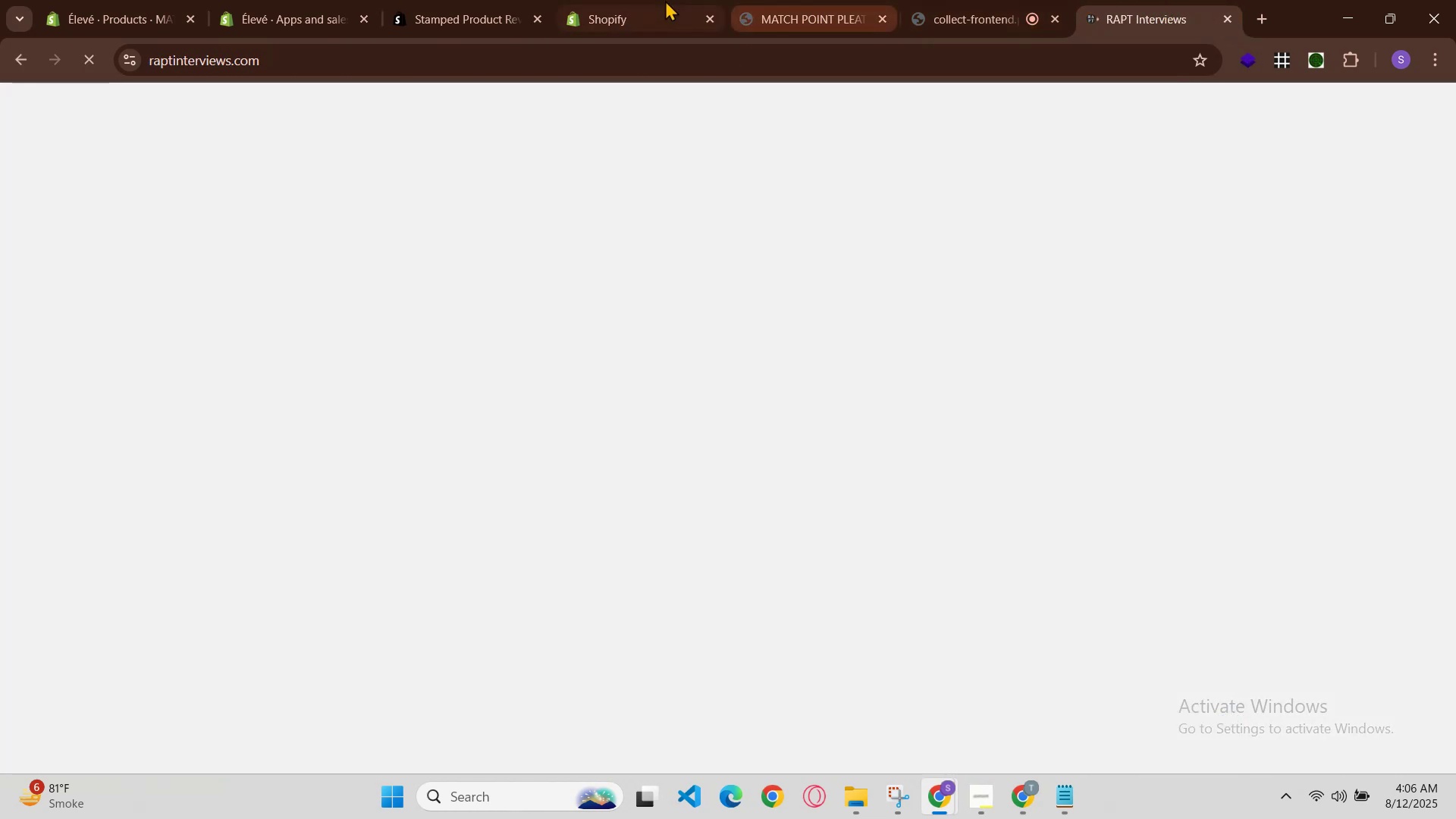 
left_click([642, 0])
 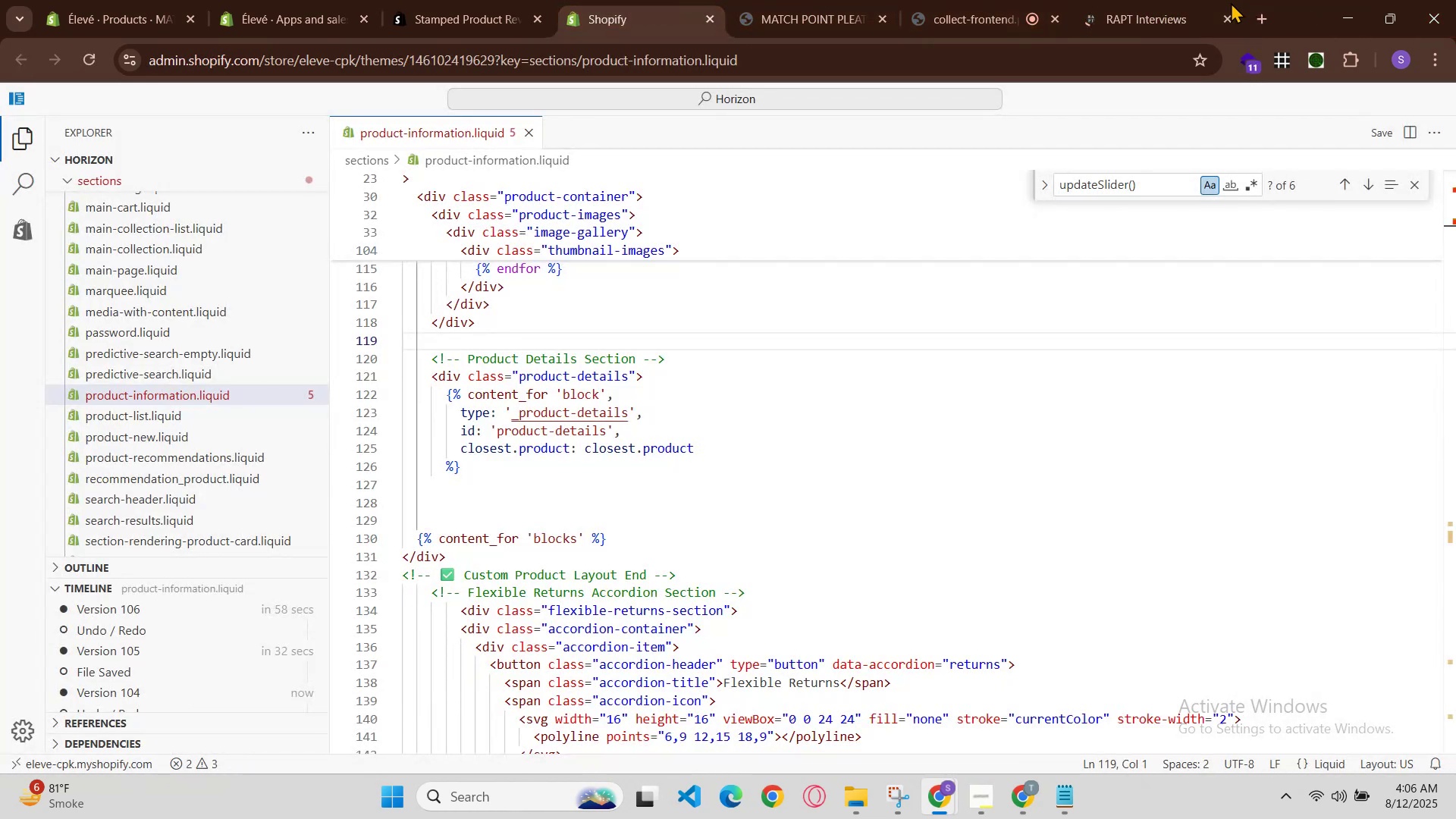 
left_click([1181, 2])
 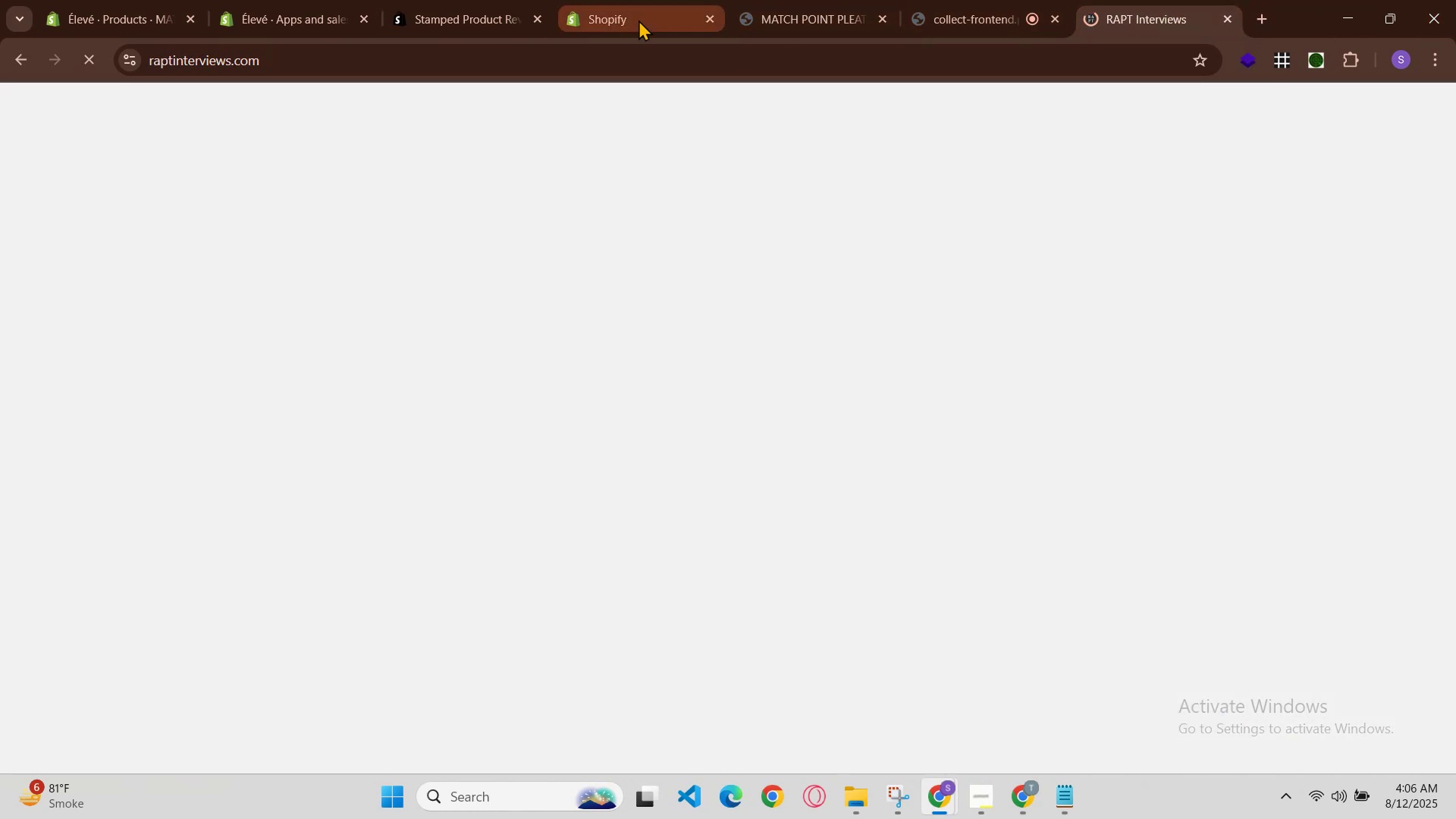 
left_click([639, 20])
 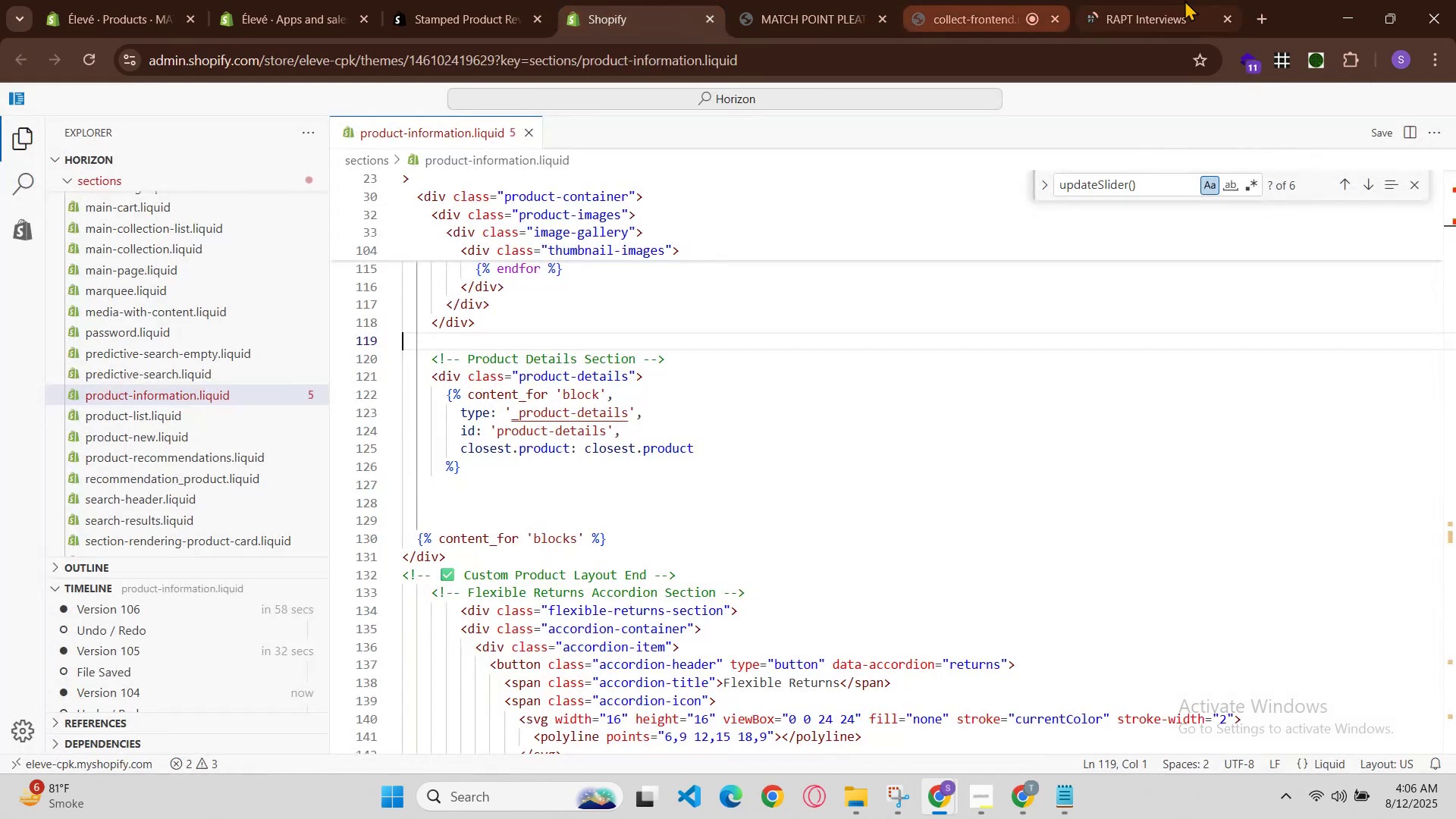 
left_click([1192, 0])
 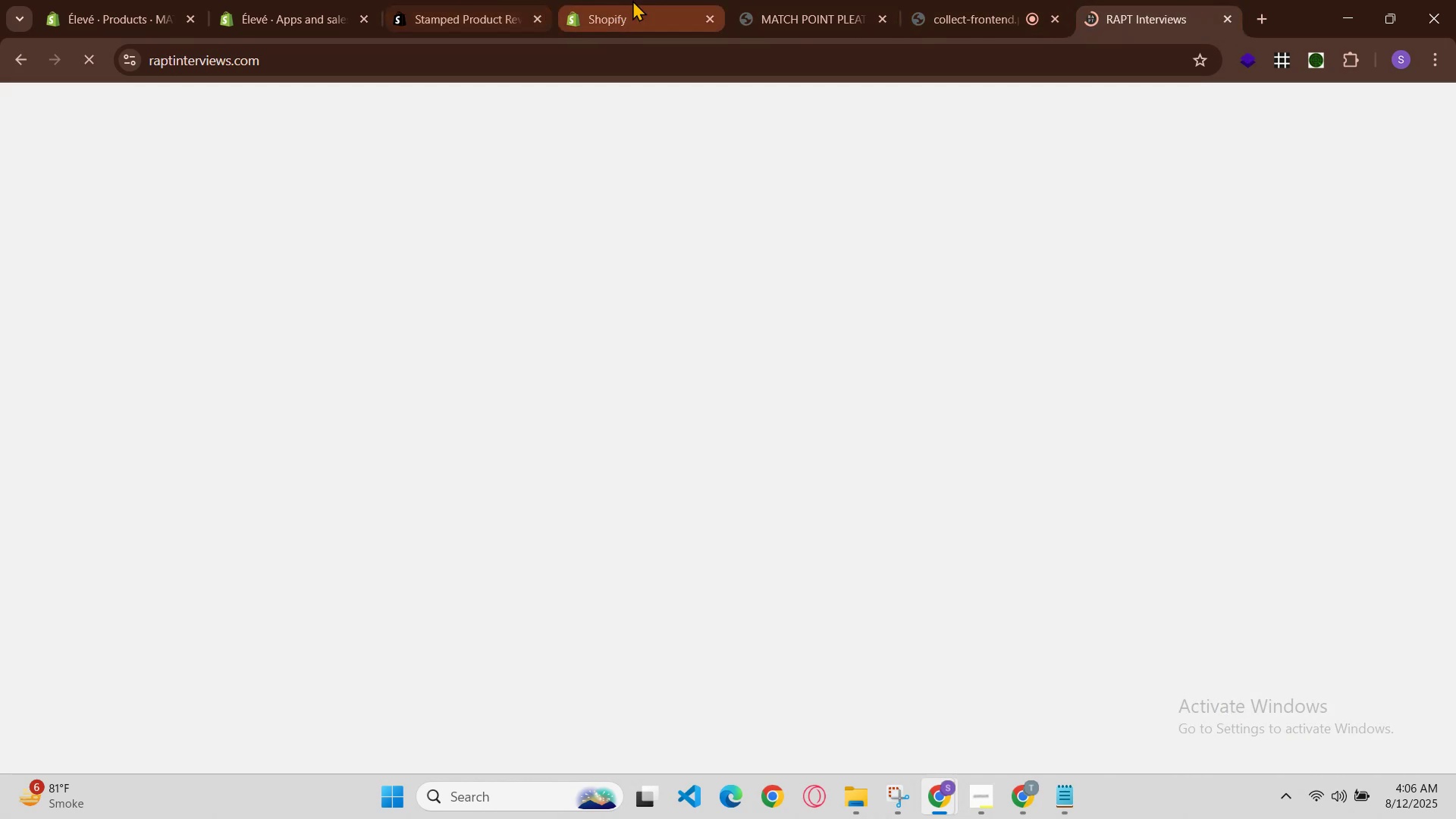 
left_click([1143, 0])
 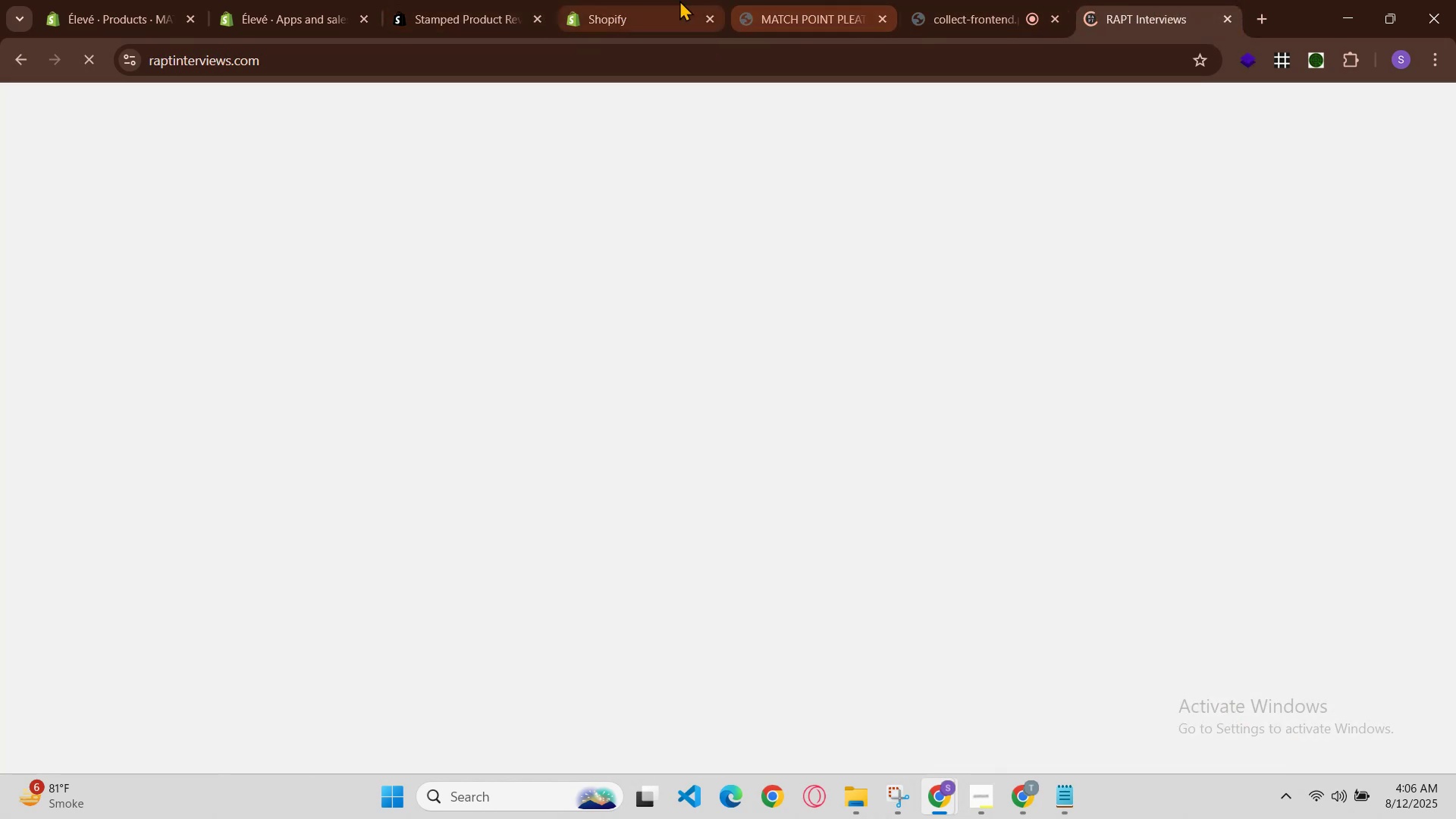 
left_click([677, 0])
 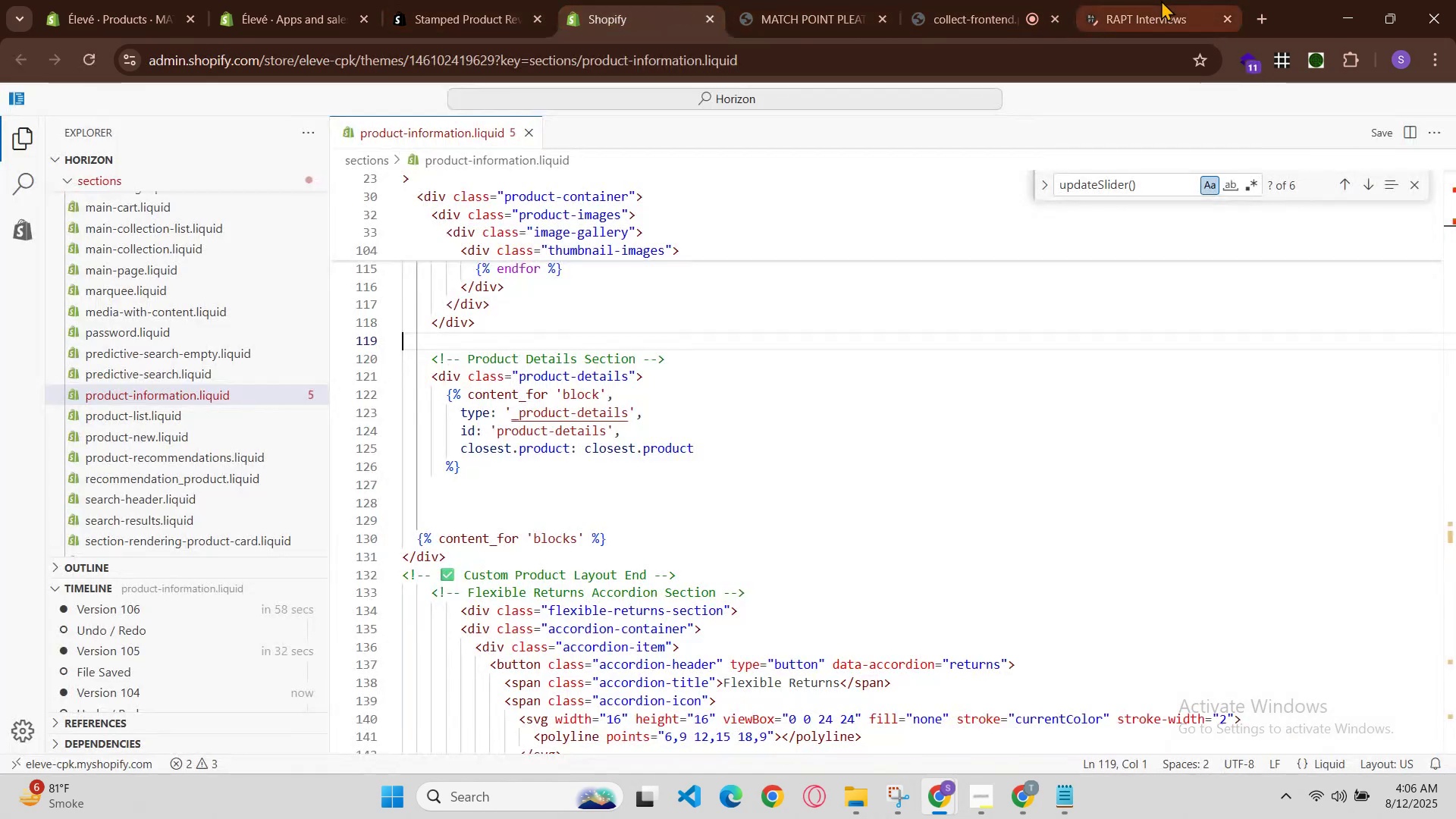 
left_click_drag(start_coordinate=[1156, 0], to_coordinate=[1153, 0])
 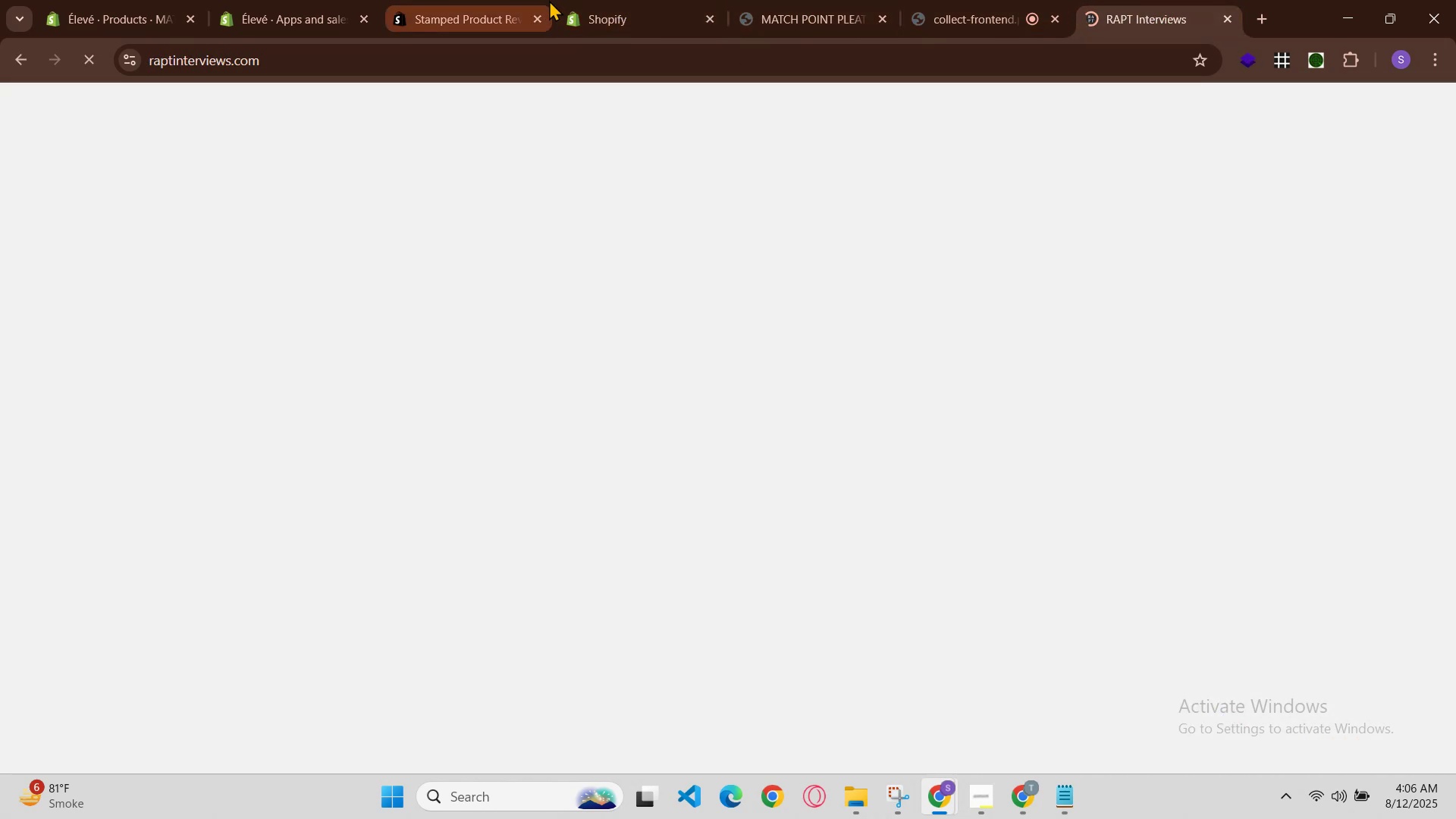 
left_click([551, 0])
 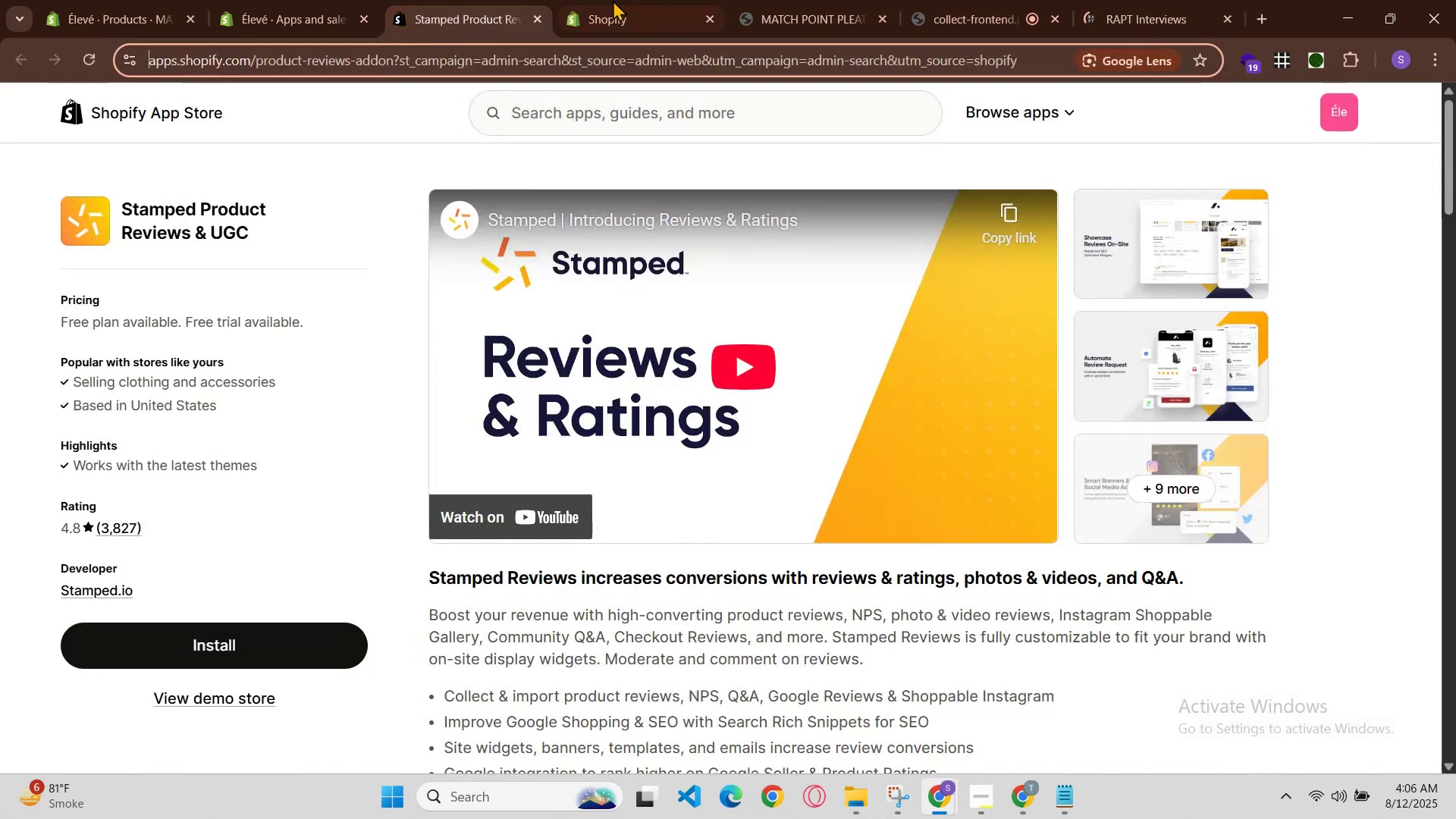 
left_click([630, 0])
 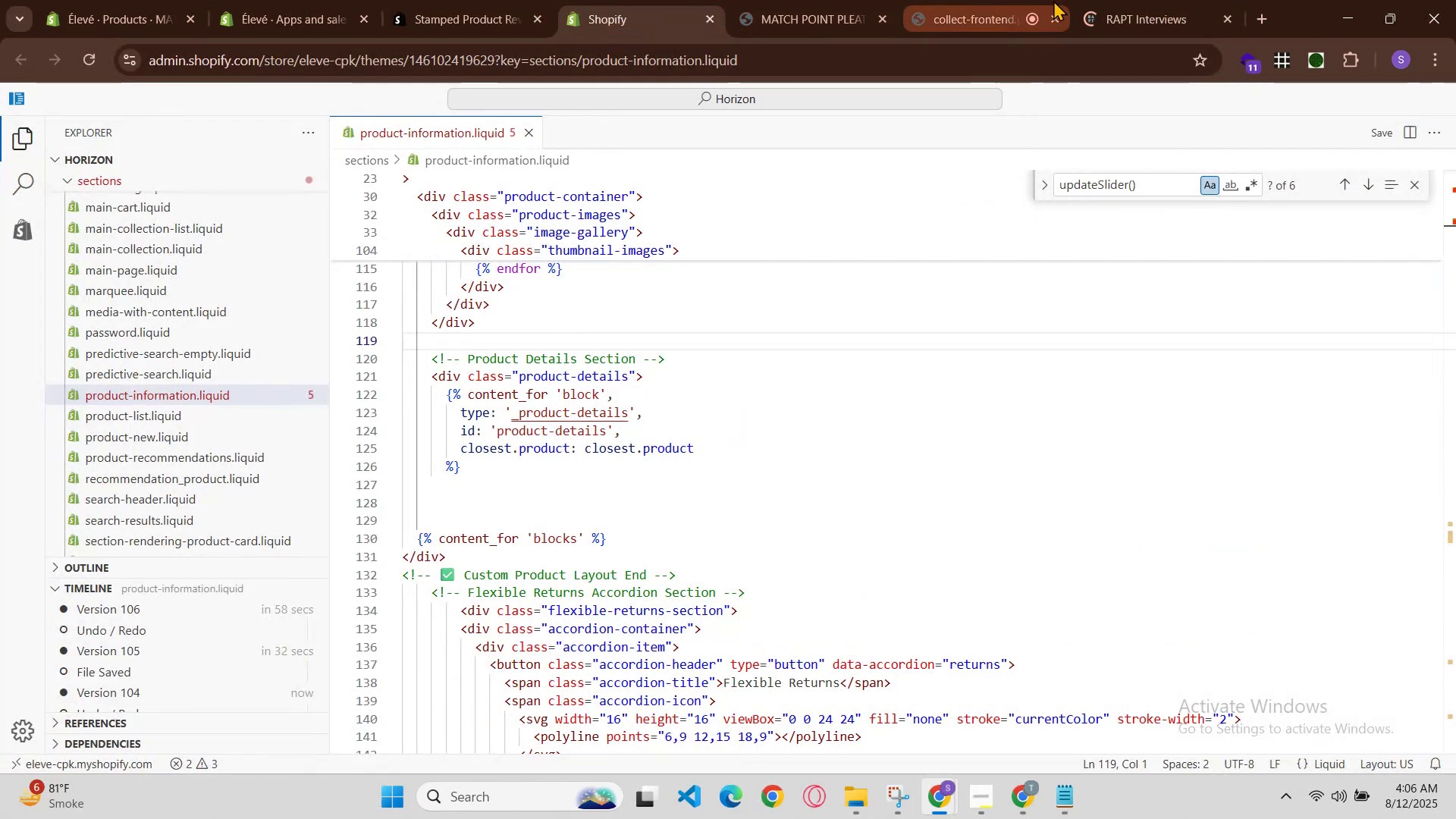 
left_click([1079, 0])
 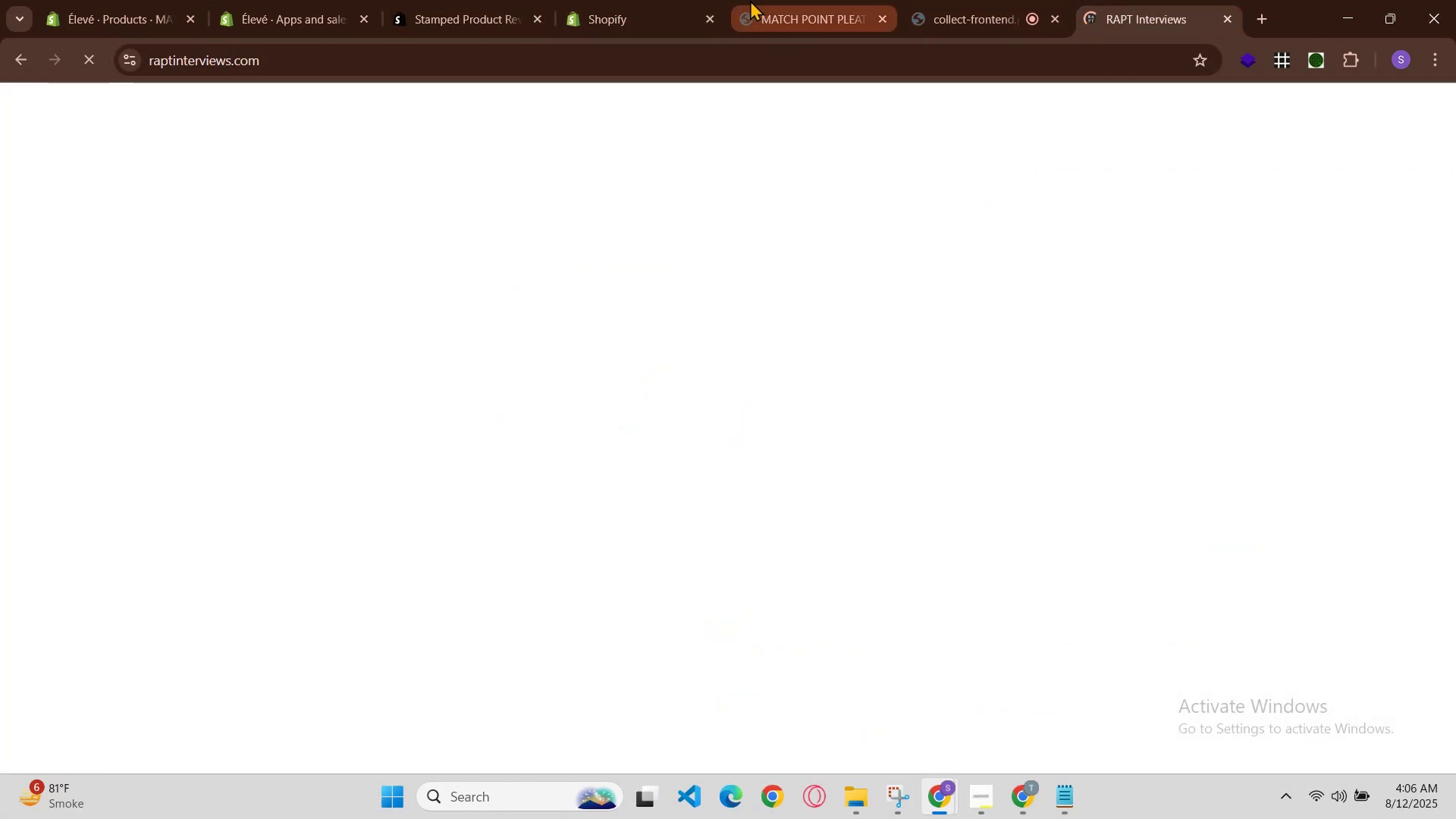 
left_click([645, 0])
 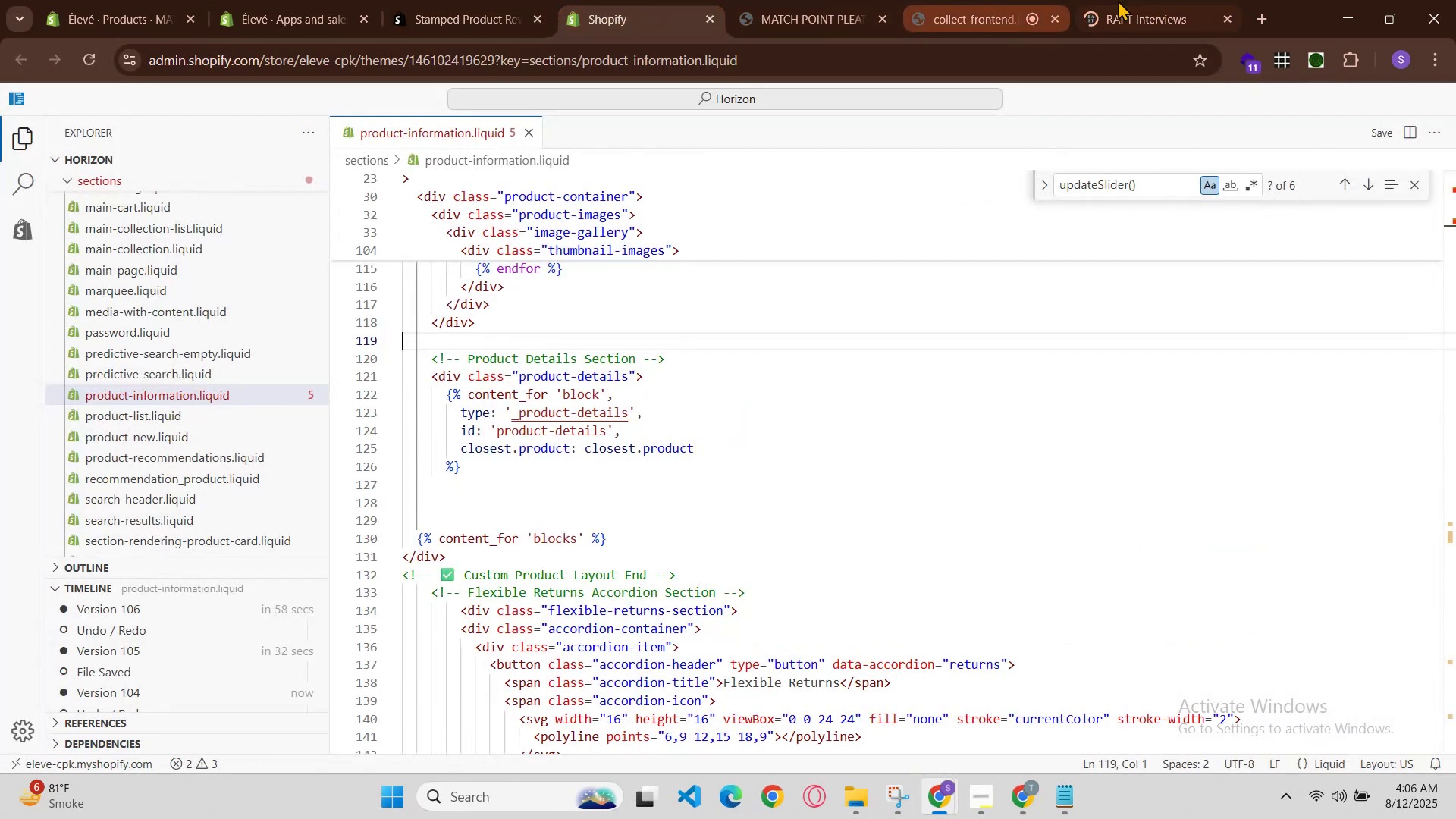 
left_click([1137, 0])
 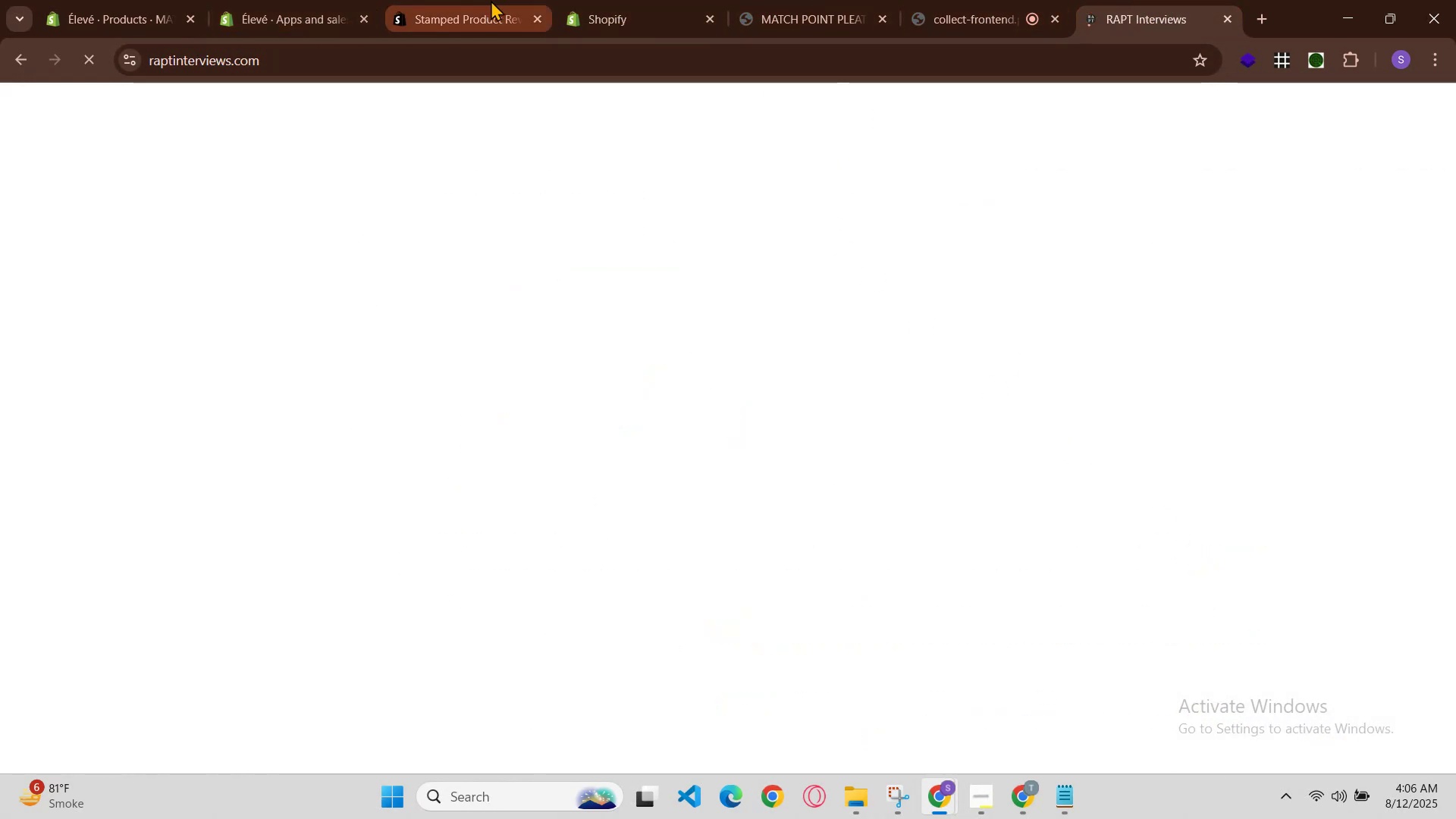 
left_click([541, 0])
 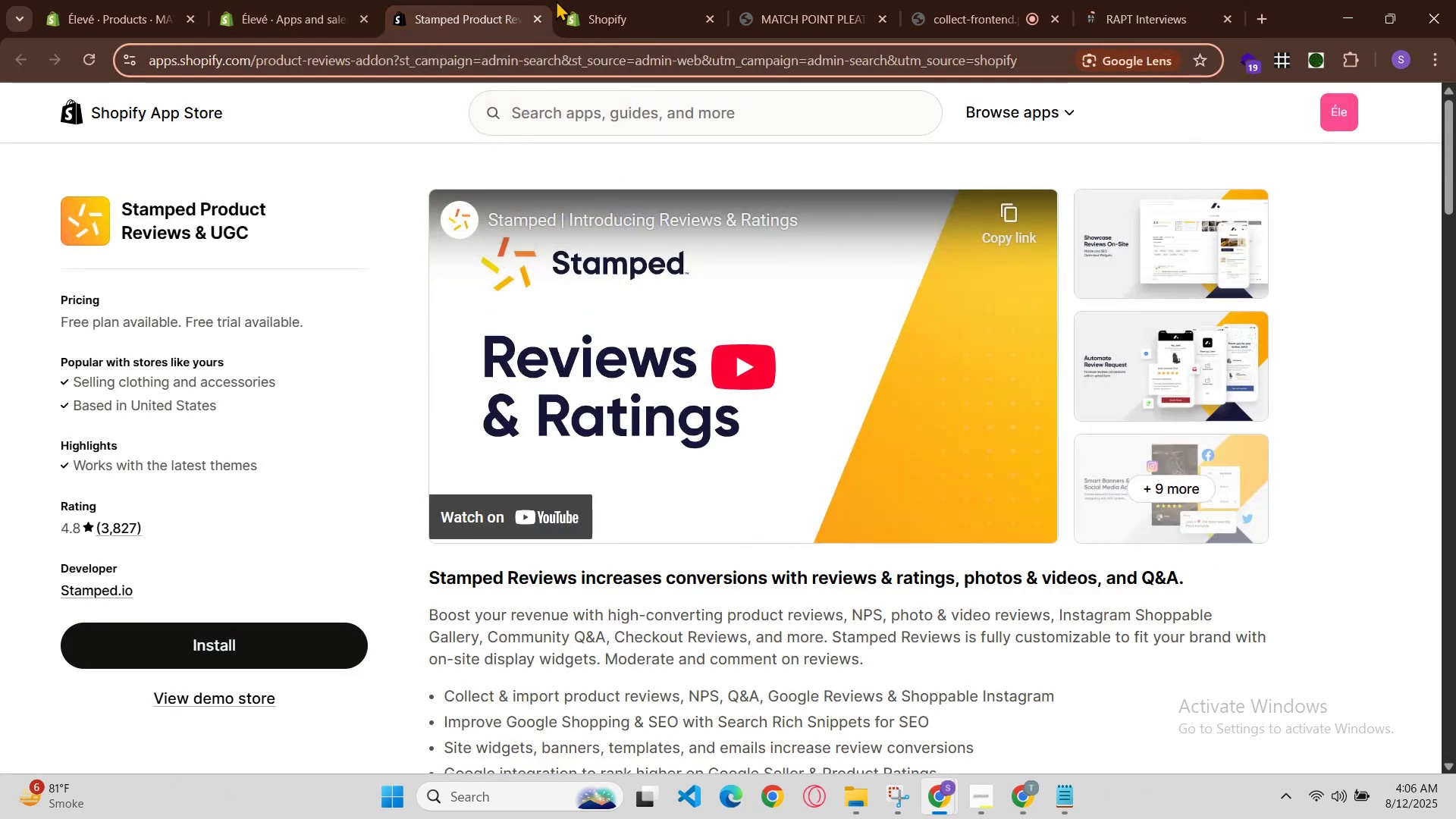 
left_click([558, 0])
 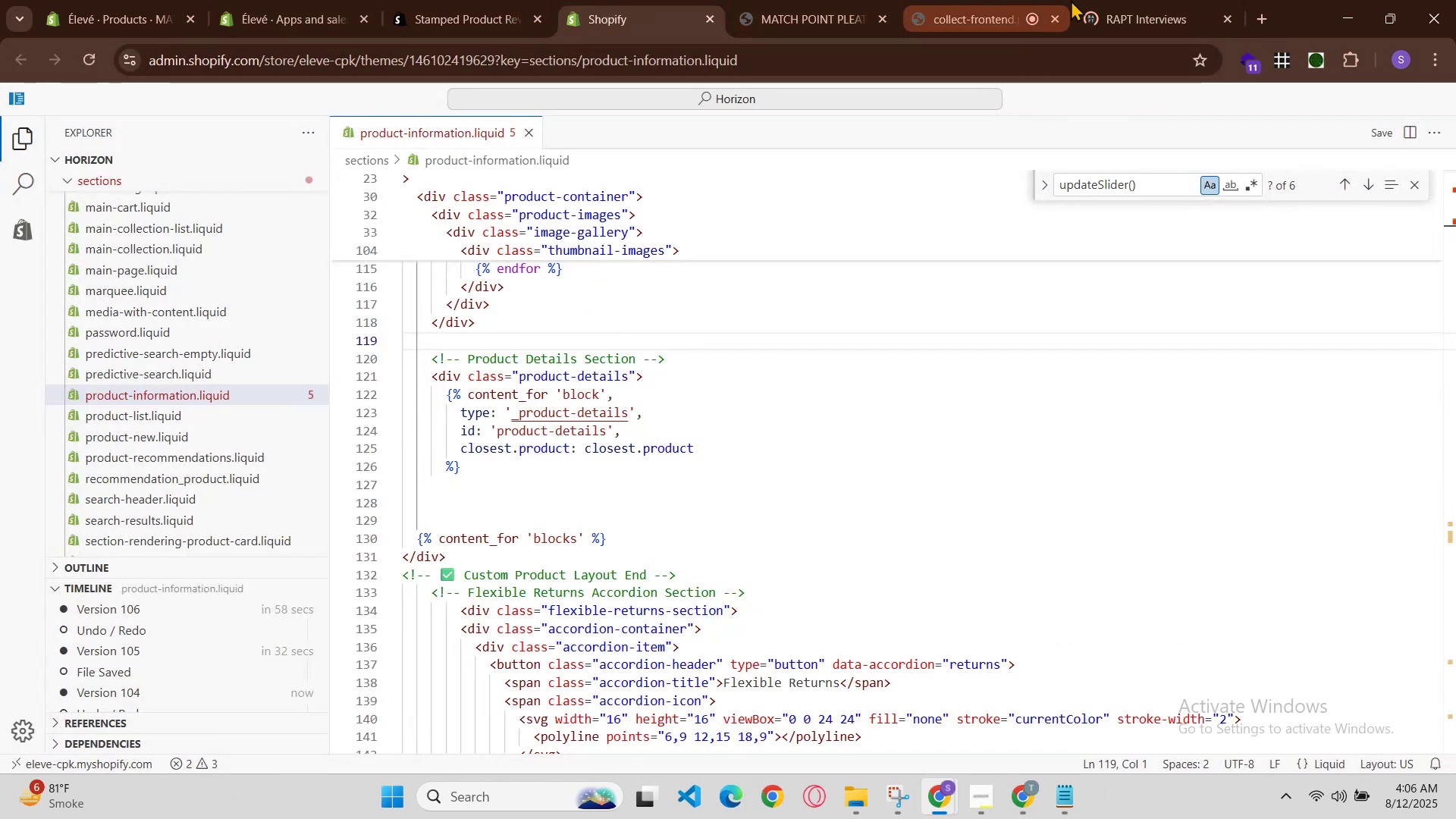 
left_click([1131, 0])
 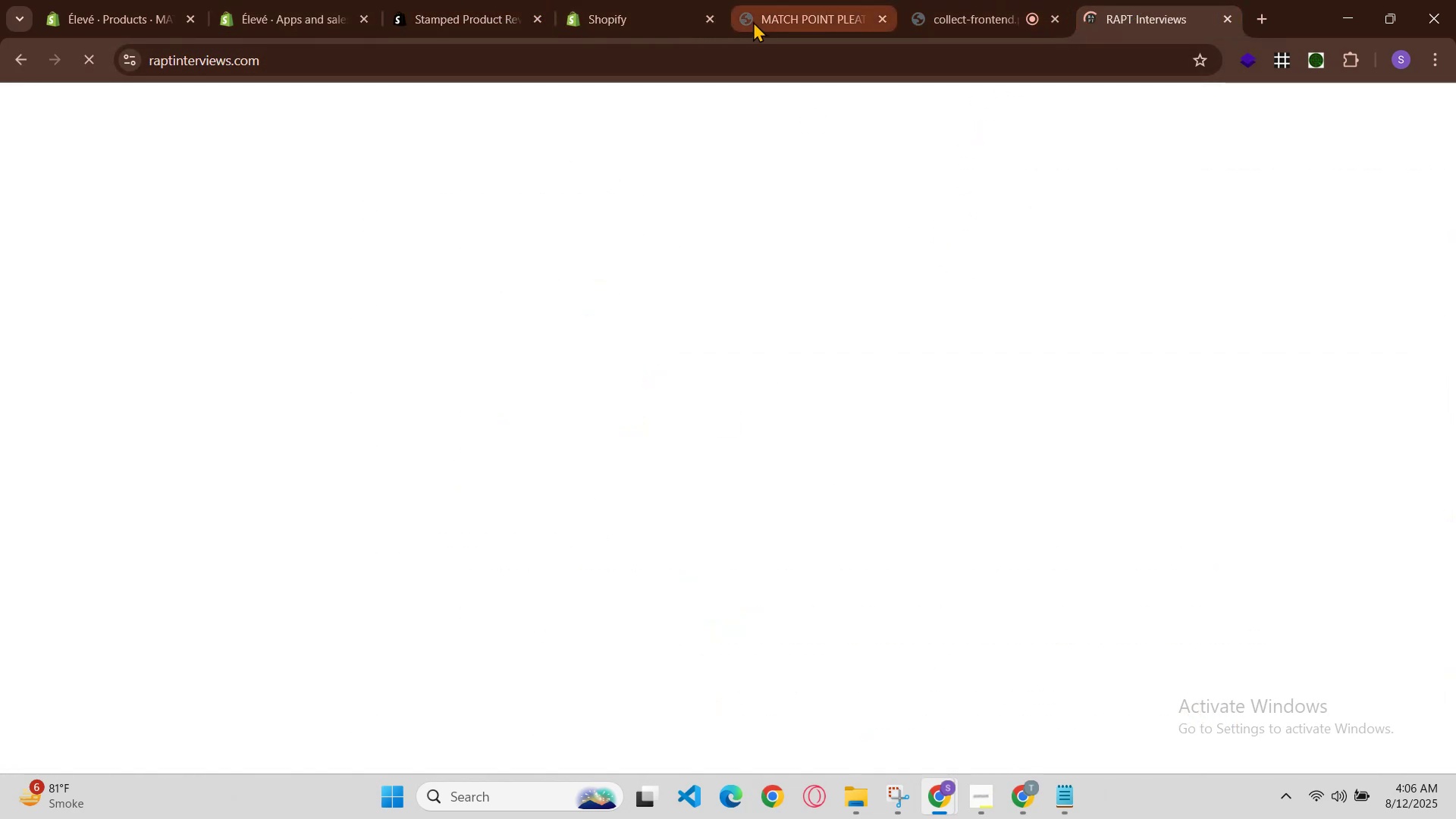 
left_click([673, 0])
 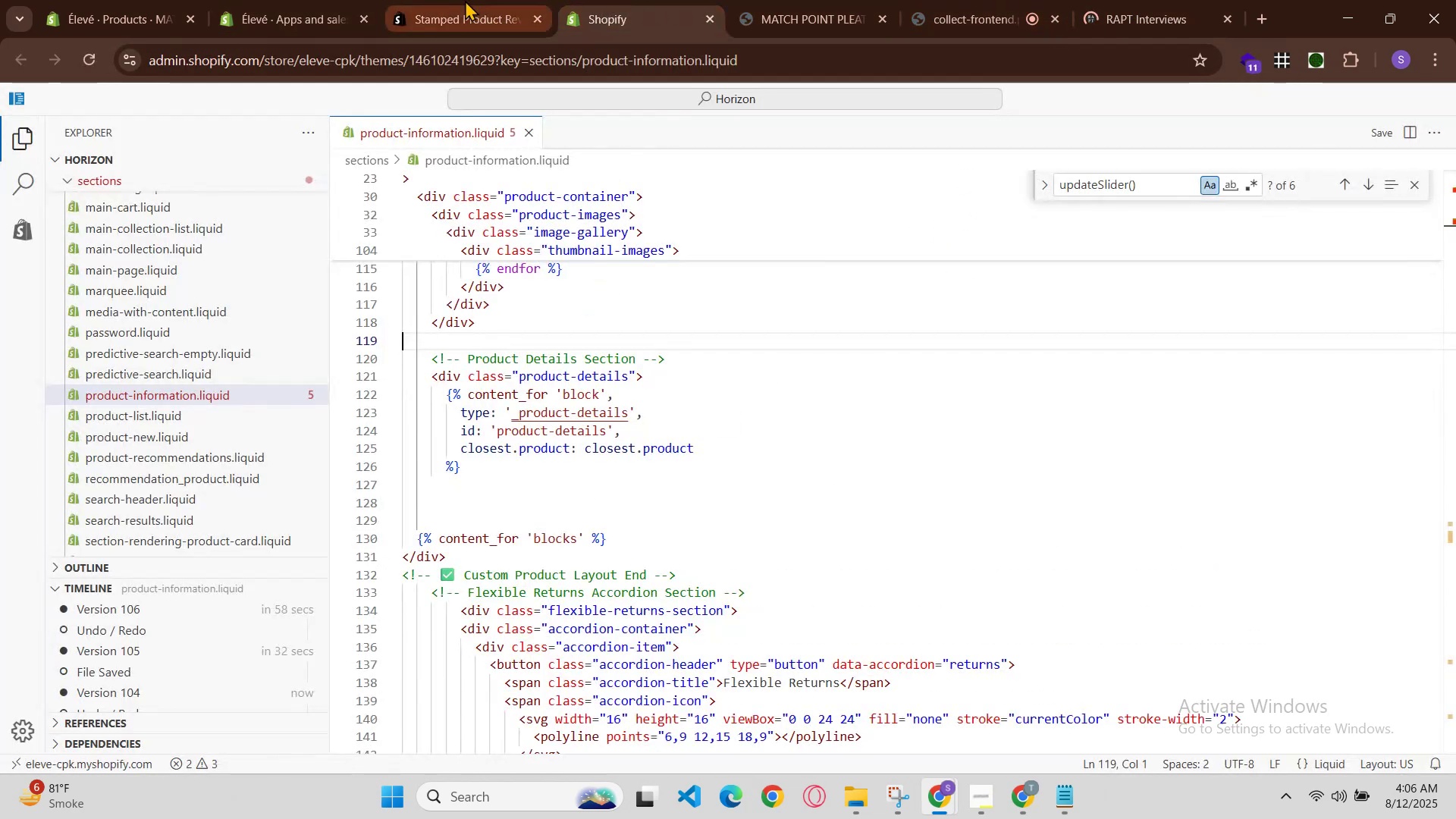 
left_click([450, 0])
 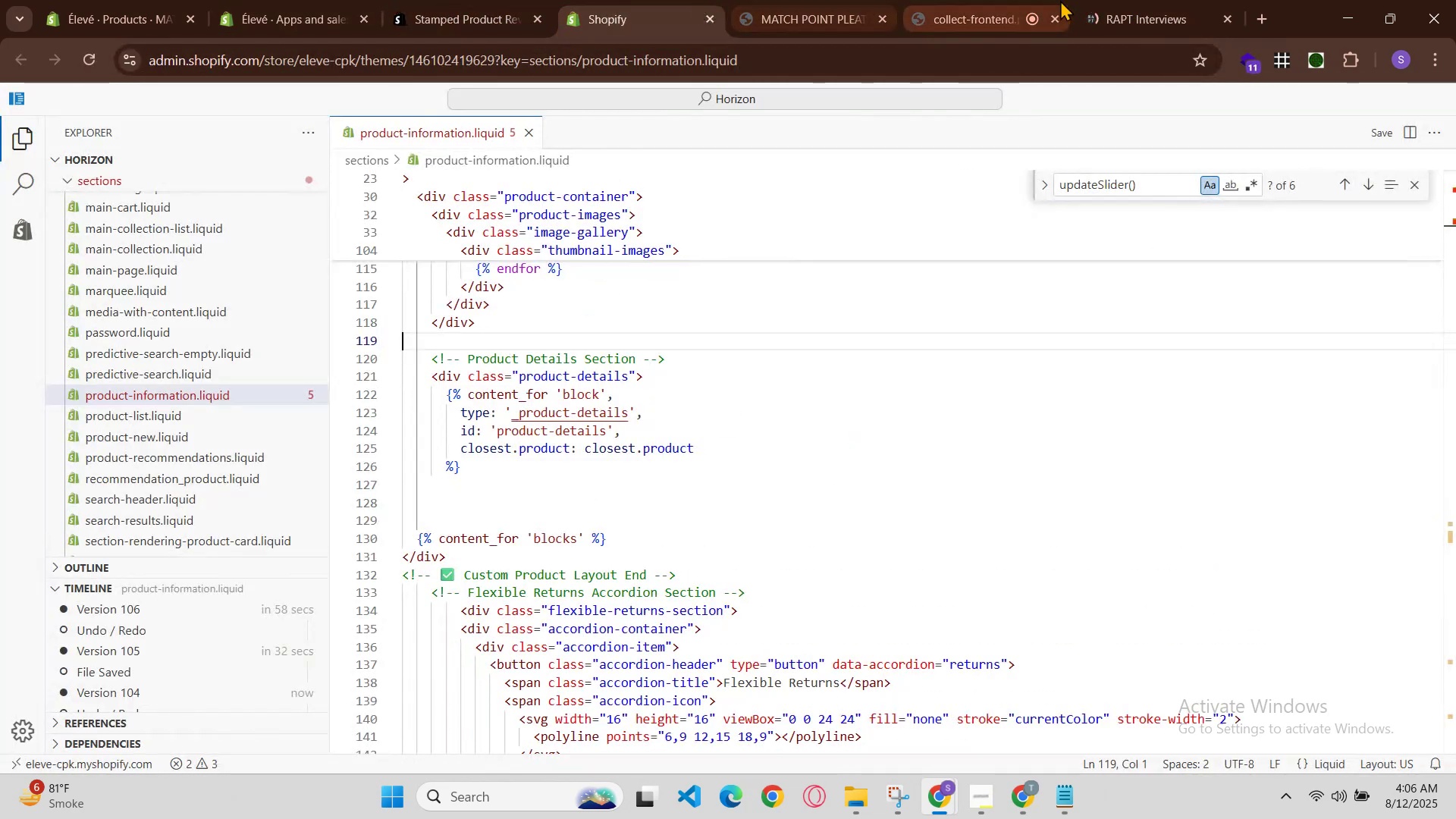 
left_click([1147, 0])
 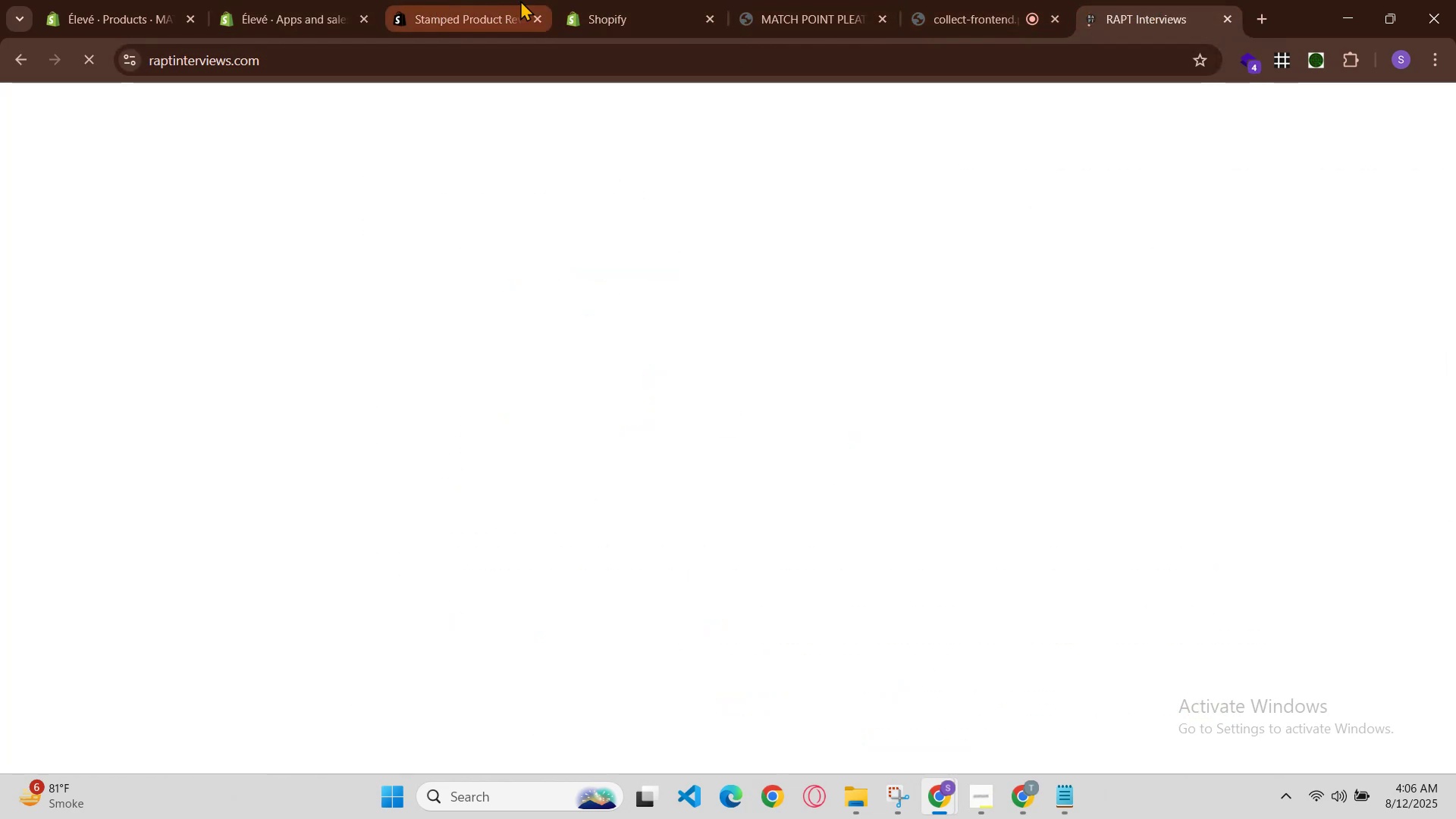 
left_click([520, 0])
 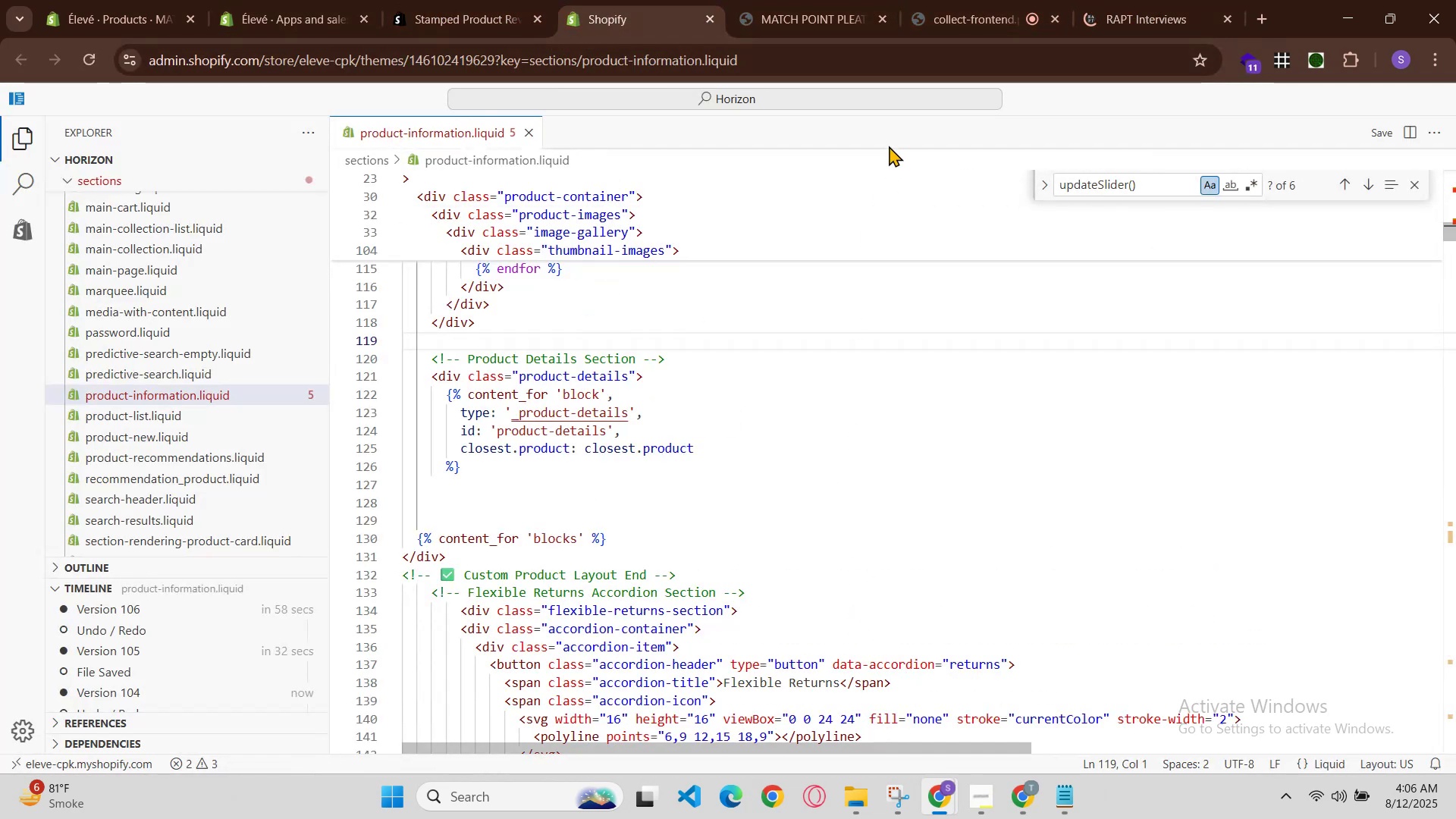 
left_click([1140, 0])
 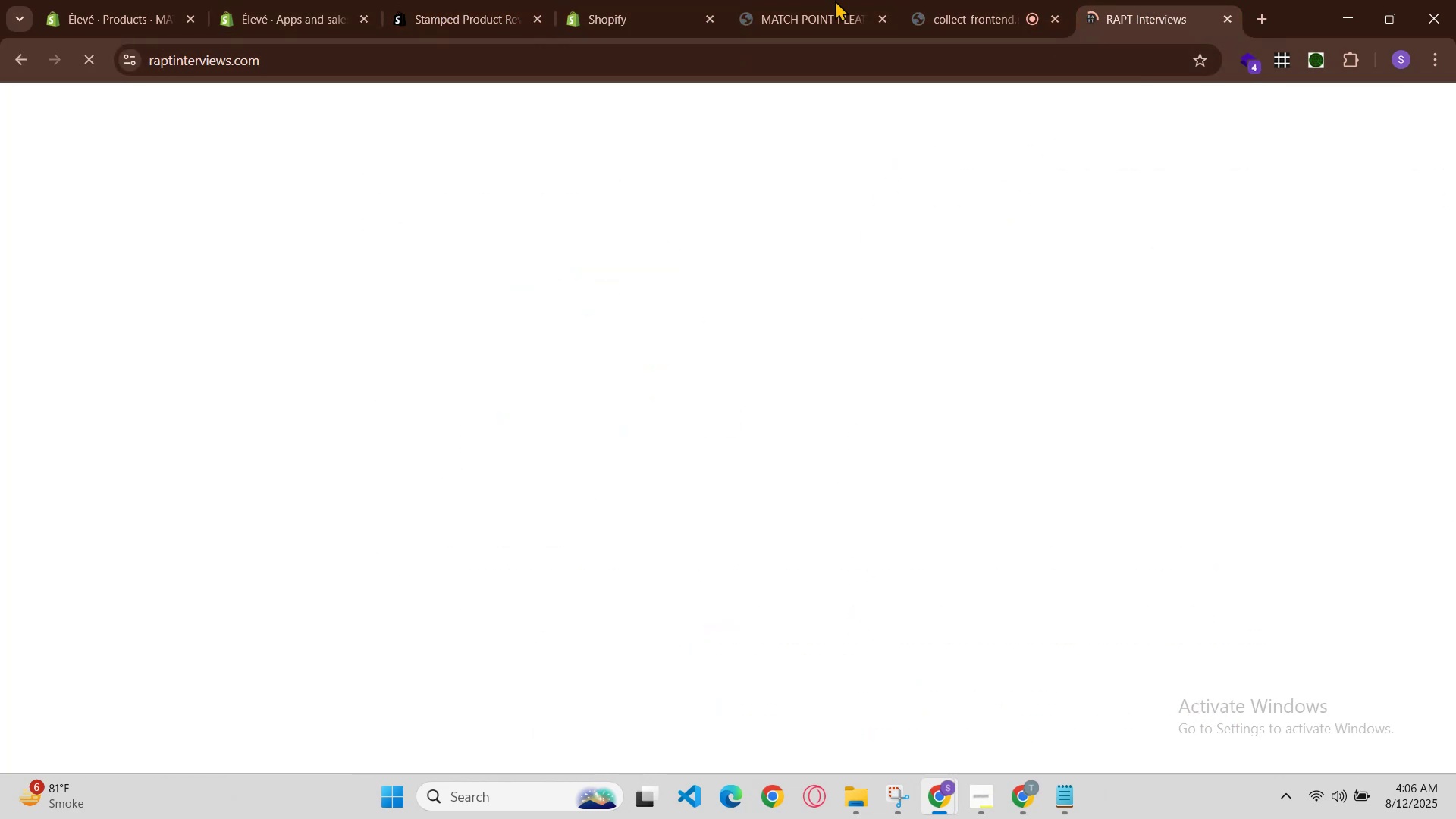 
left_click([777, 0])
 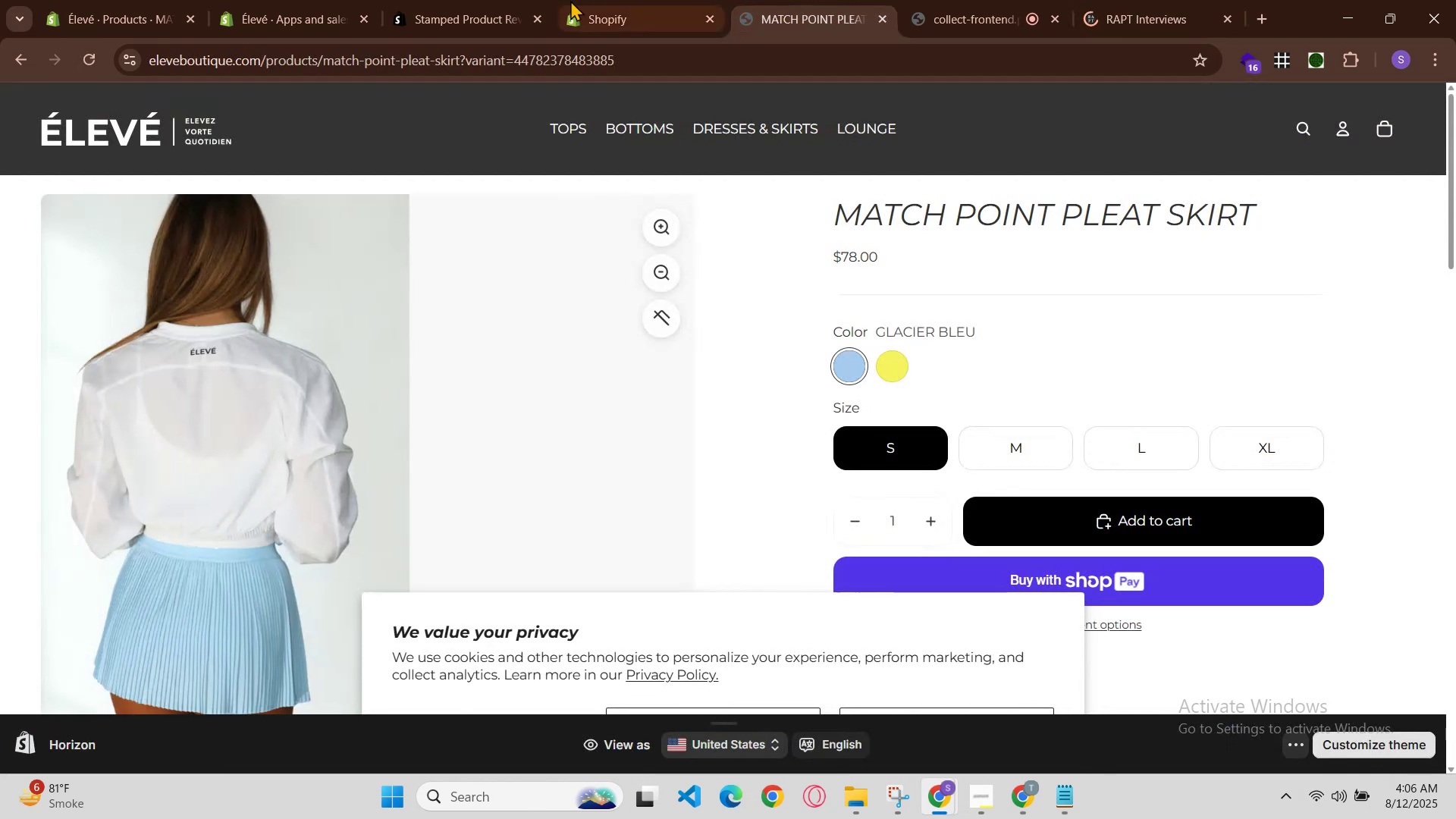 
left_click([551, 0])
 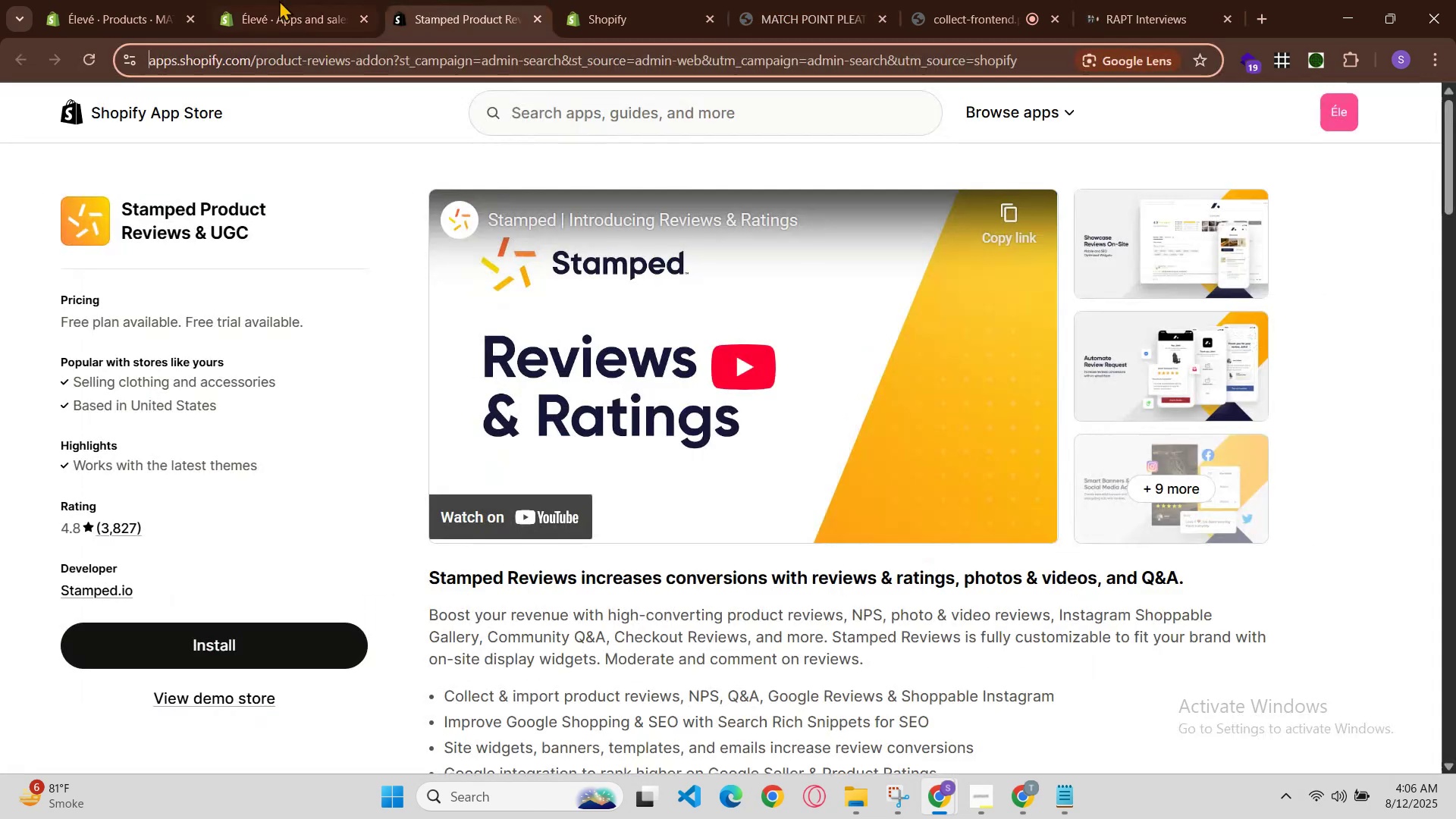 
left_click([278, 0])
 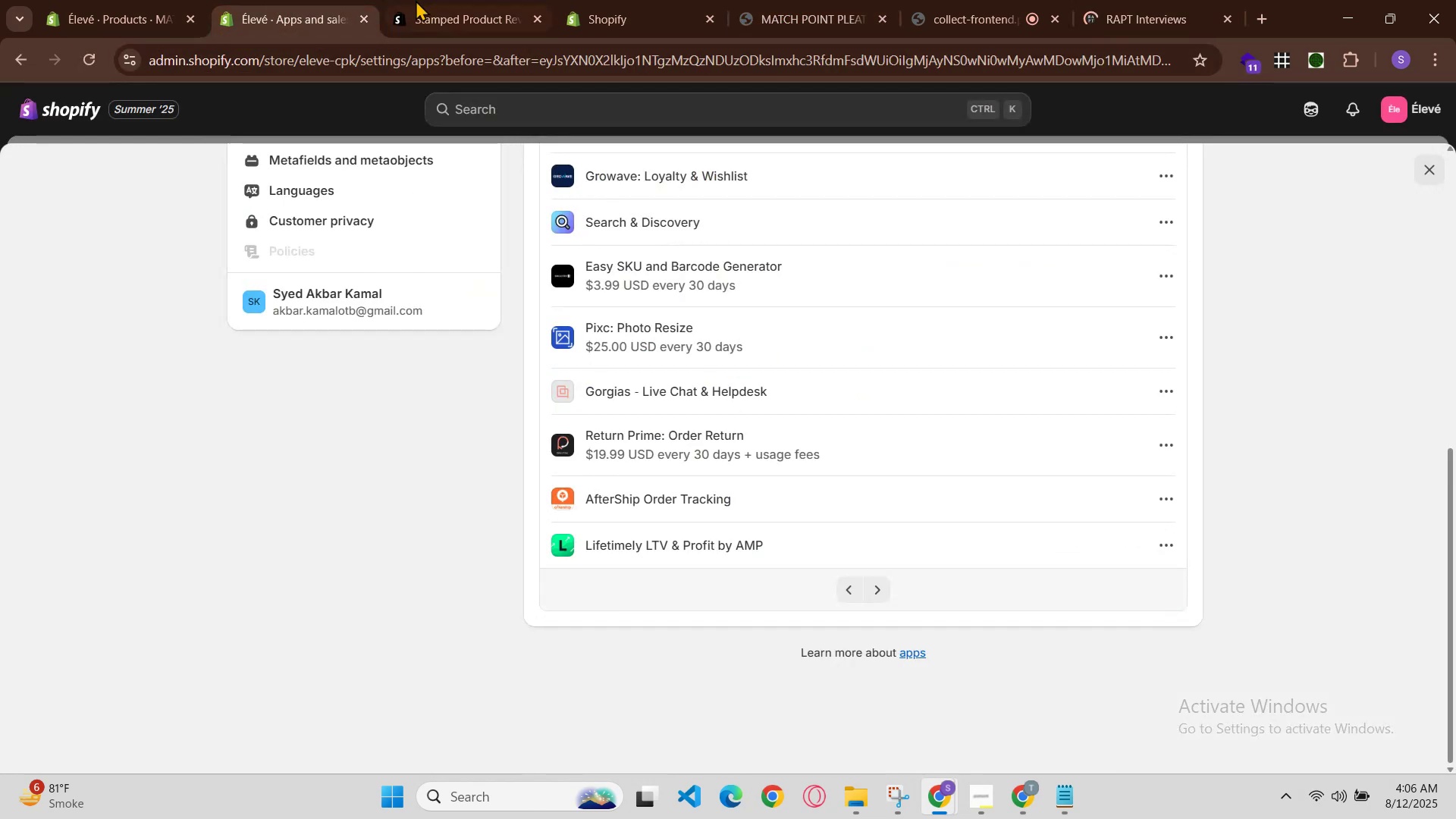 
left_click([429, 0])
 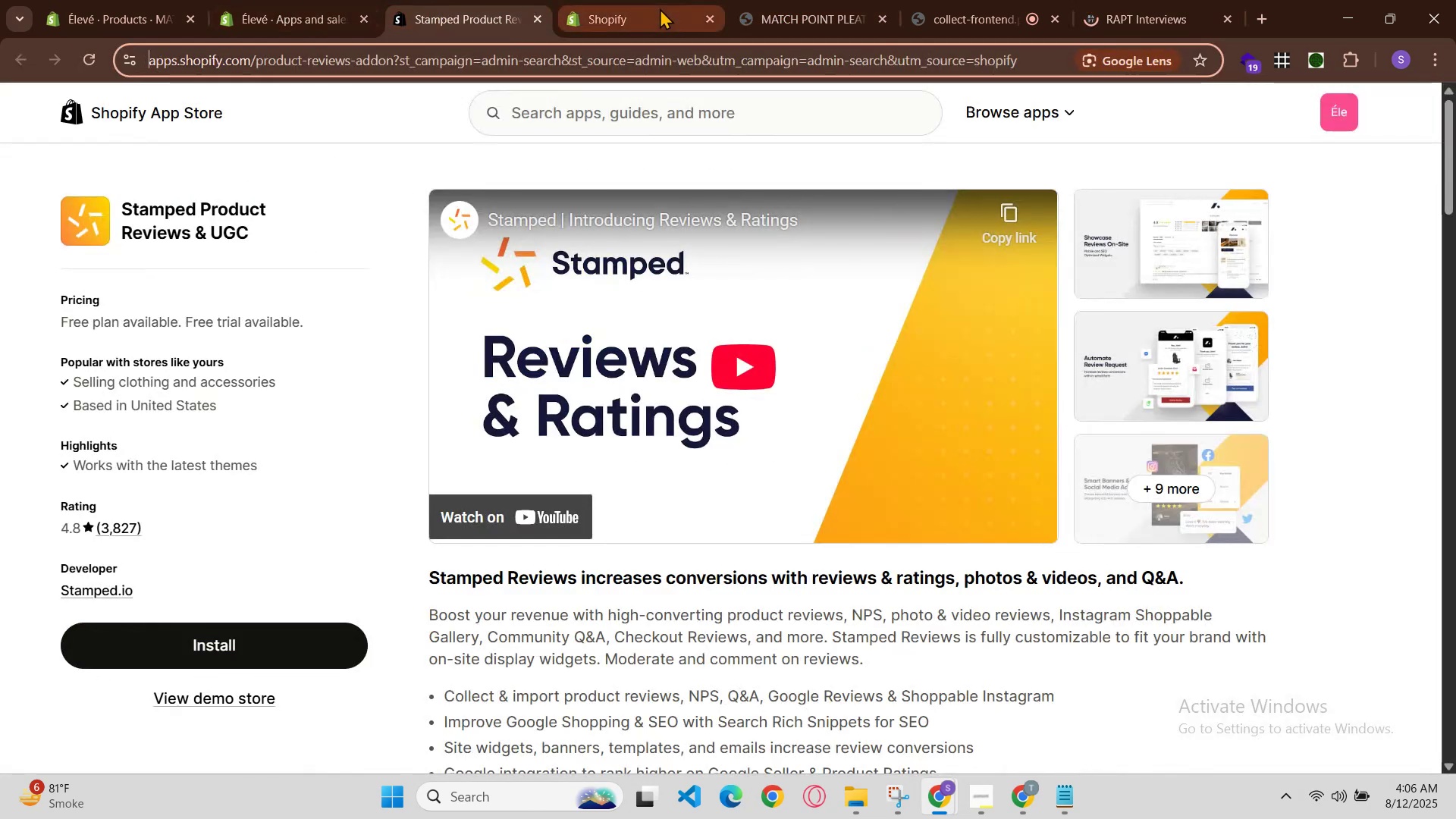 
left_click([667, 8])
 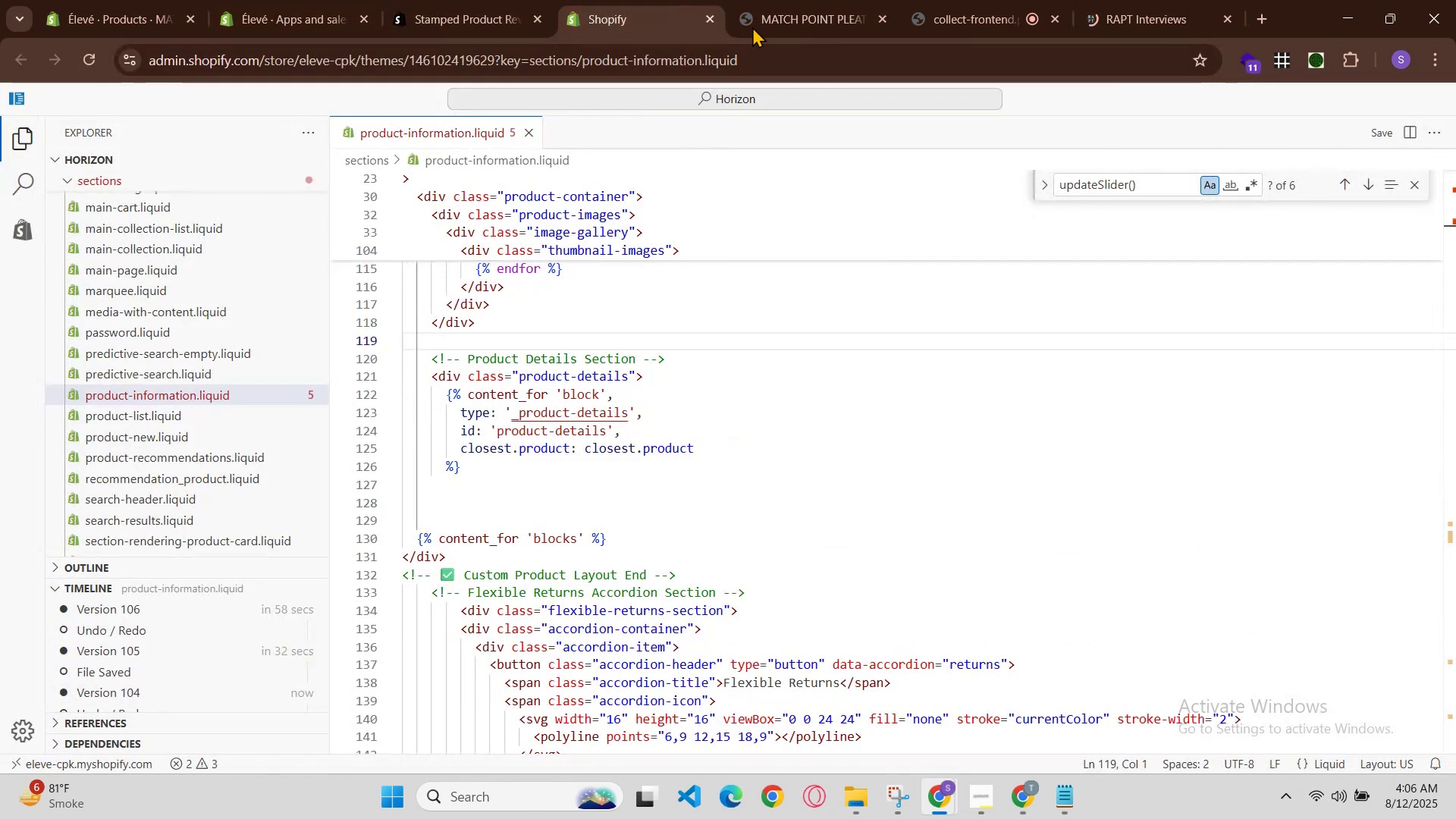 
left_click([751, 8])
 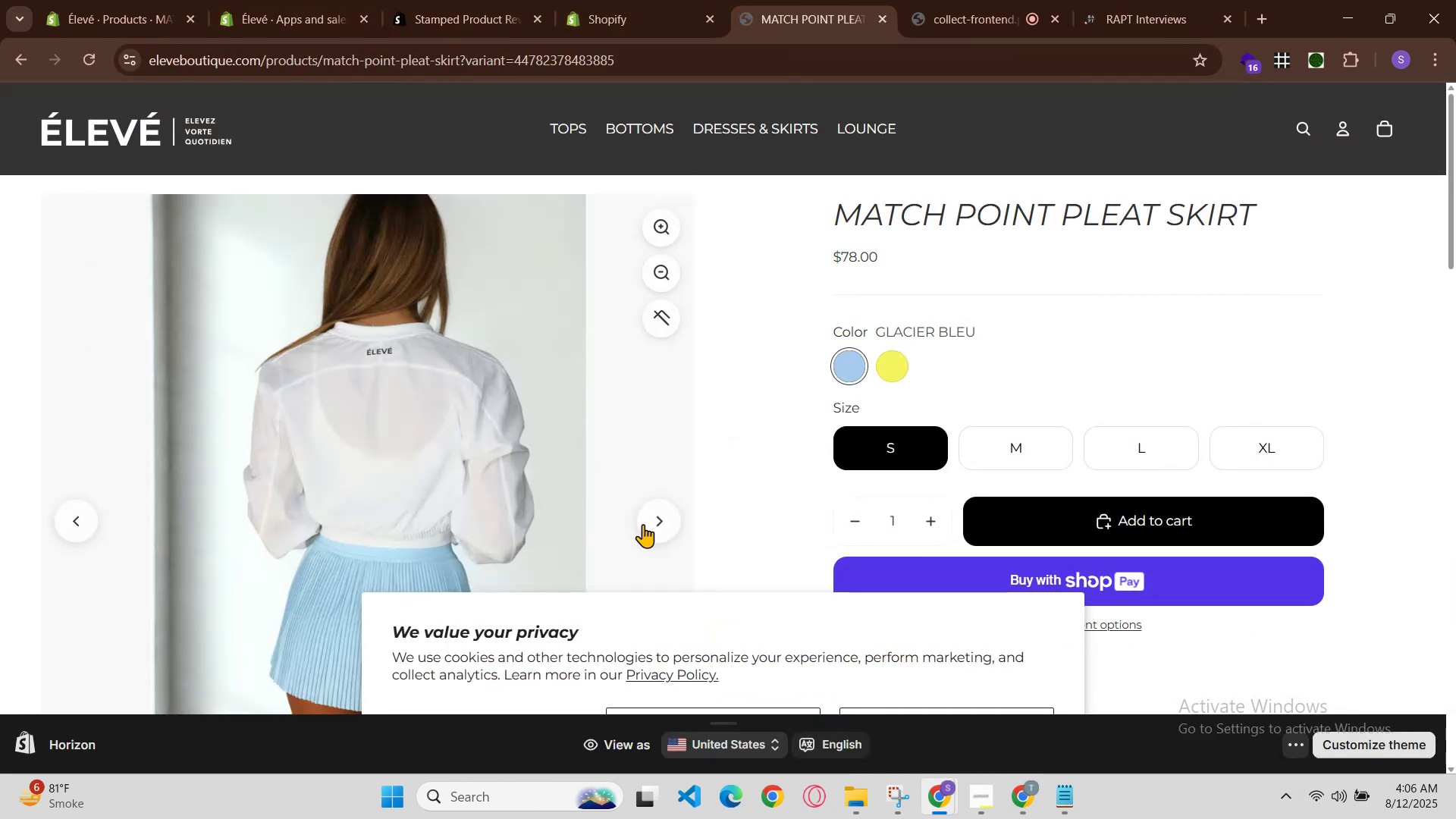 
double_click([651, 527])
 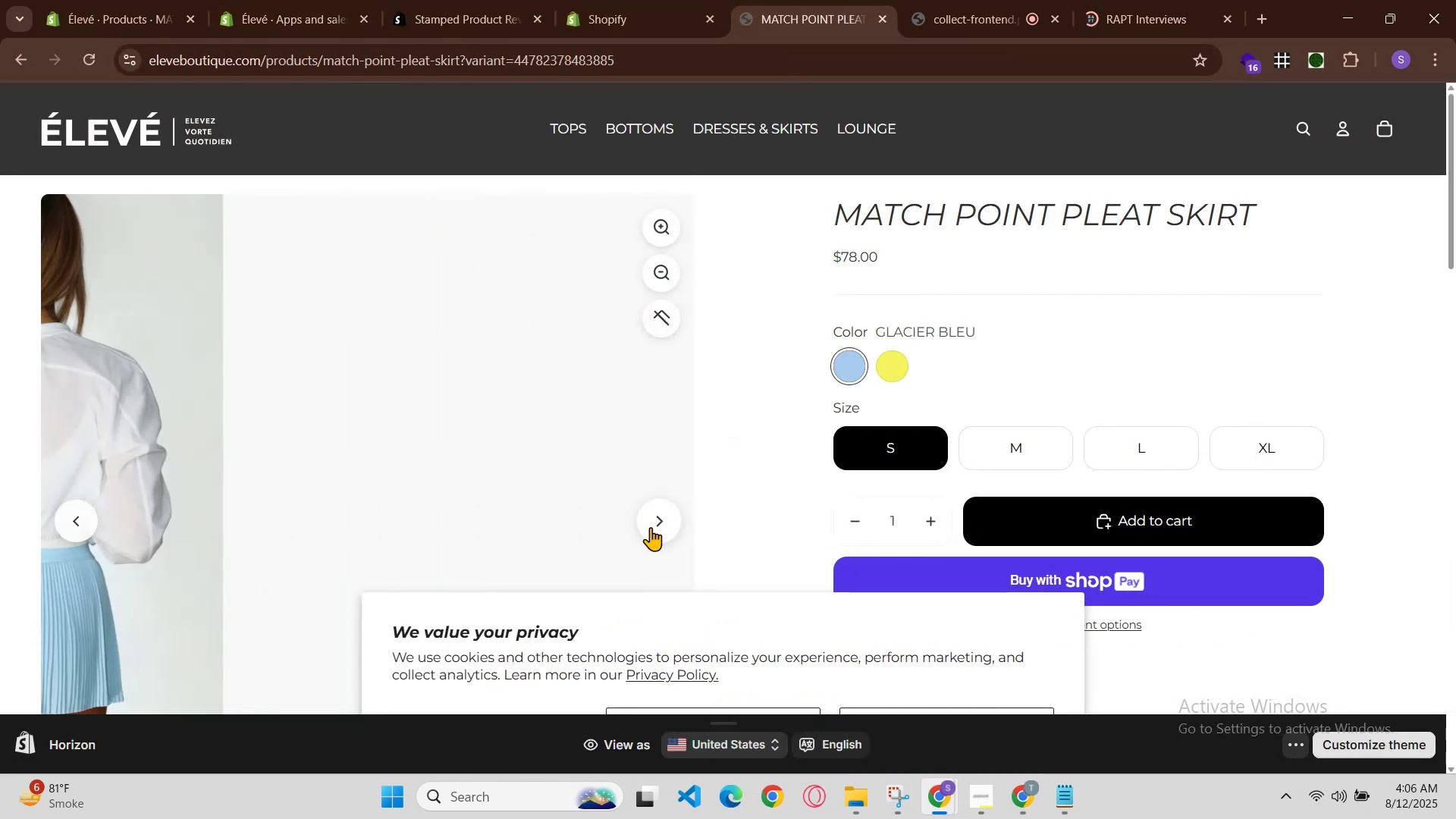 
triple_click([651, 527])
 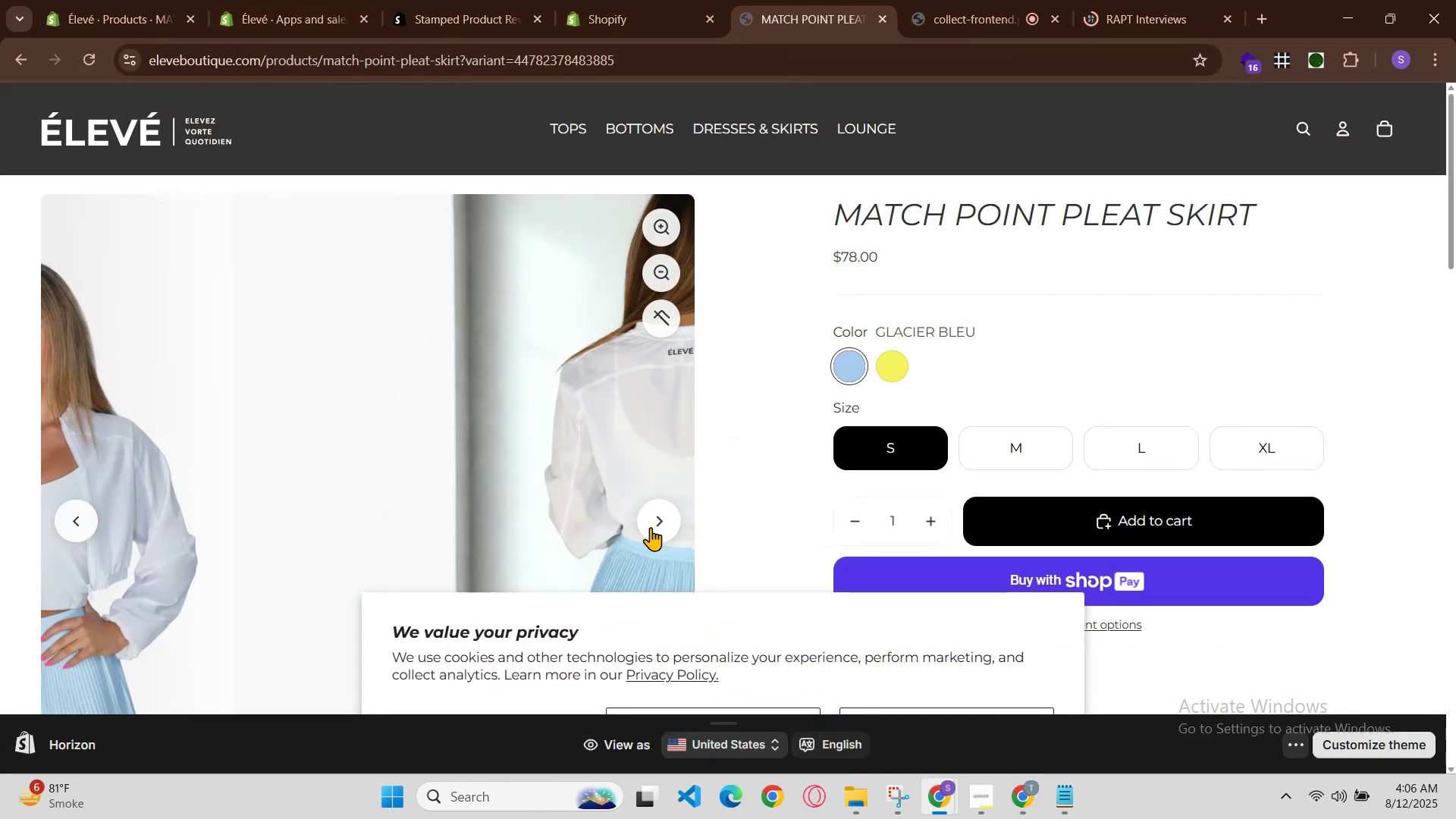 
triple_click([651, 527])
 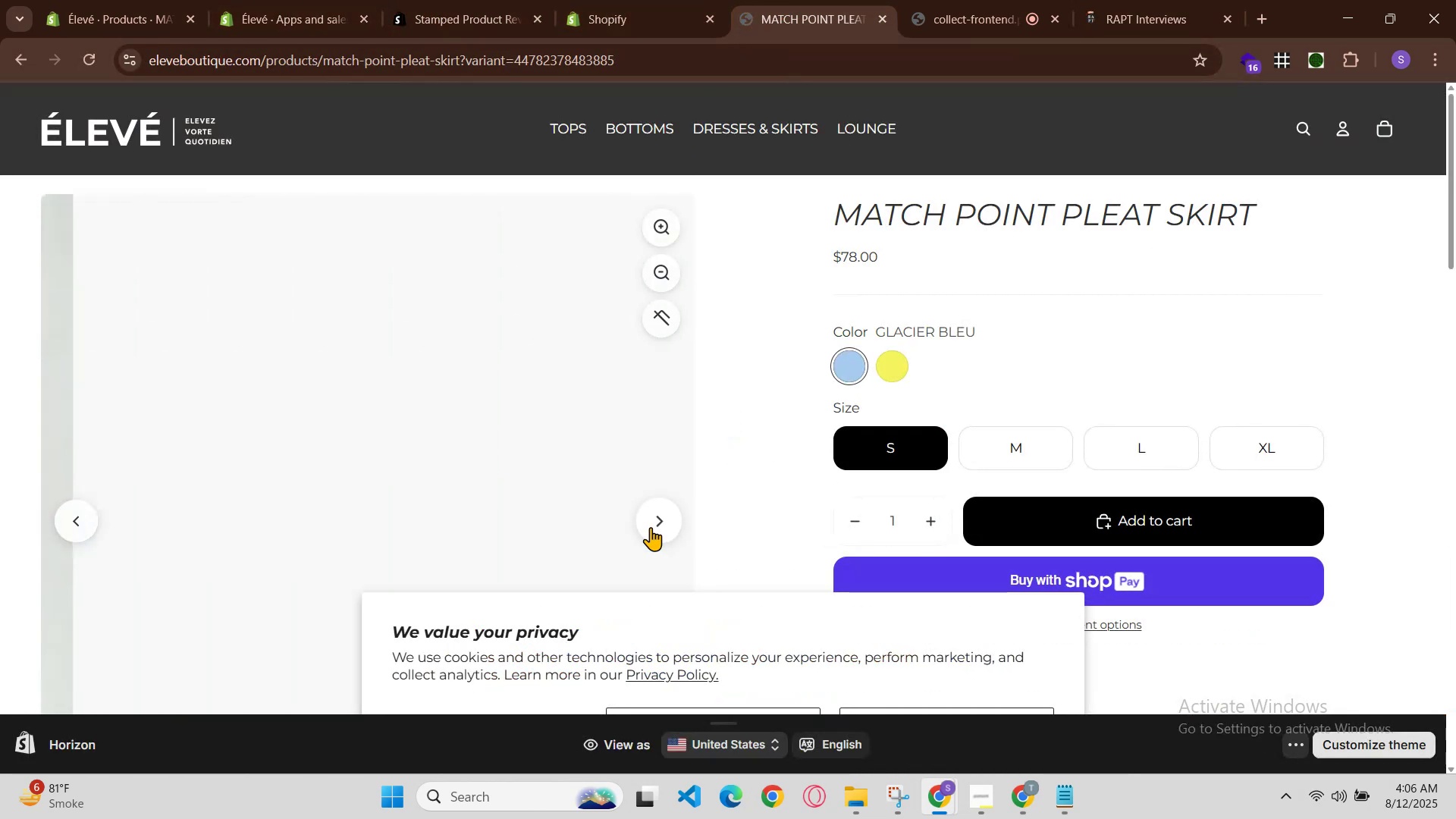 
left_click([651, 527])
 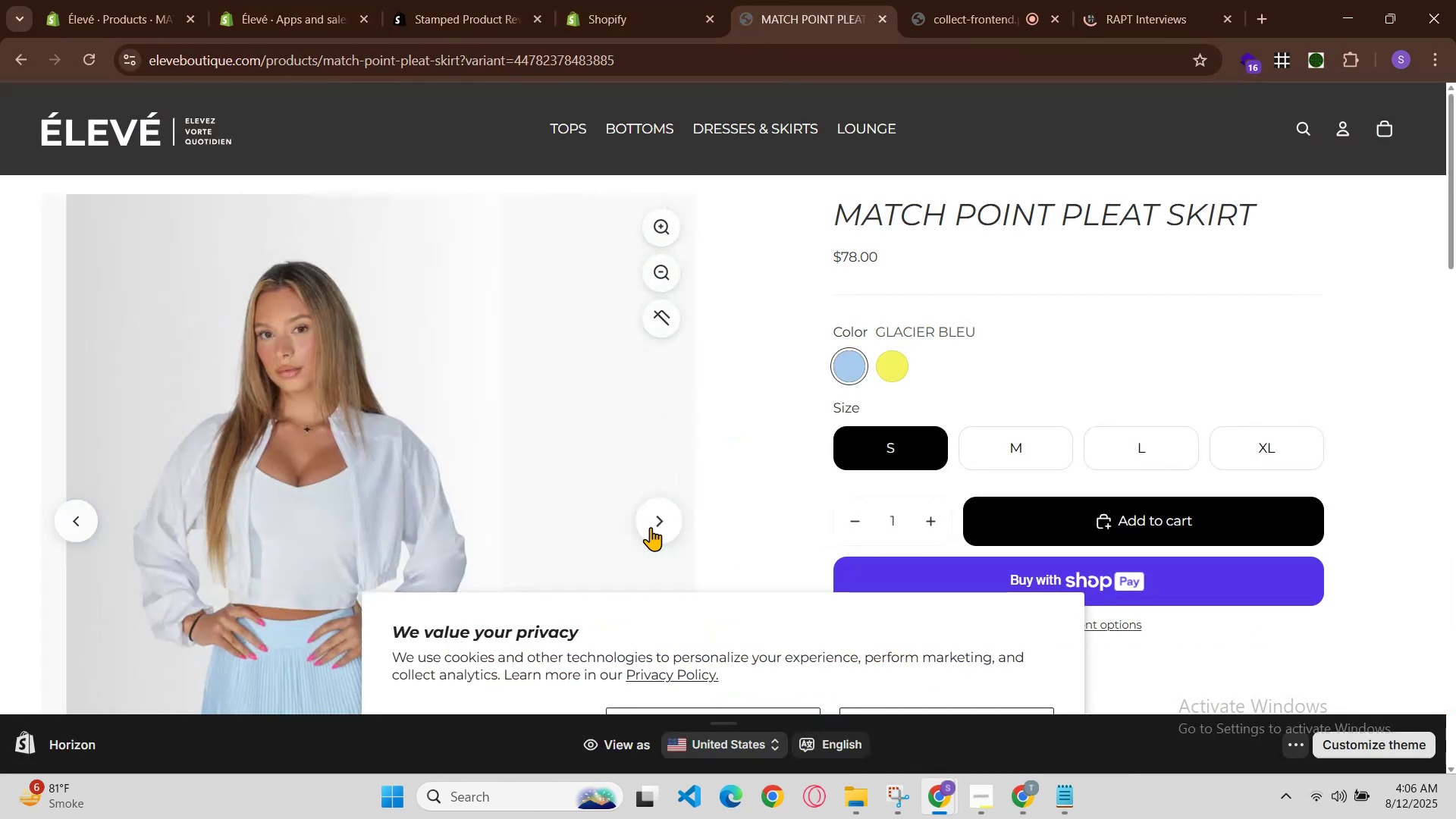 
left_click([651, 527])
 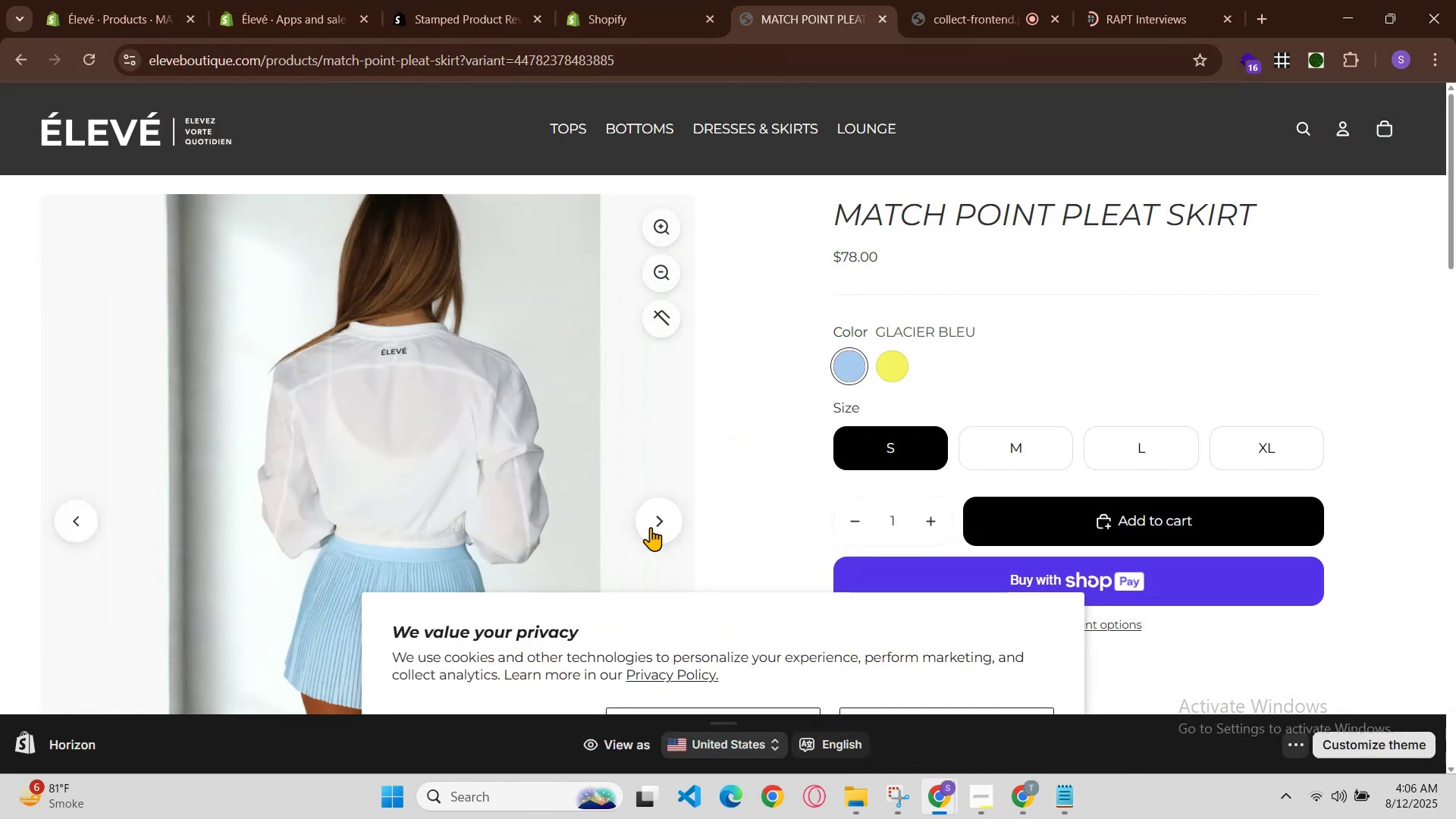 
double_click([651, 527])
 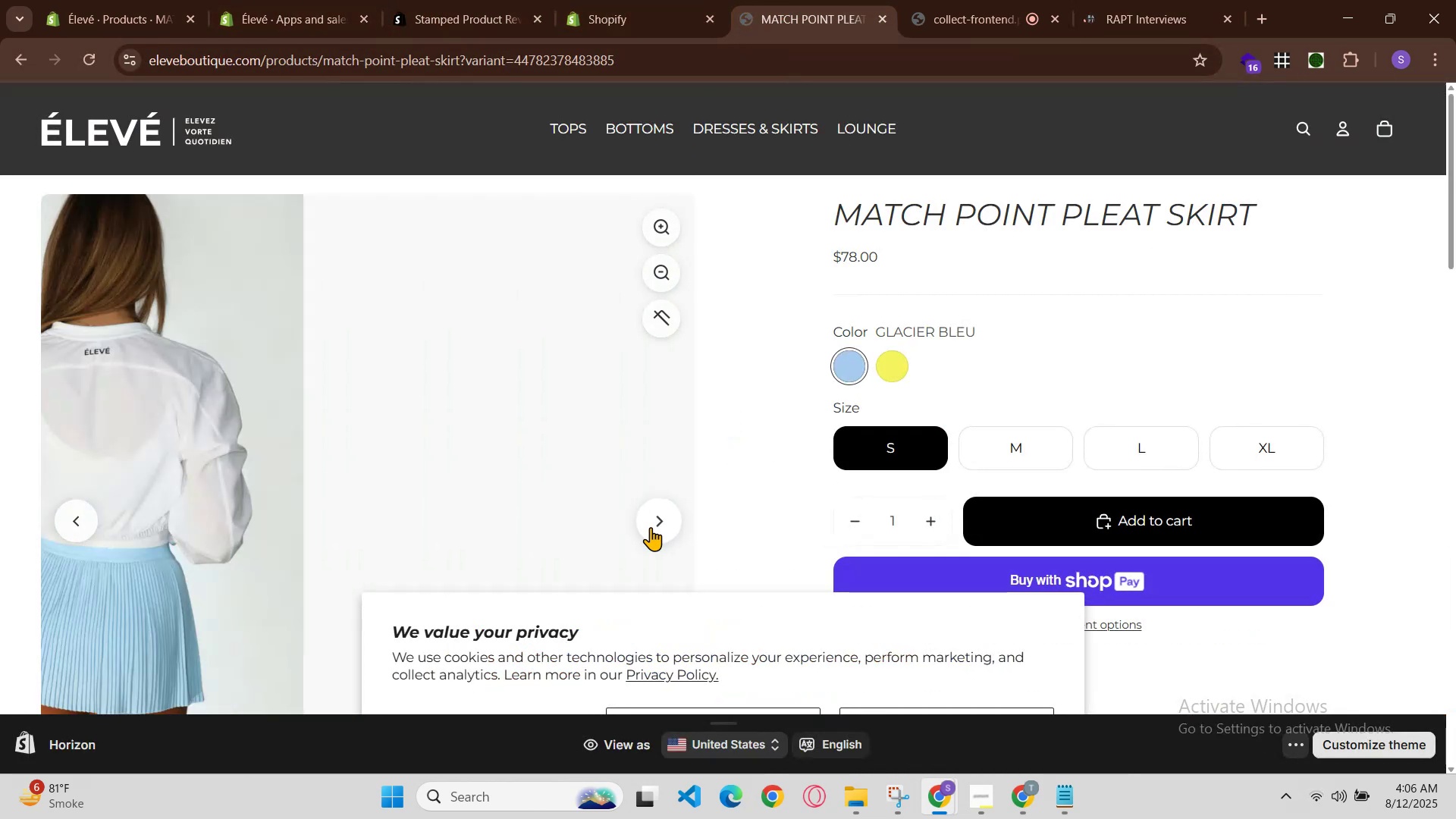 
triple_click([651, 527])
 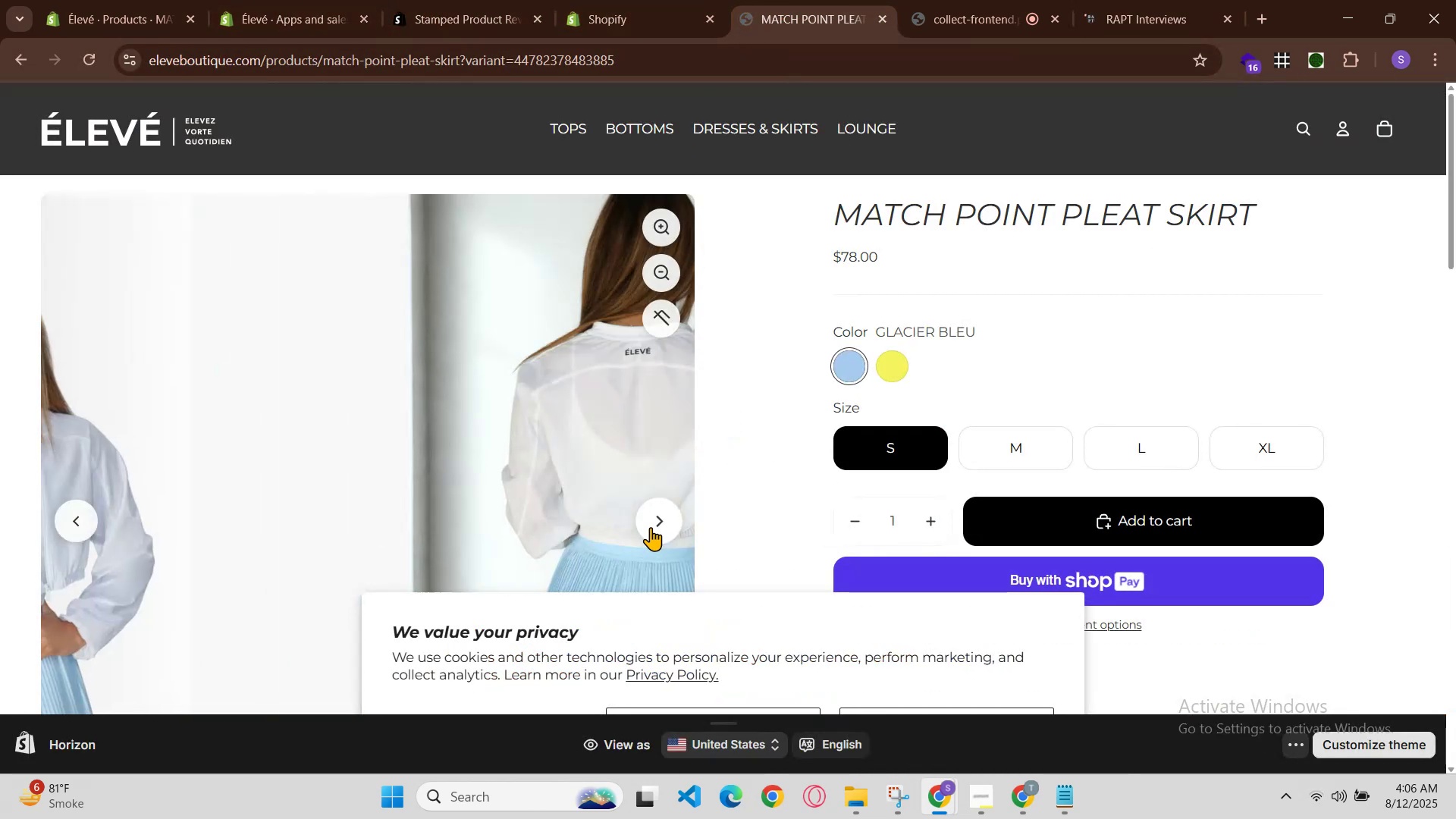 
triple_click([651, 527])
 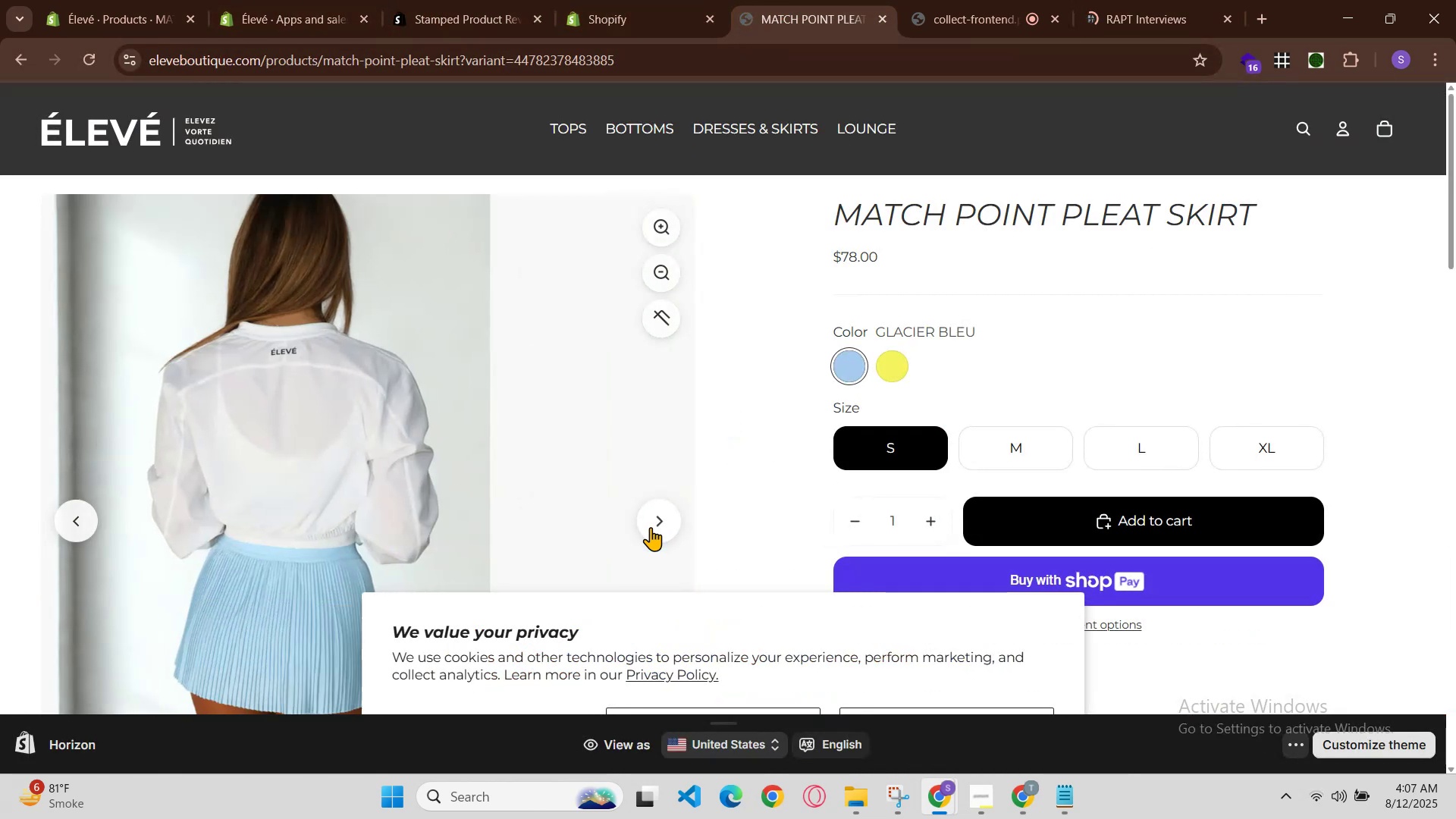 
triple_click([651, 527])
 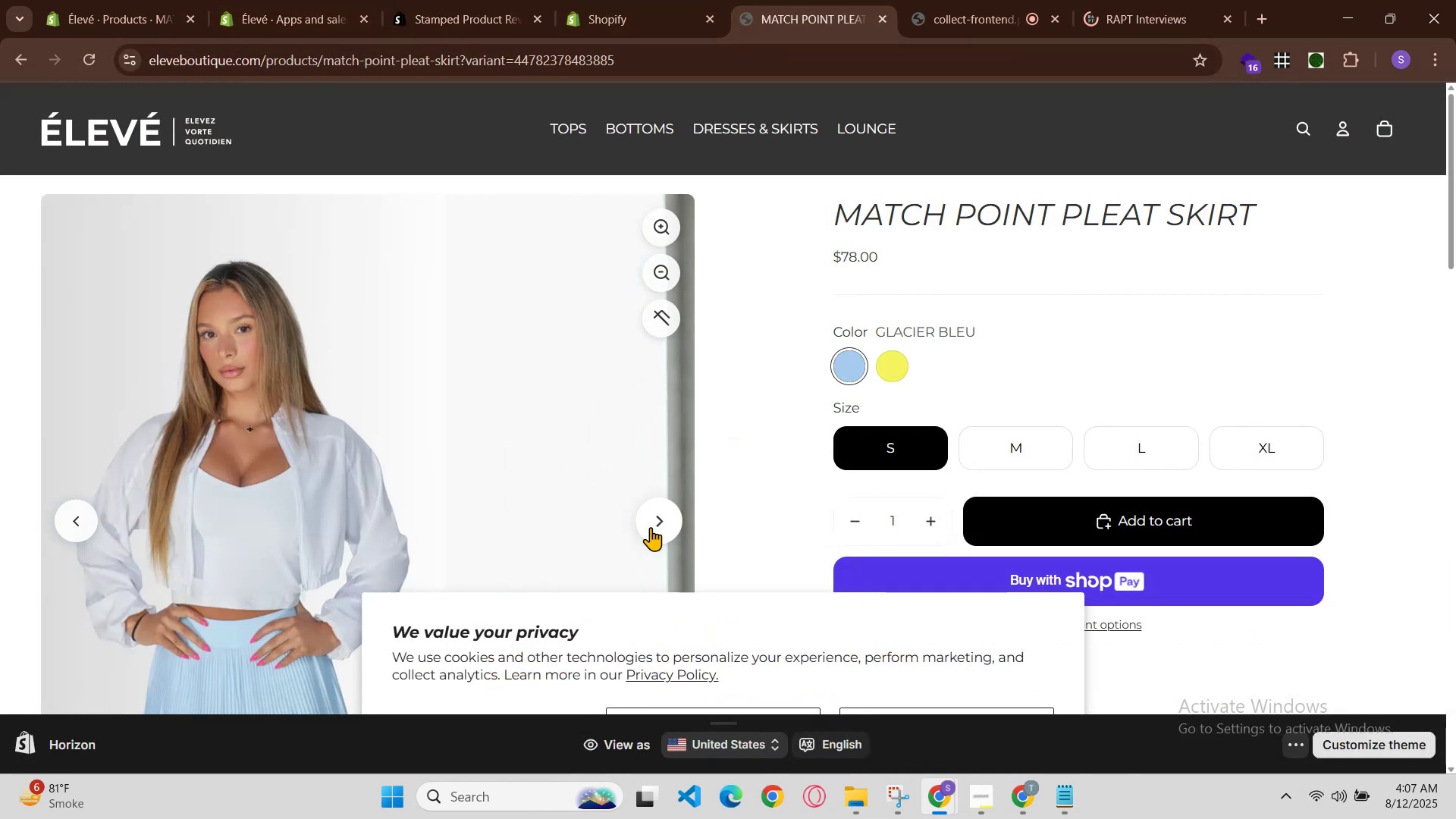 
left_click([651, 527])
 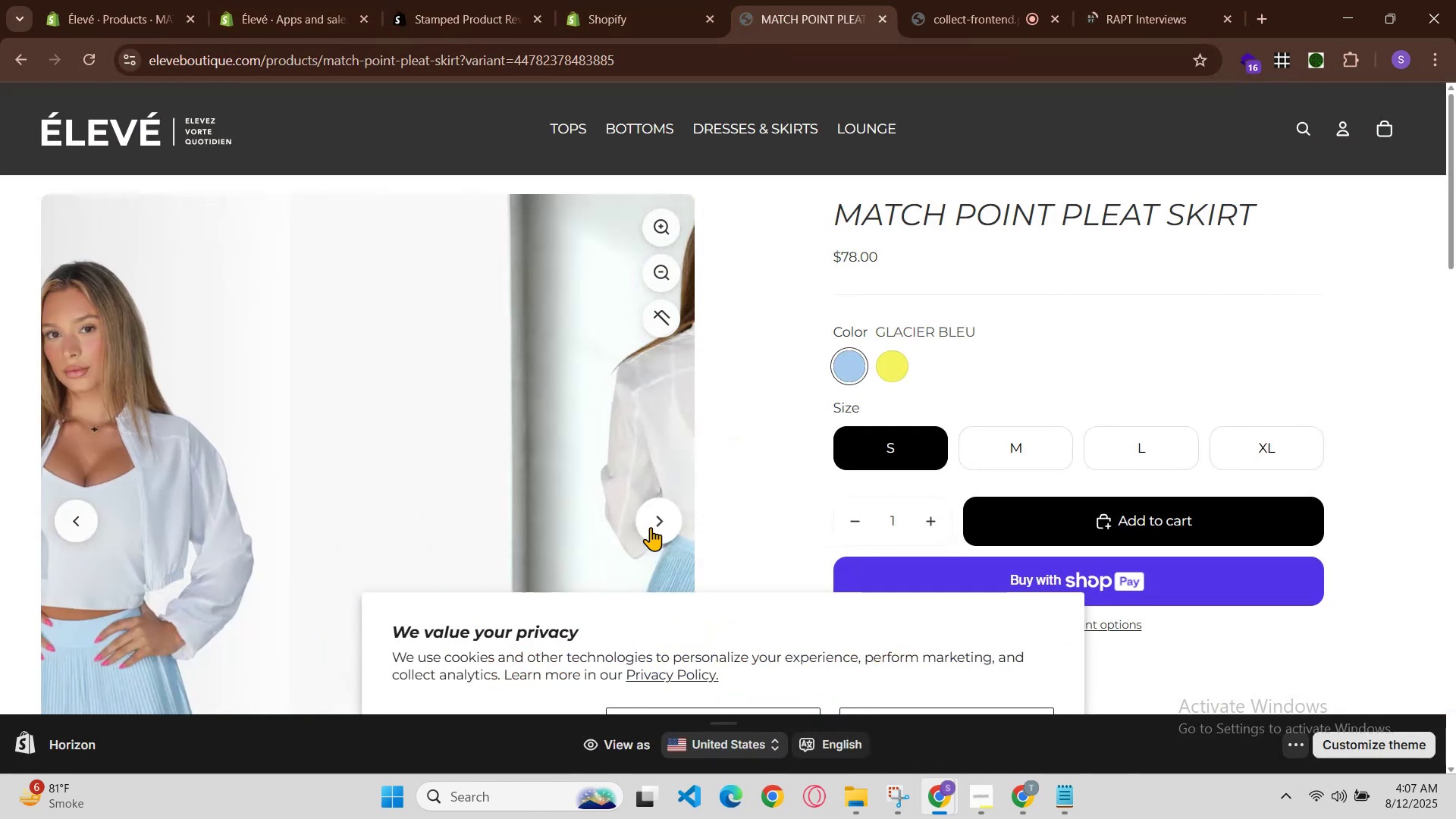 
left_click([651, 527])
 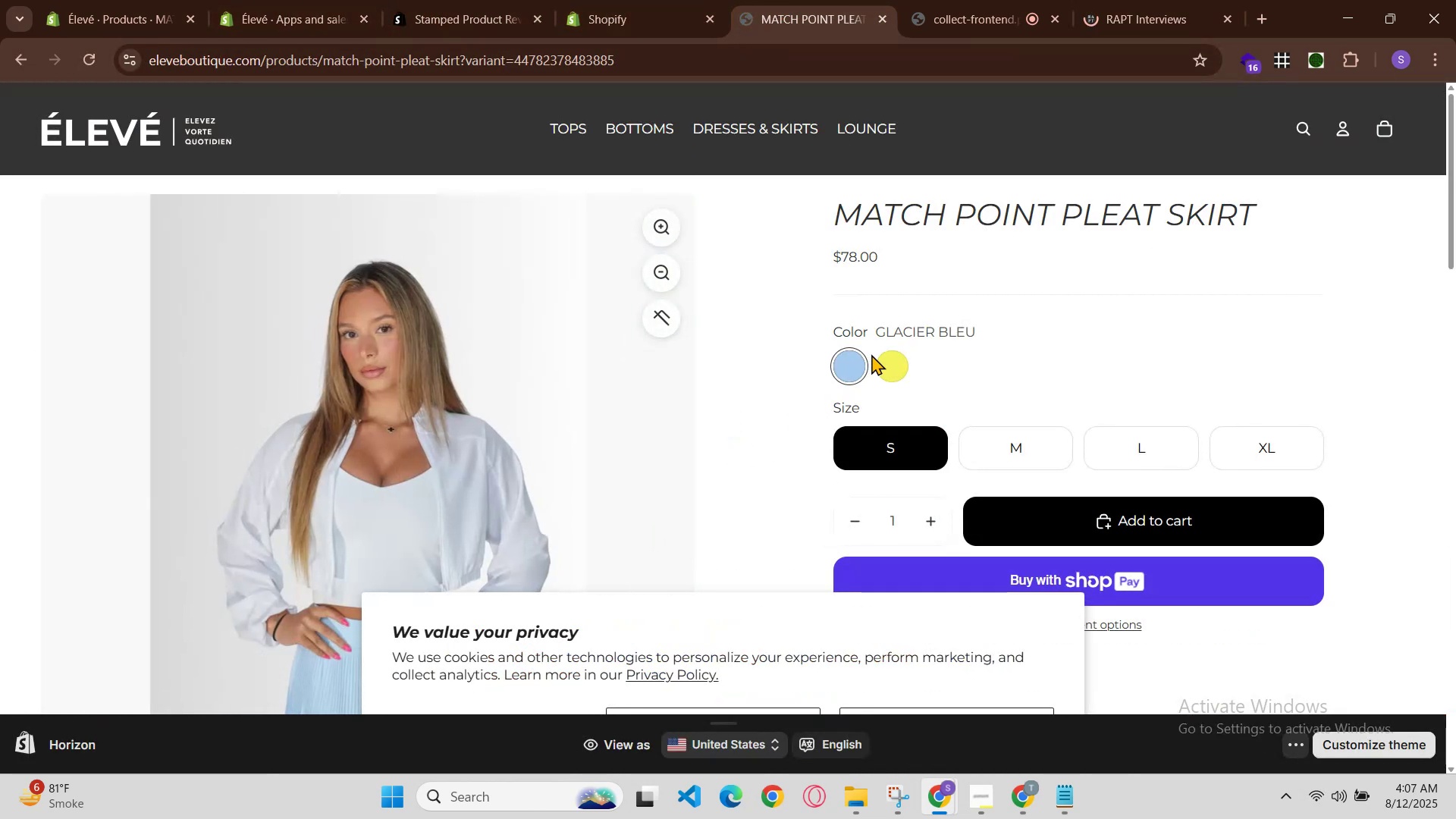 
left_click([670, 527])
 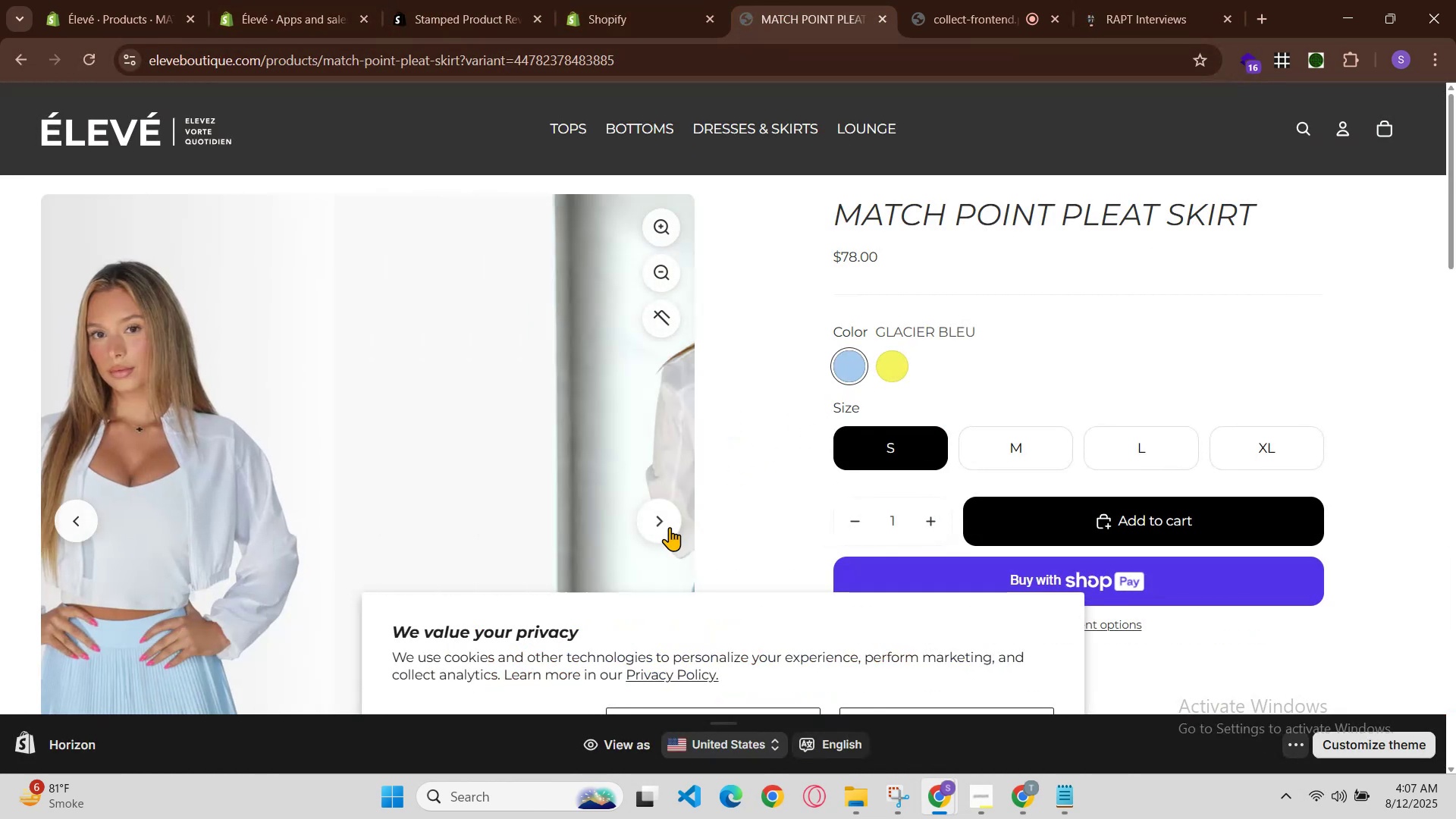 
left_click([670, 527])
 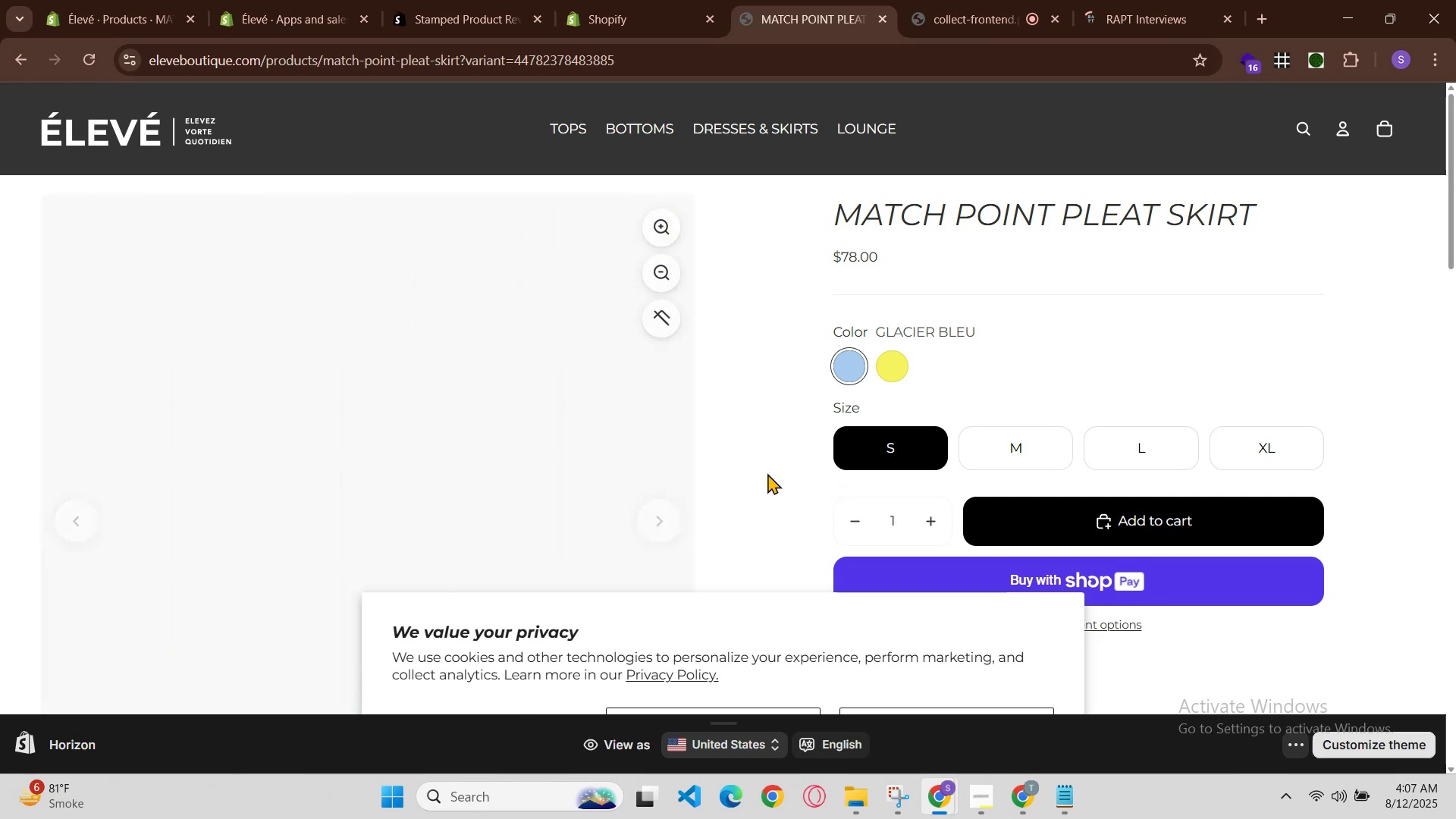 
scroll: coordinate [730, 466], scroll_direction: down, amount: 1.0
 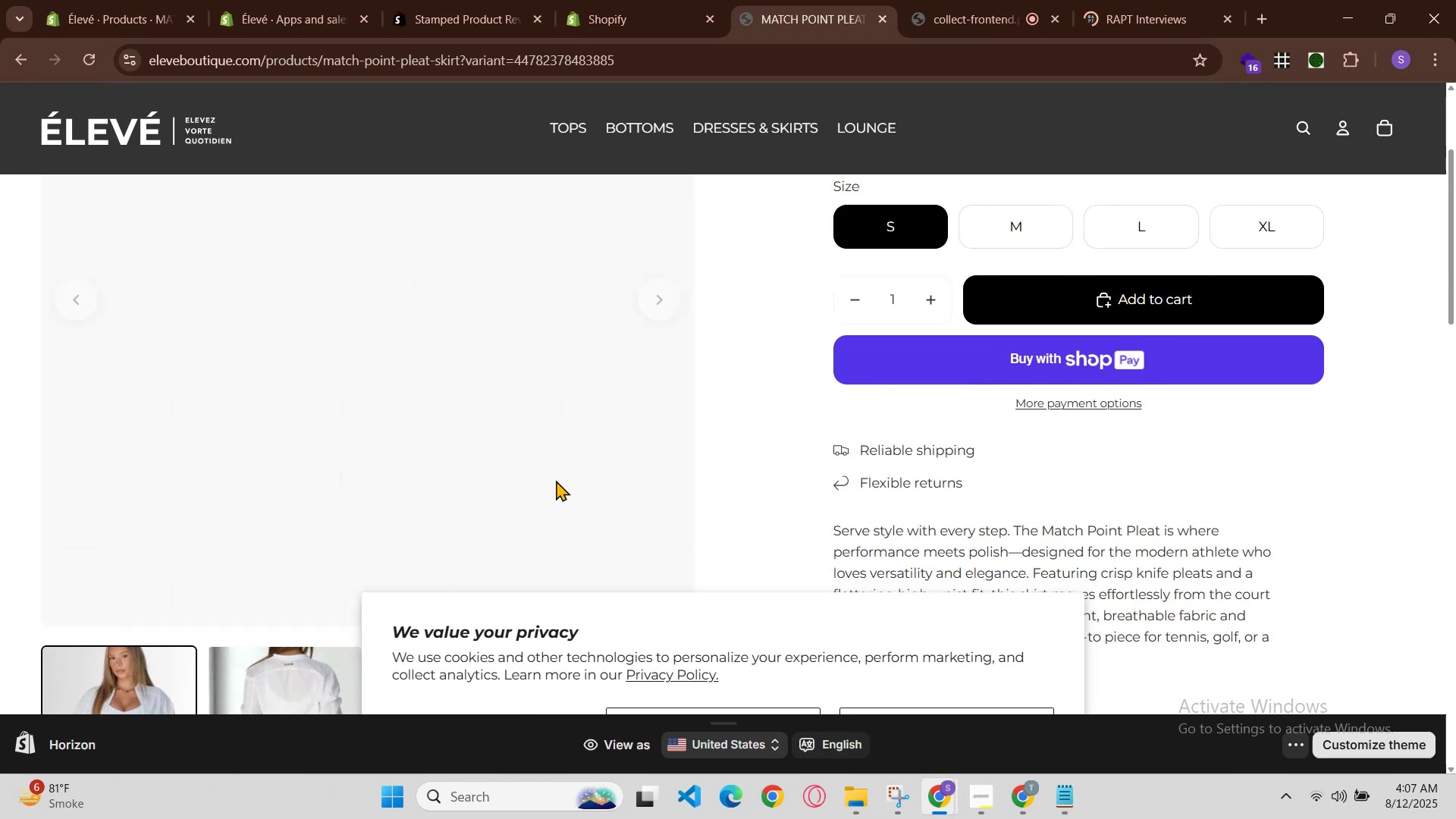 
left_click_drag(start_coordinate=[481, 480], to_coordinate=[796, 470])
 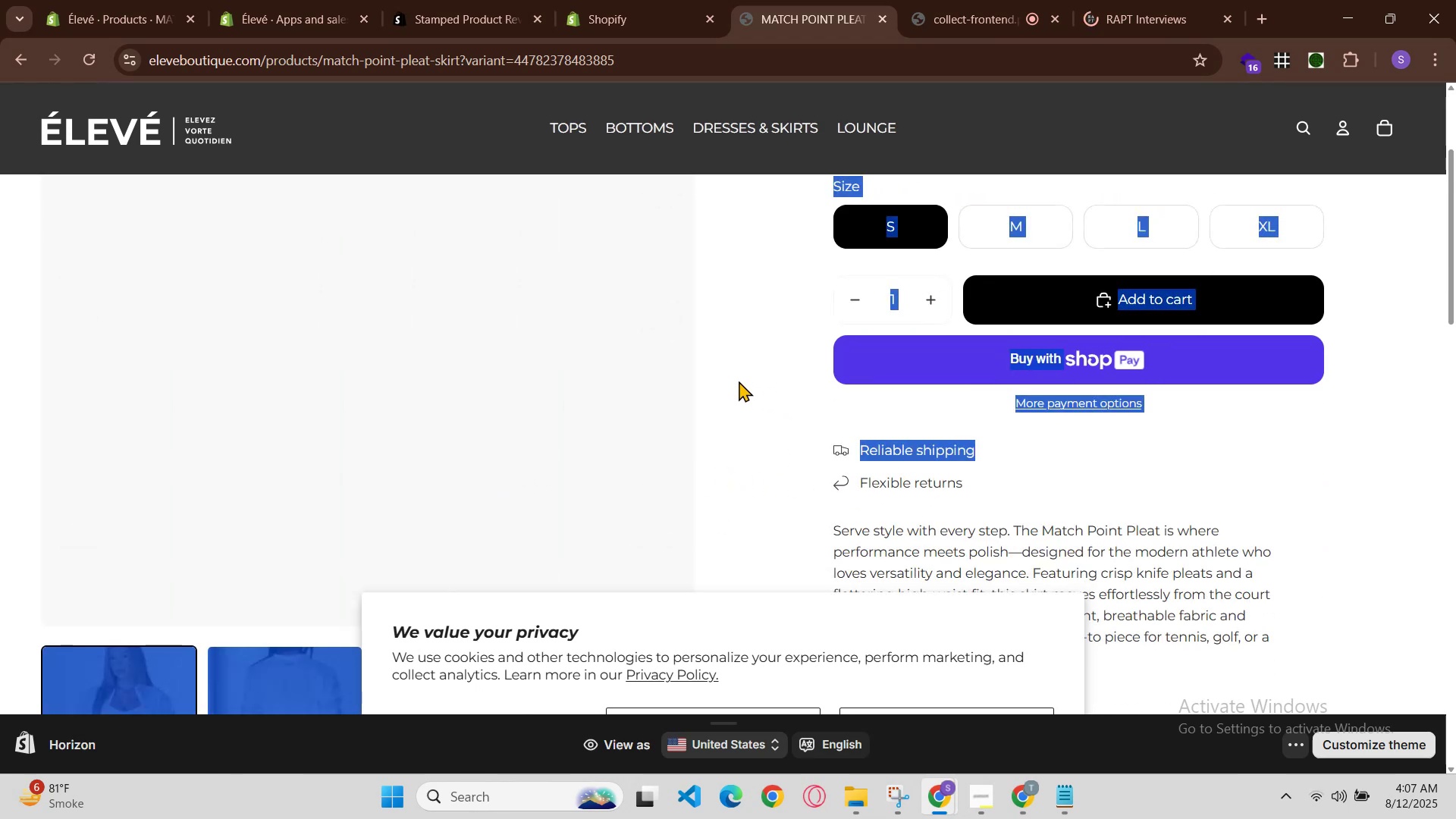 
left_click([734, 380])
 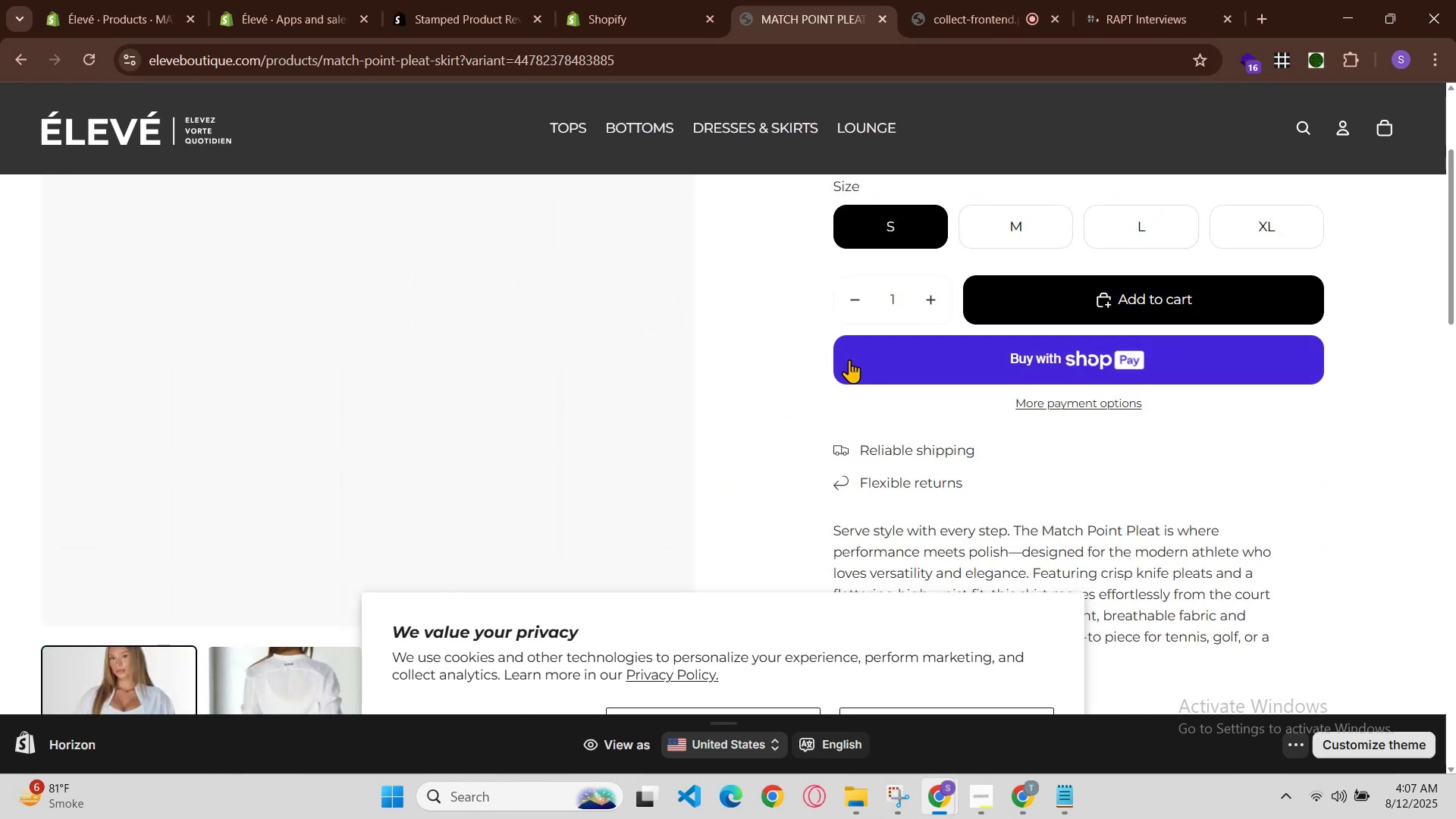 
left_click_drag(start_coordinate=[597, 444], to_coordinate=[419, 451])
 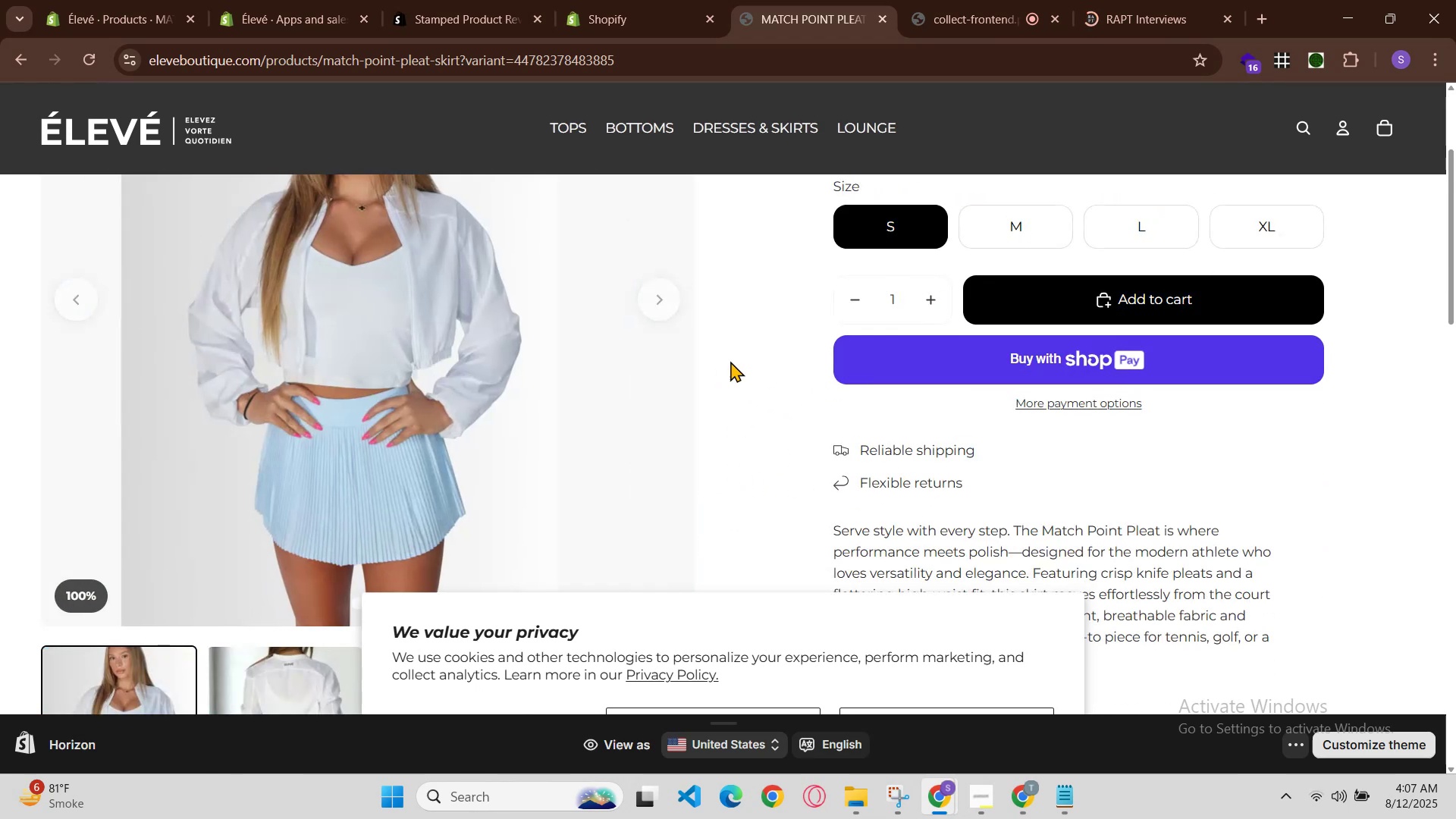 
scroll: coordinate [784, 369], scroll_direction: up, amount: 1.0
 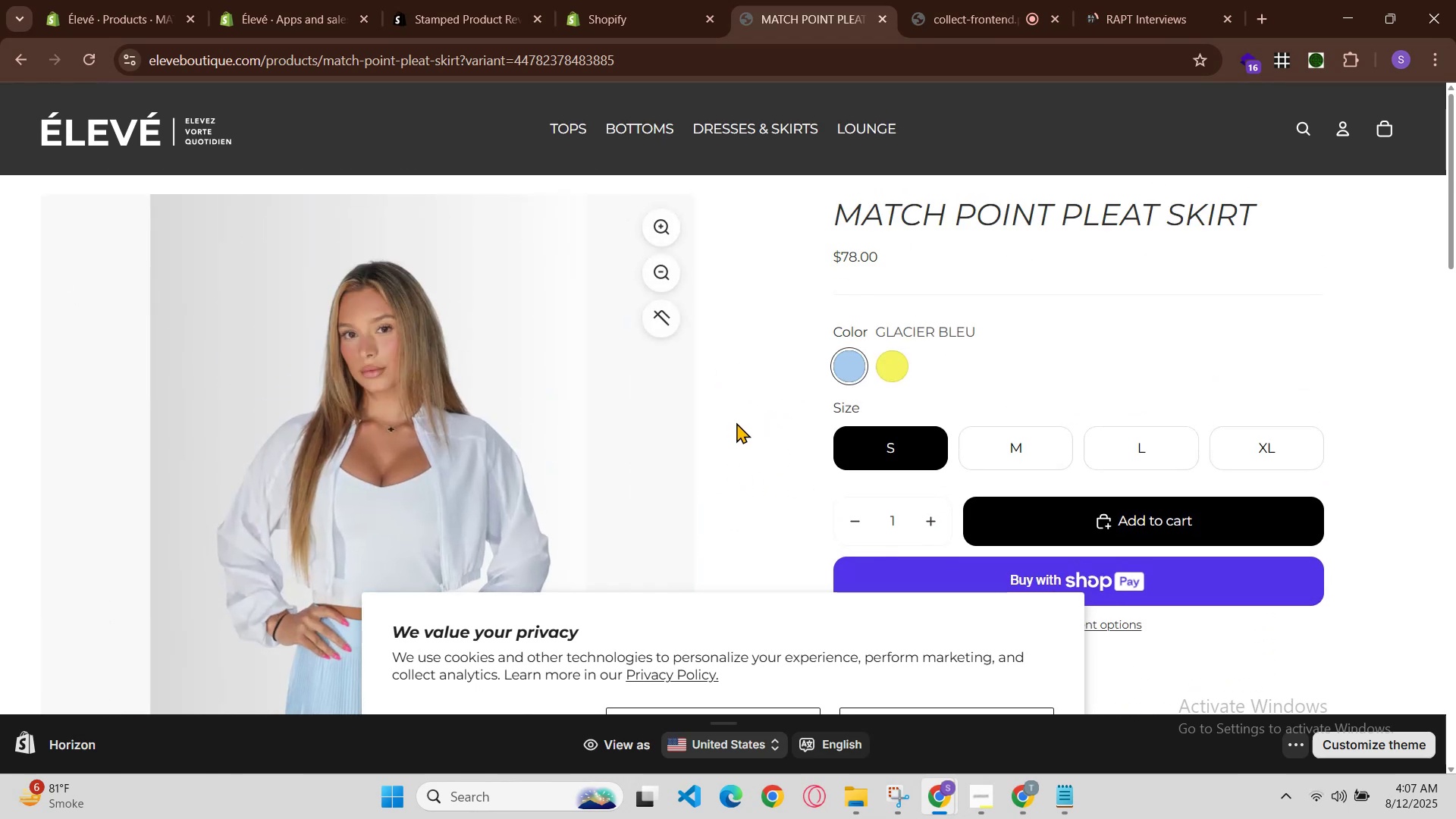 
left_click_drag(start_coordinate=[515, 460], to_coordinate=[0, 285])
 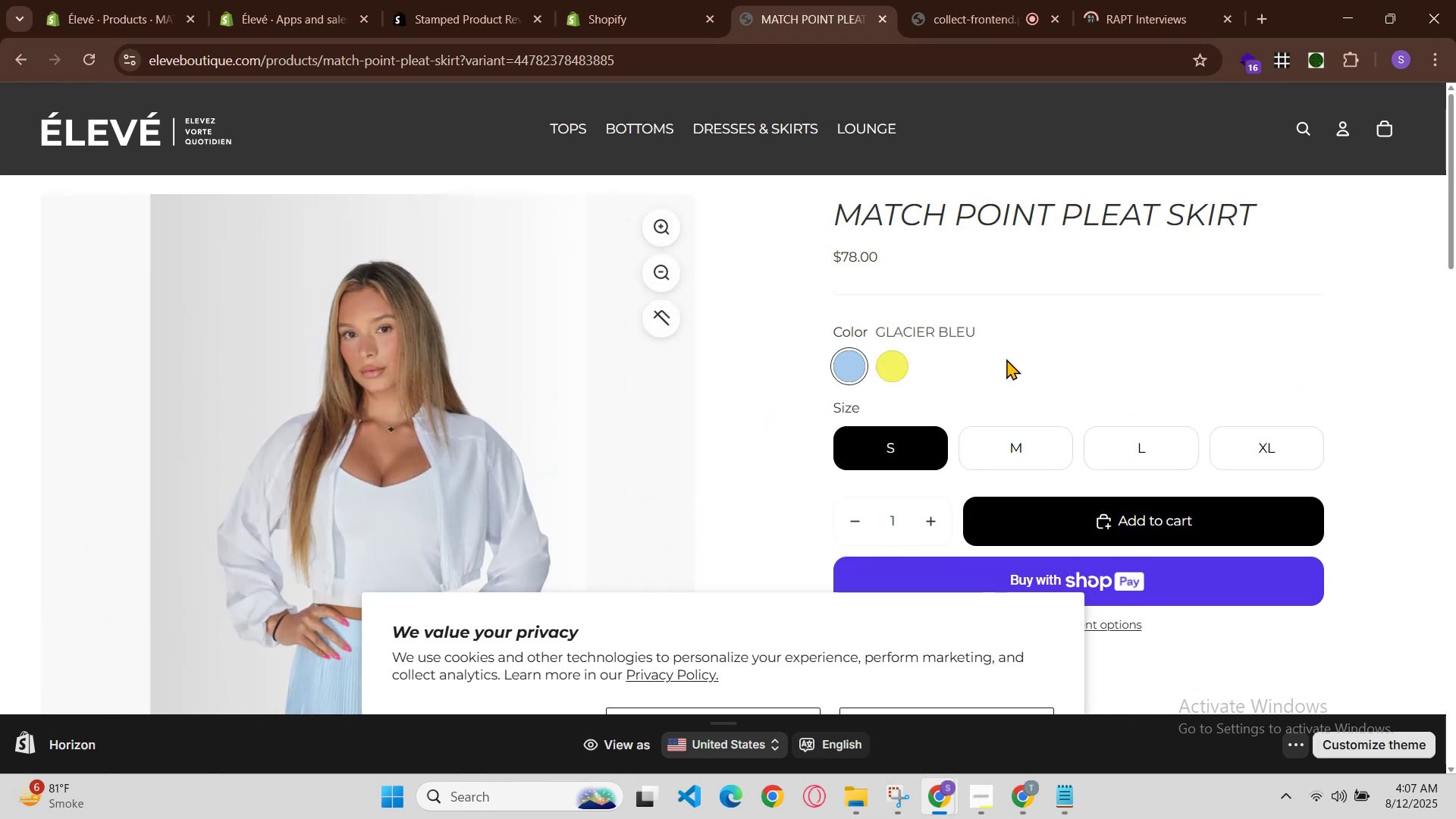 
left_click([870, 362])
 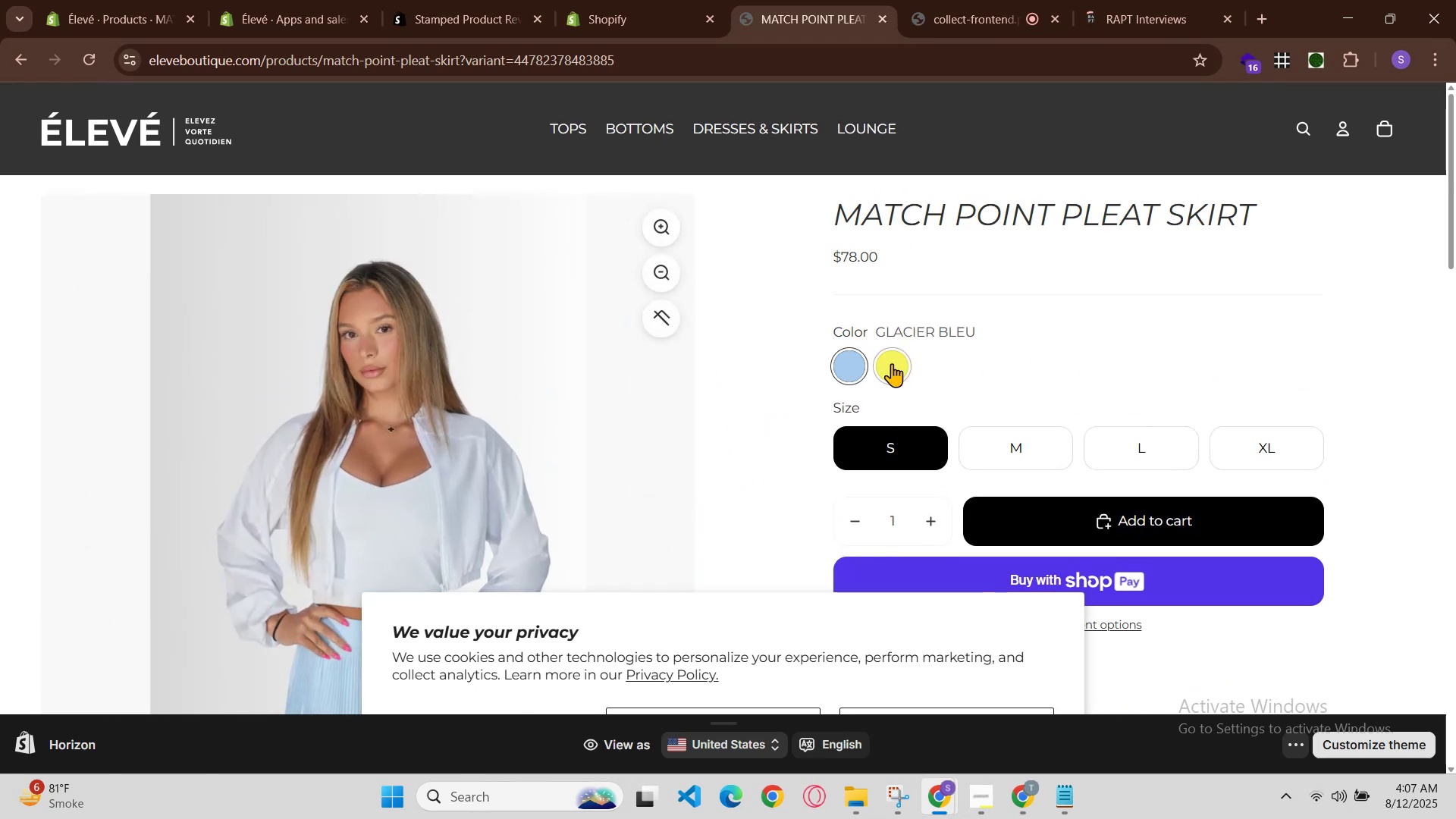 
double_click([892, 363])
 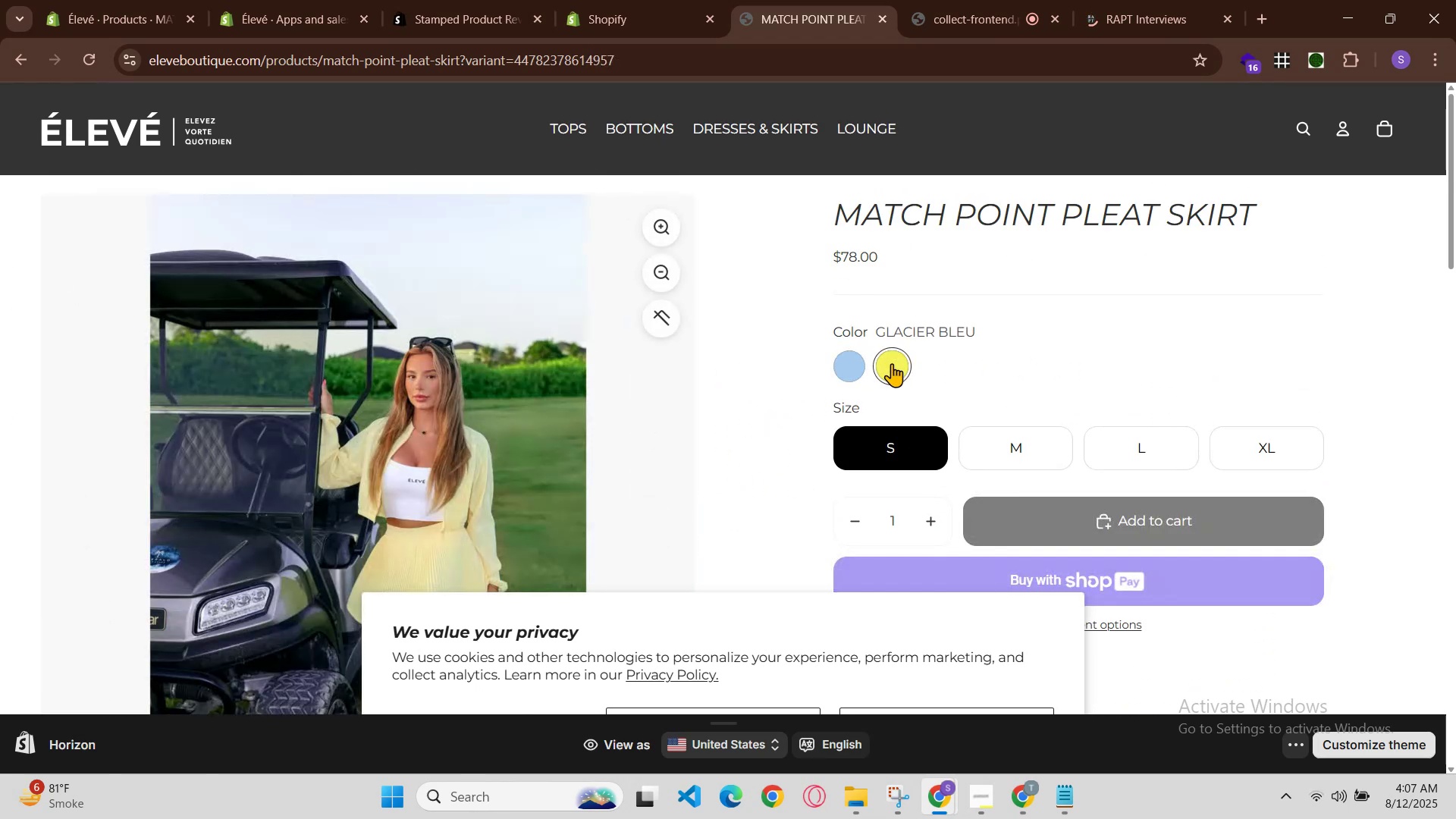 
left_click([892, 363])
 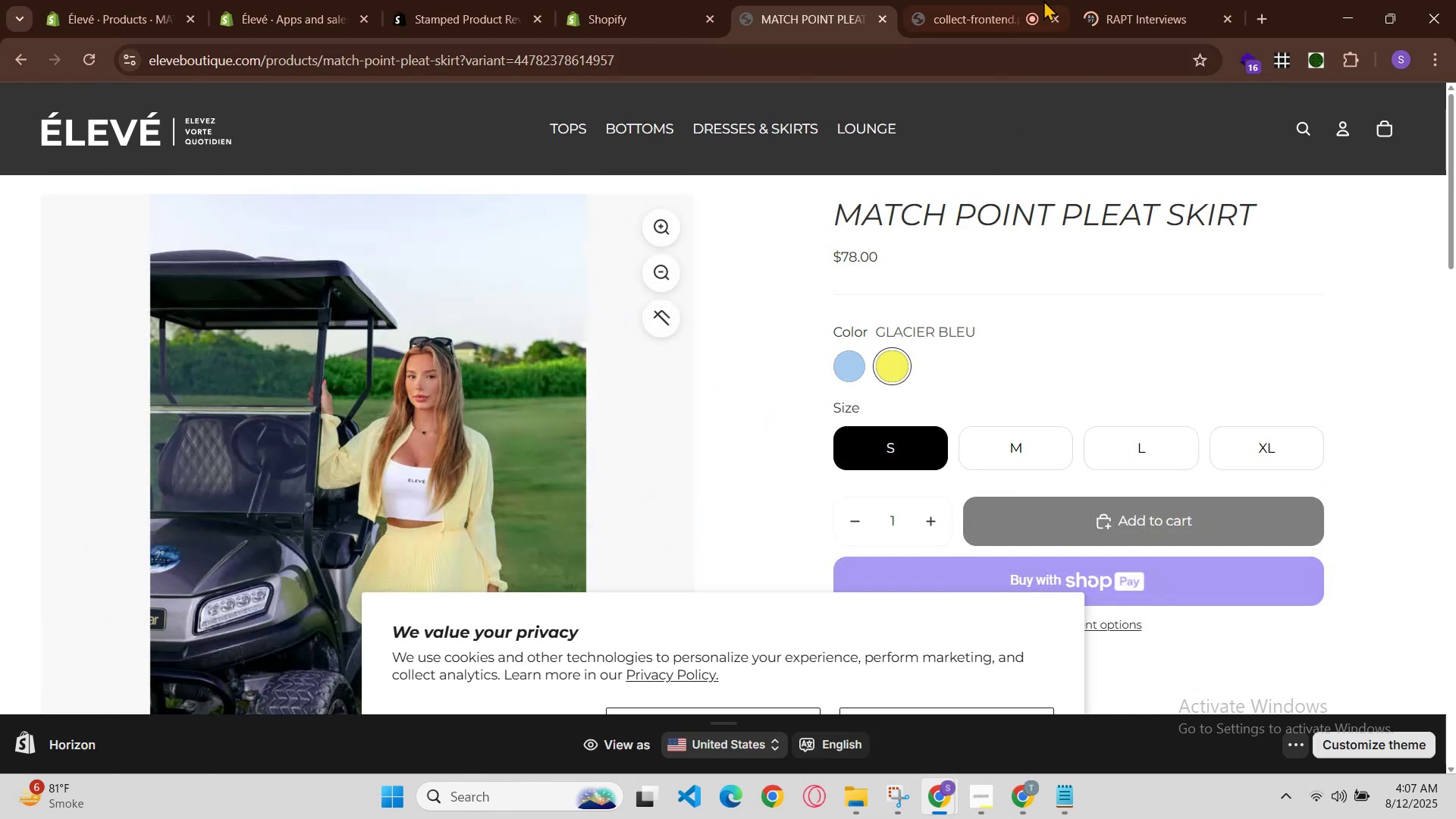 
left_click([1120, 0])
 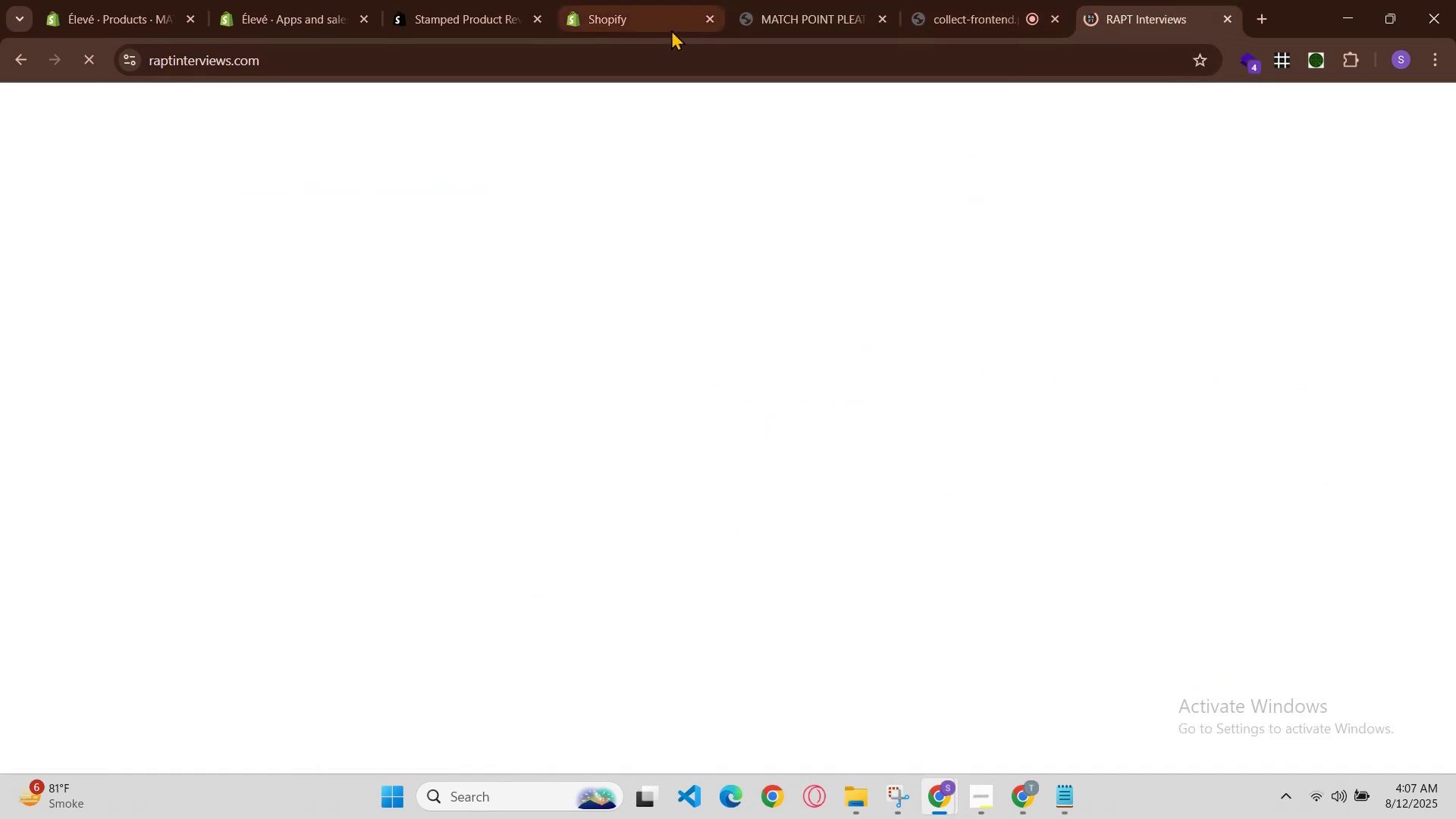 
left_click([673, 13])
 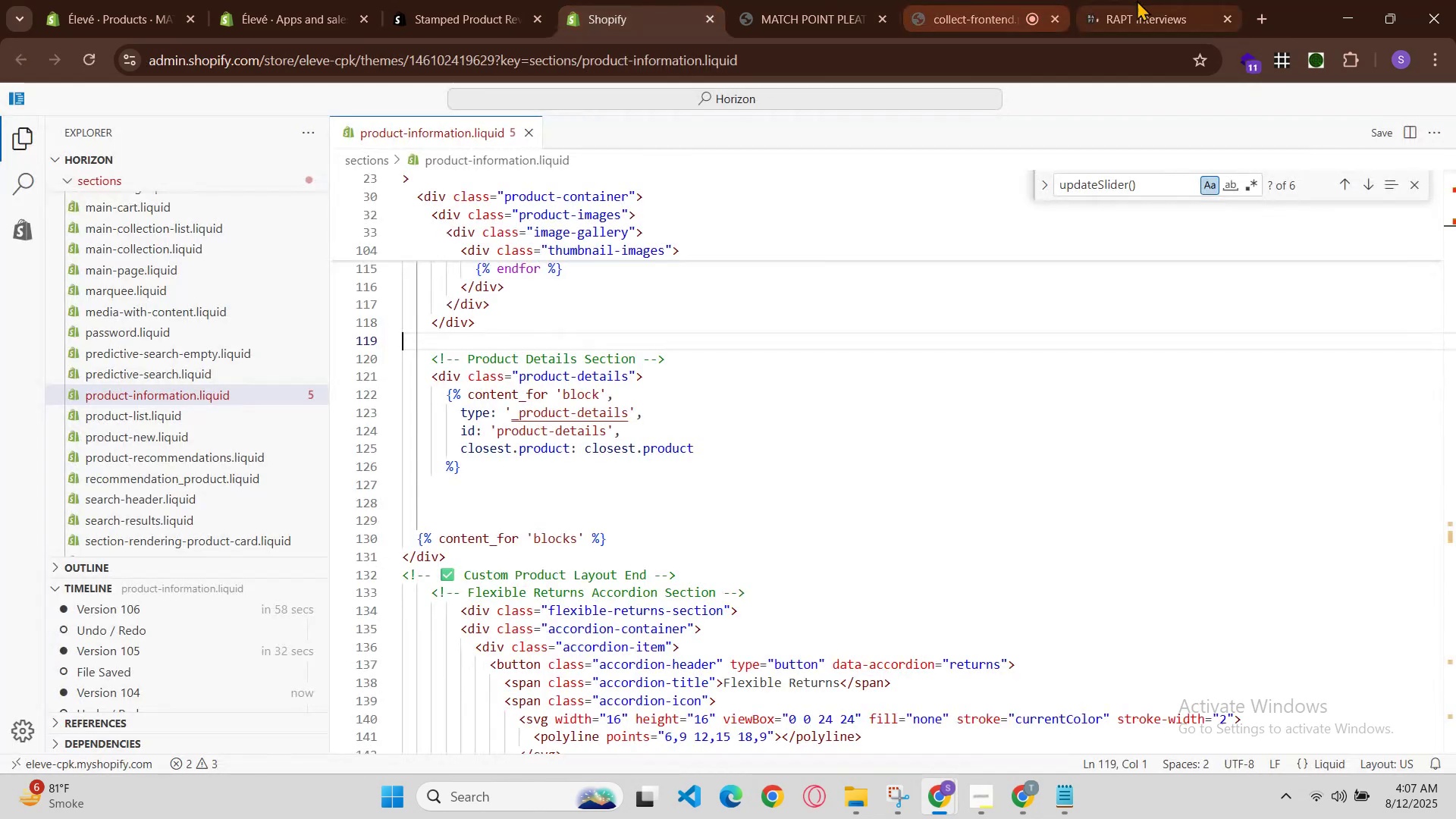 
left_click([1148, 0])
 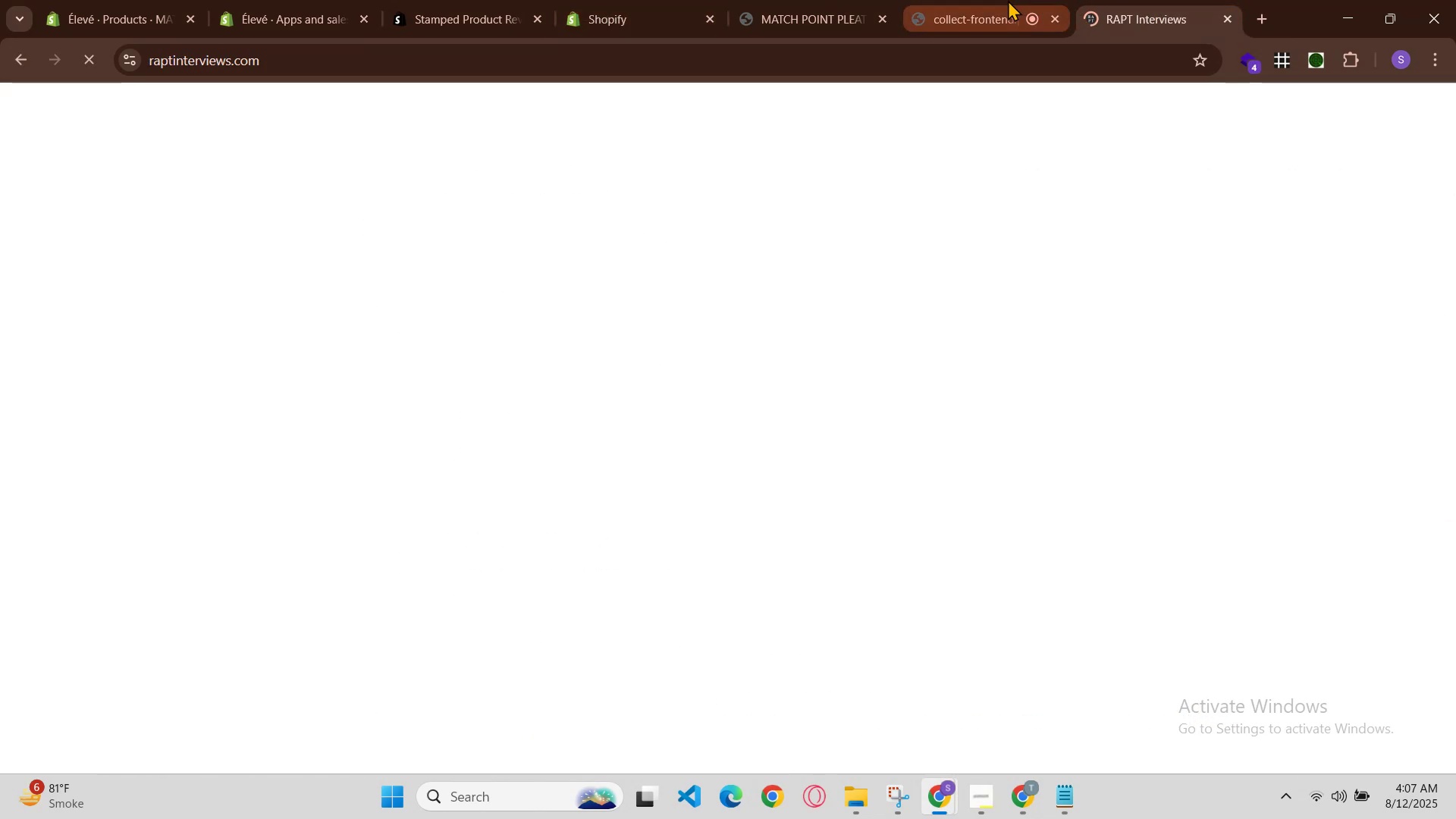 
left_click([1005, 0])
 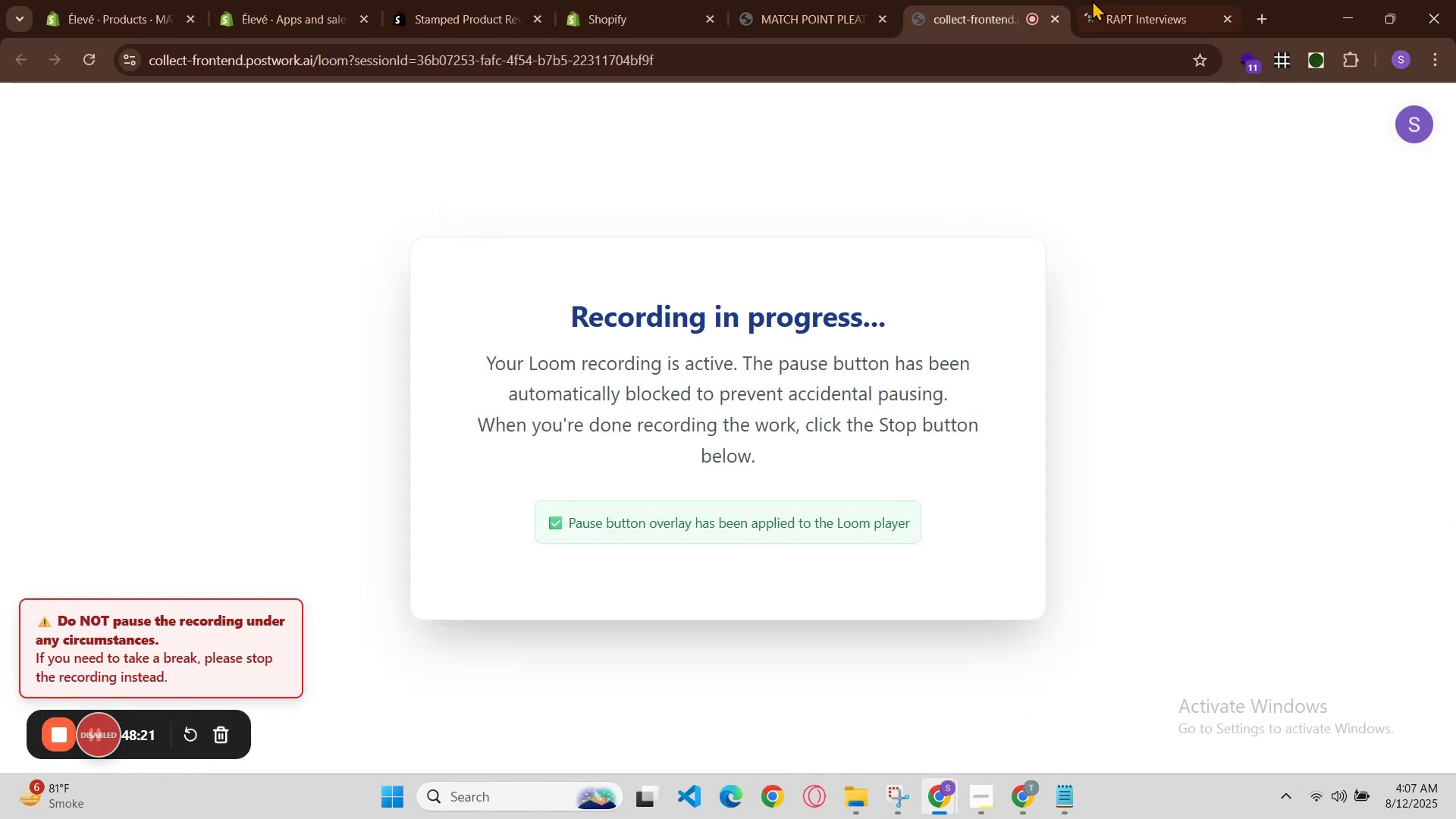 
left_click([1106, 0])
 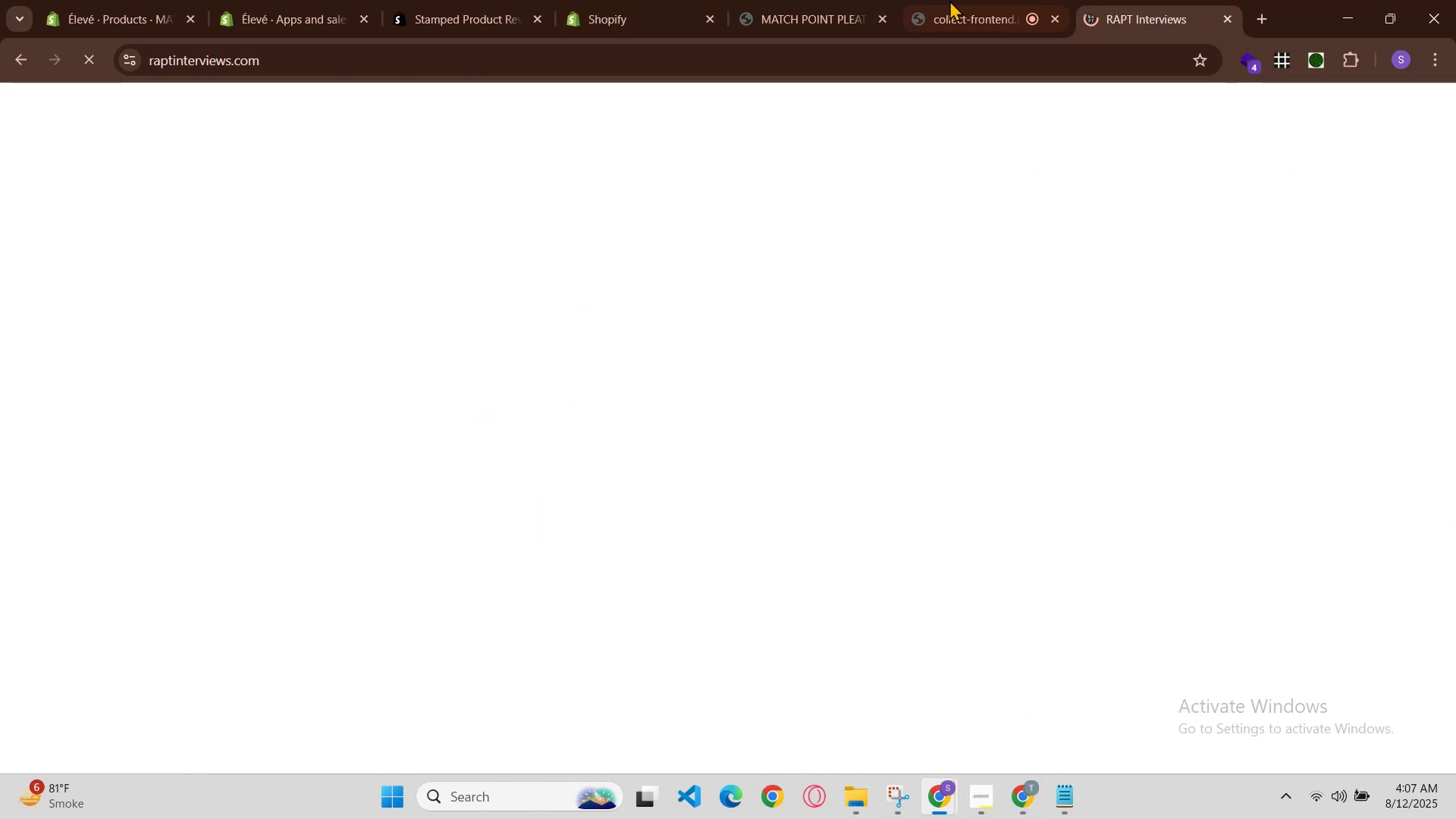 
left_click([896, 0])
 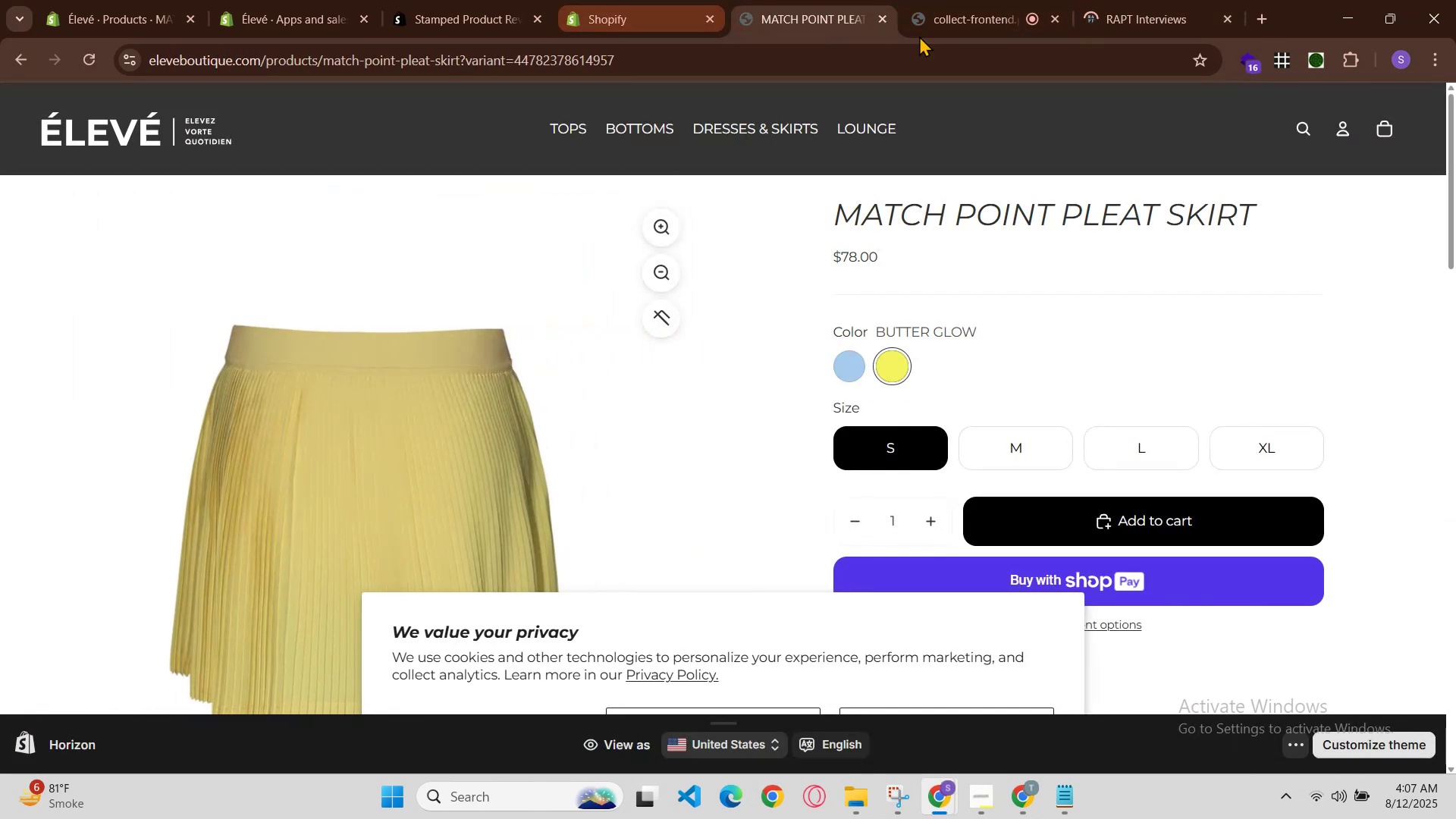 
left_click([946, 25])
 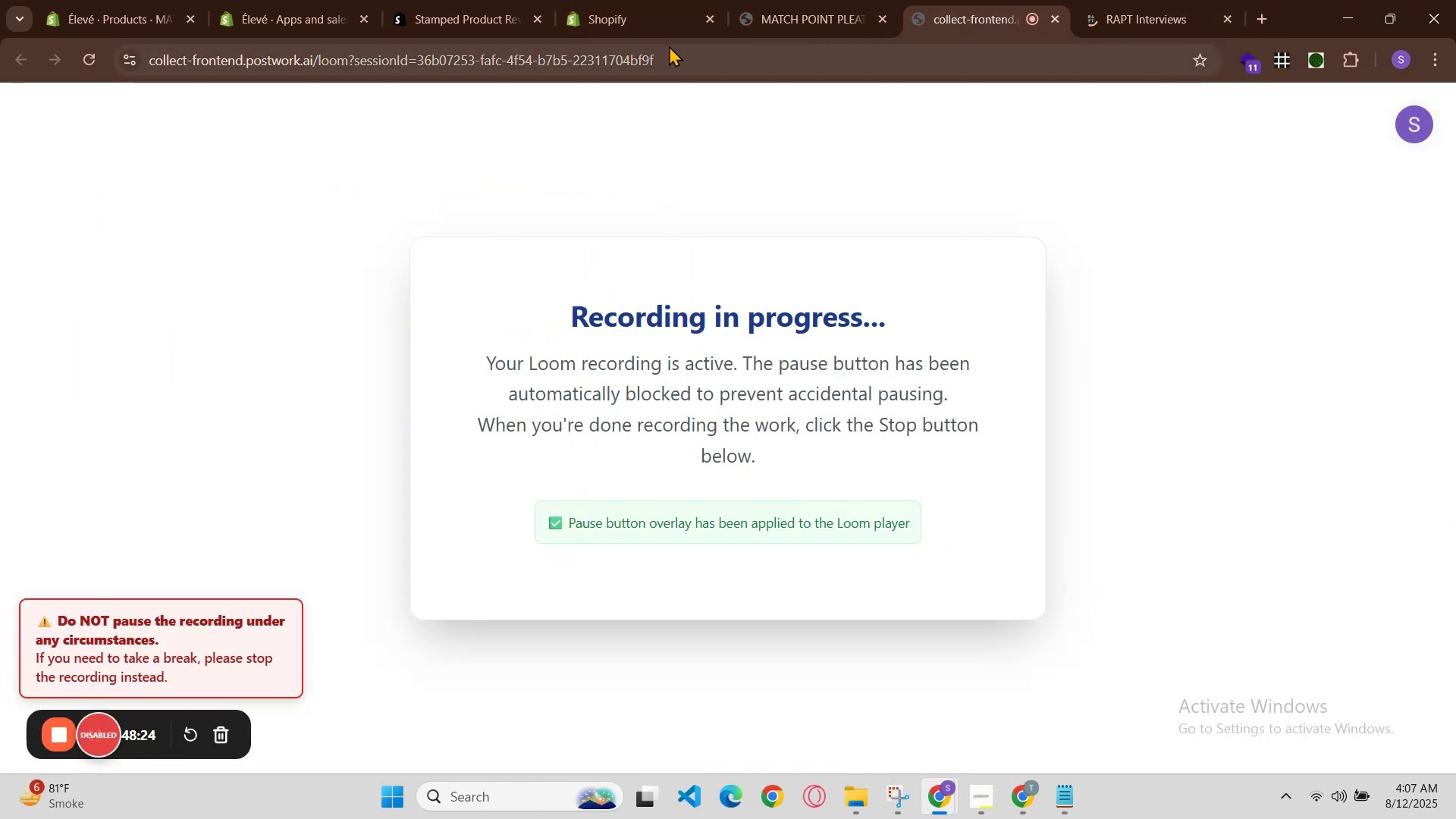 
left_click([626, 0])
 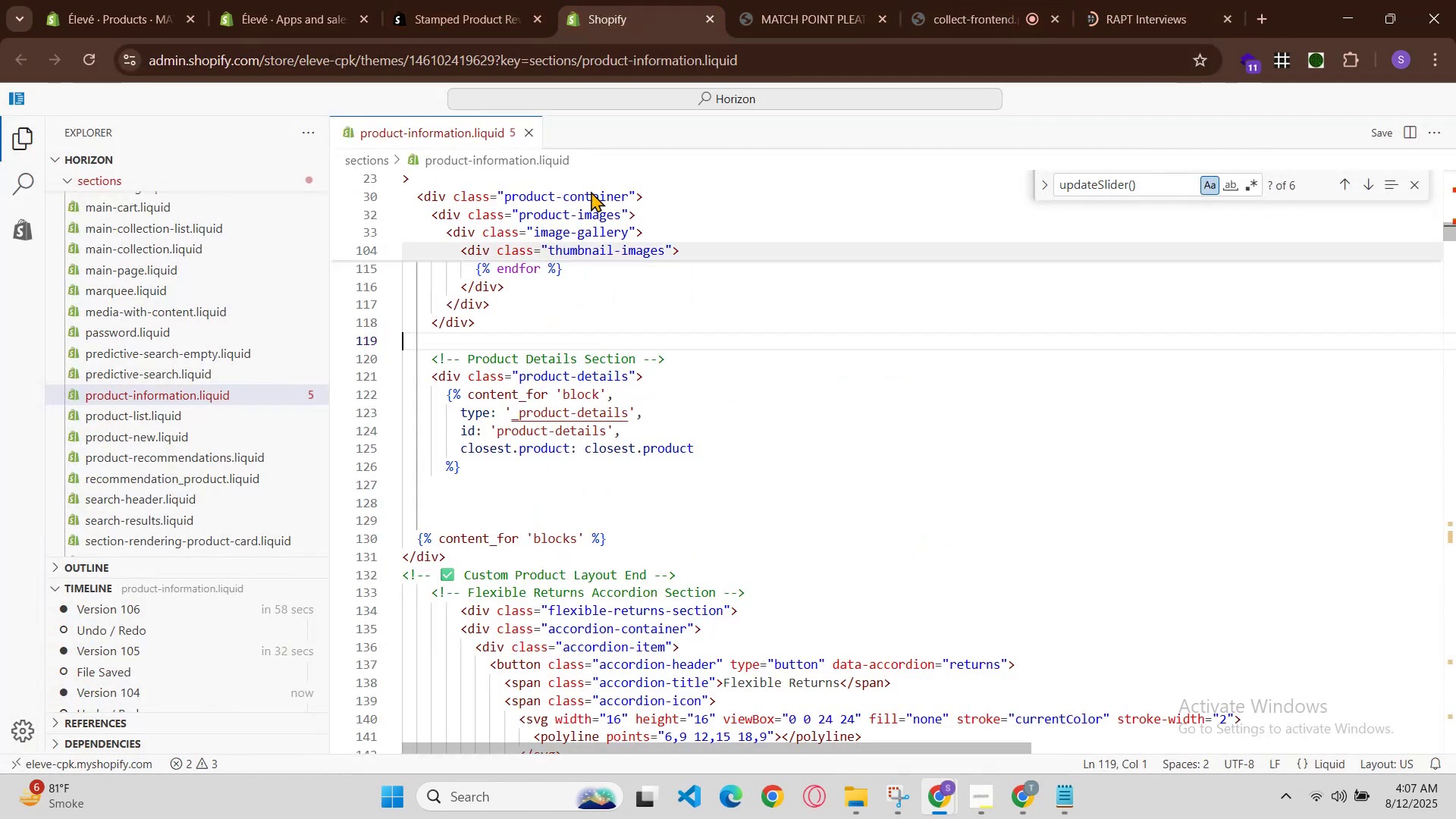 
left_click([601, 0])
 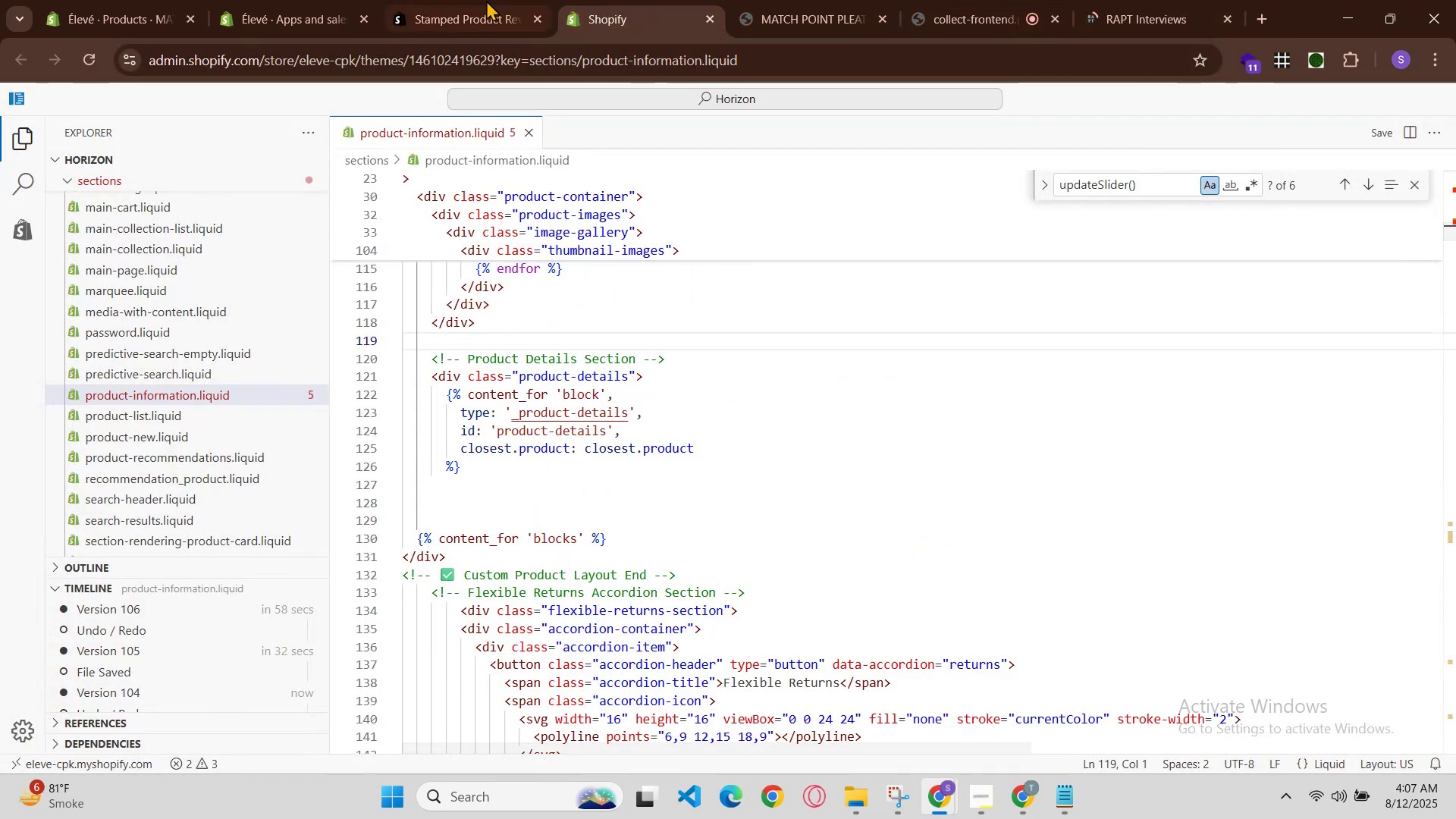 
left_click([457, 0])
 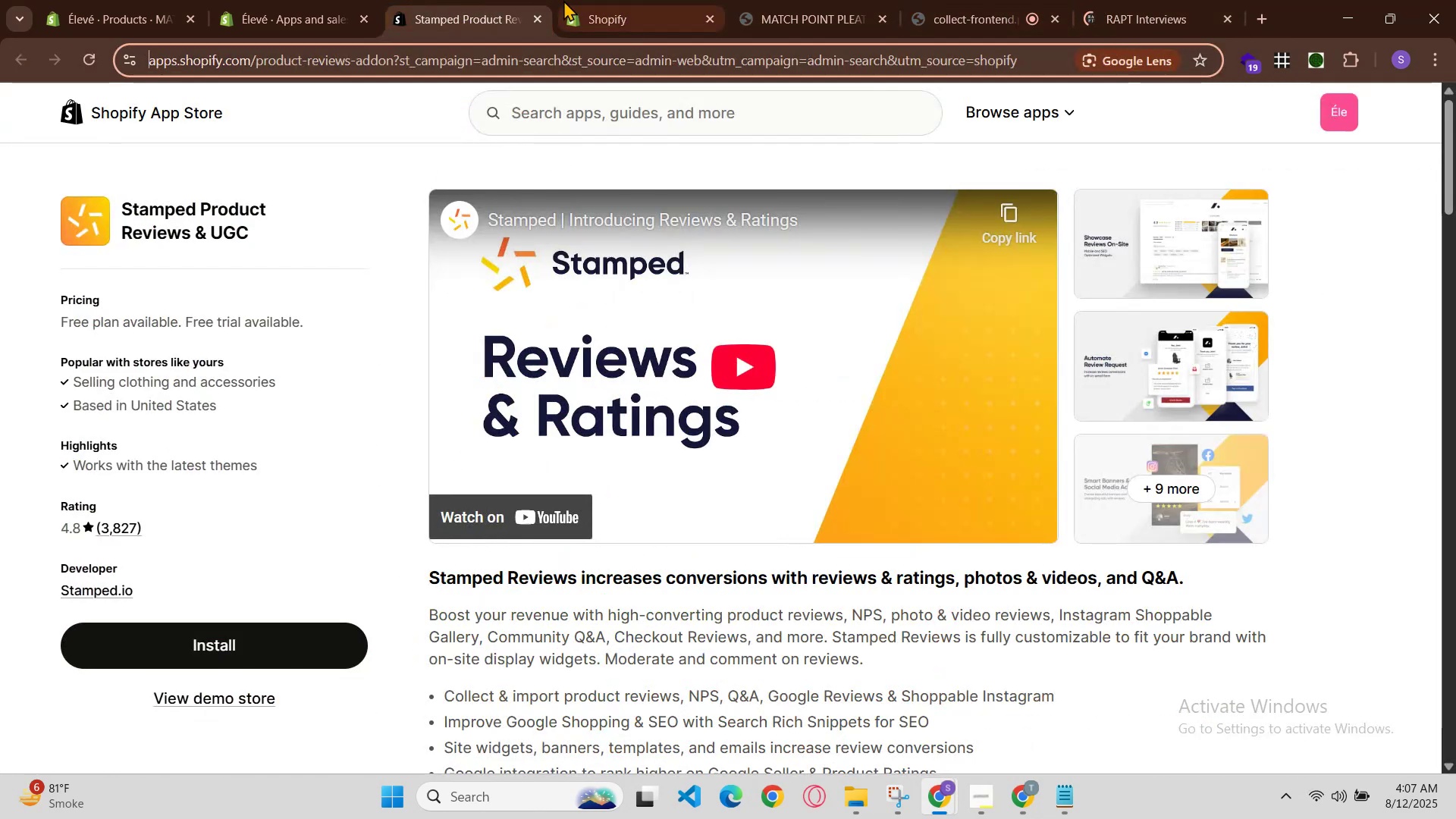 
left_click([566, 0])
 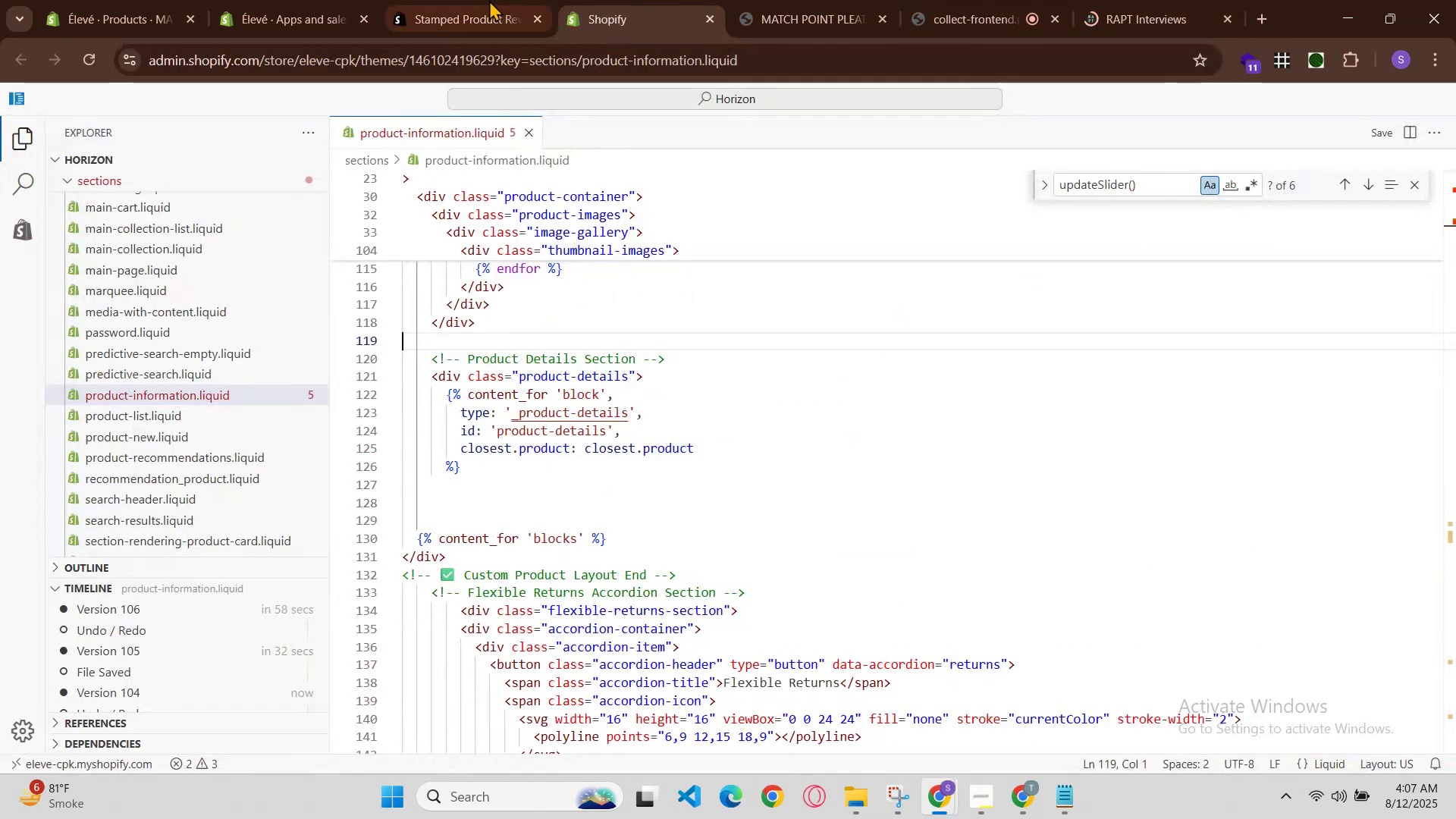 
left_click([488, 0])
 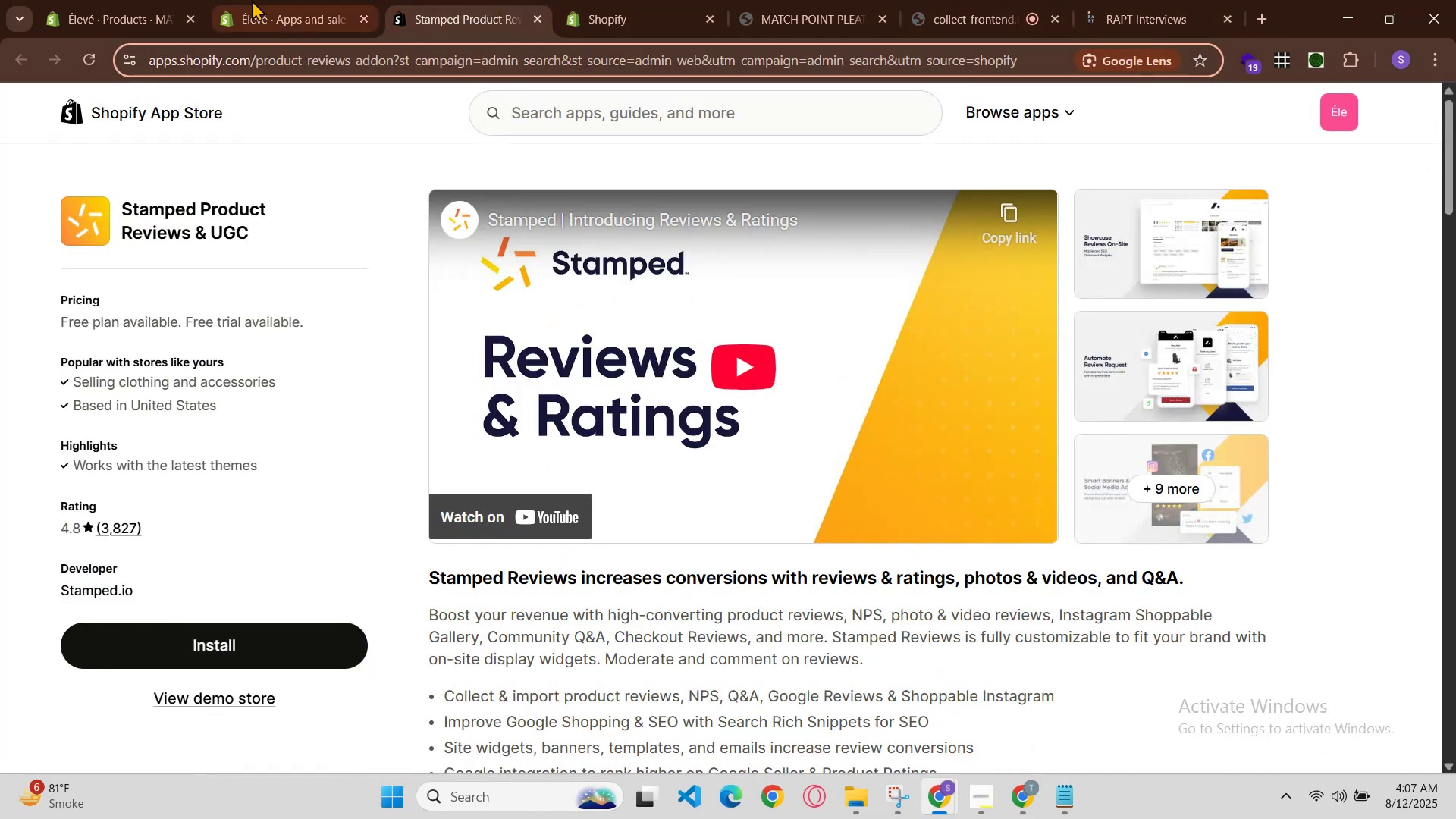 
left_click([251, 0])
 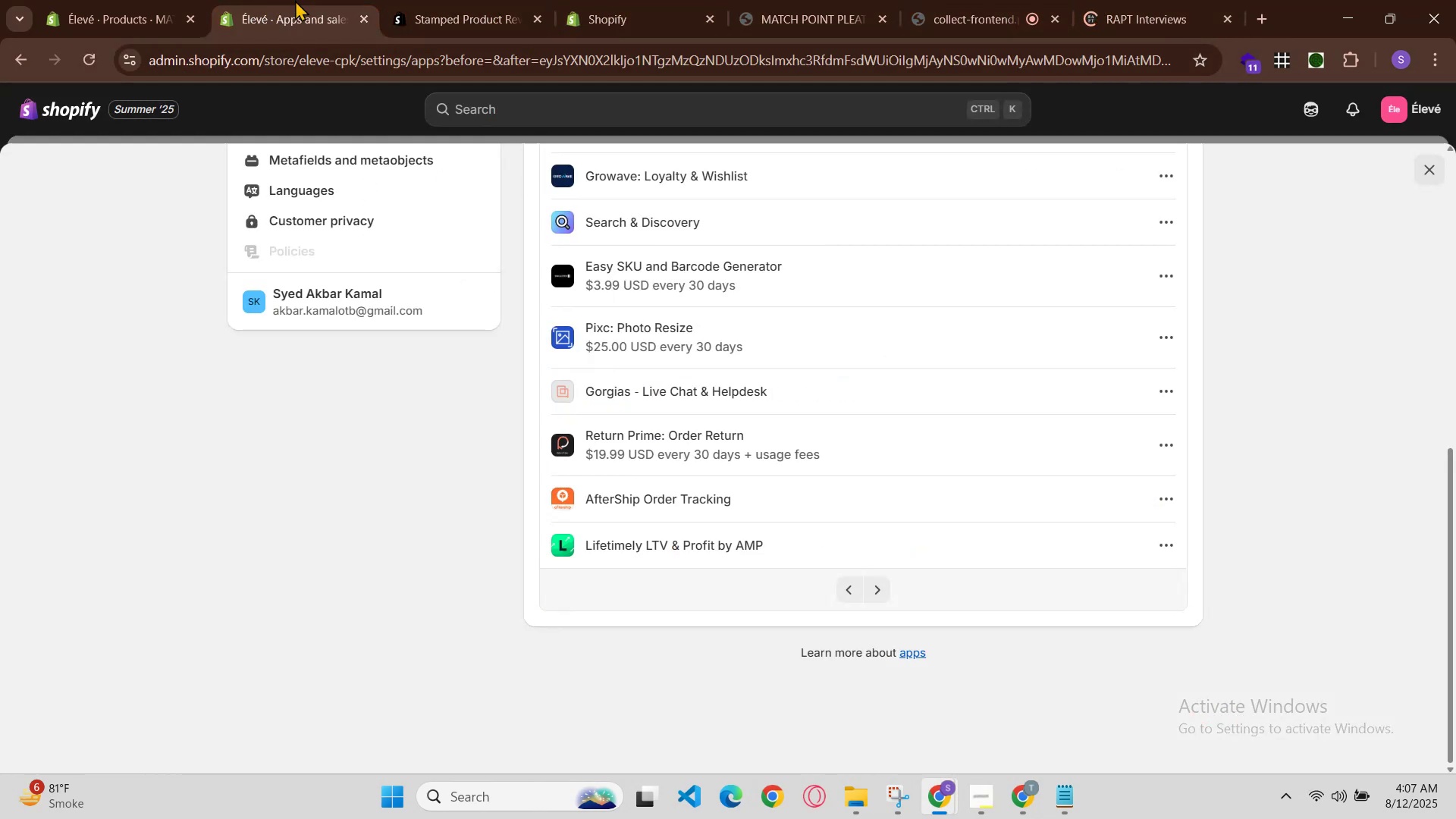 
left_click([438, 0])
 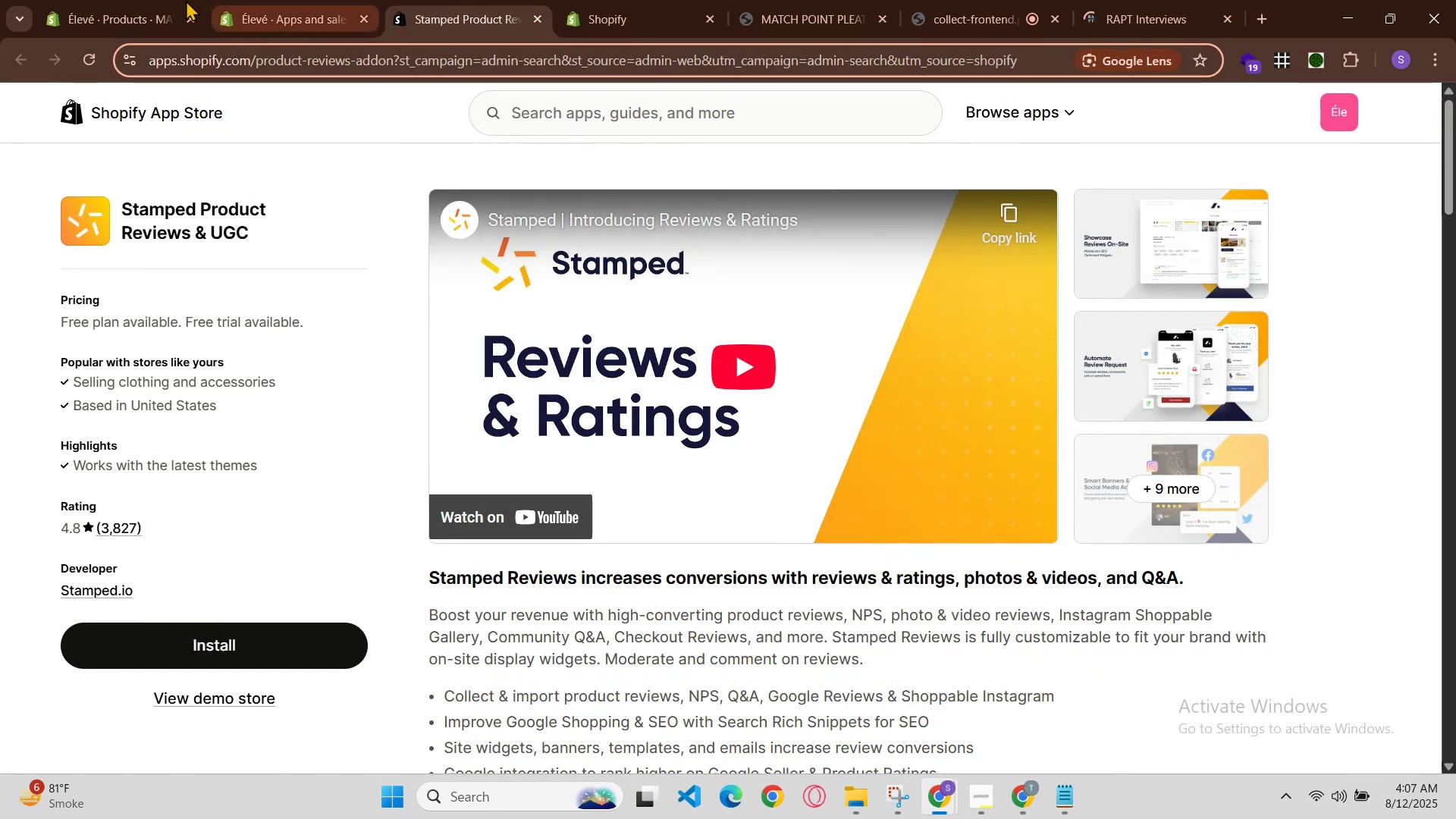 
left_click([96, 0])
 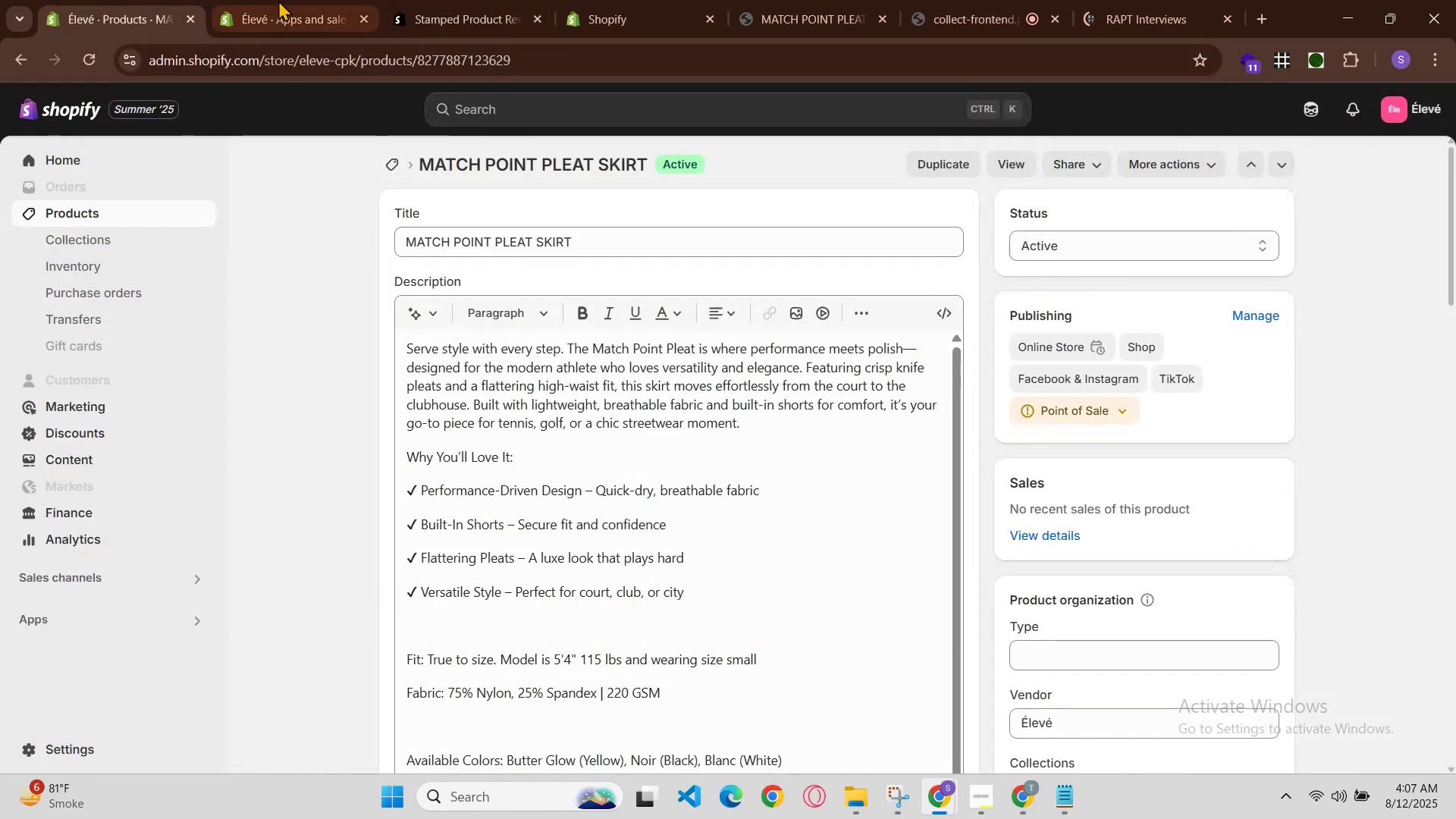 
left_click([284, 0])
 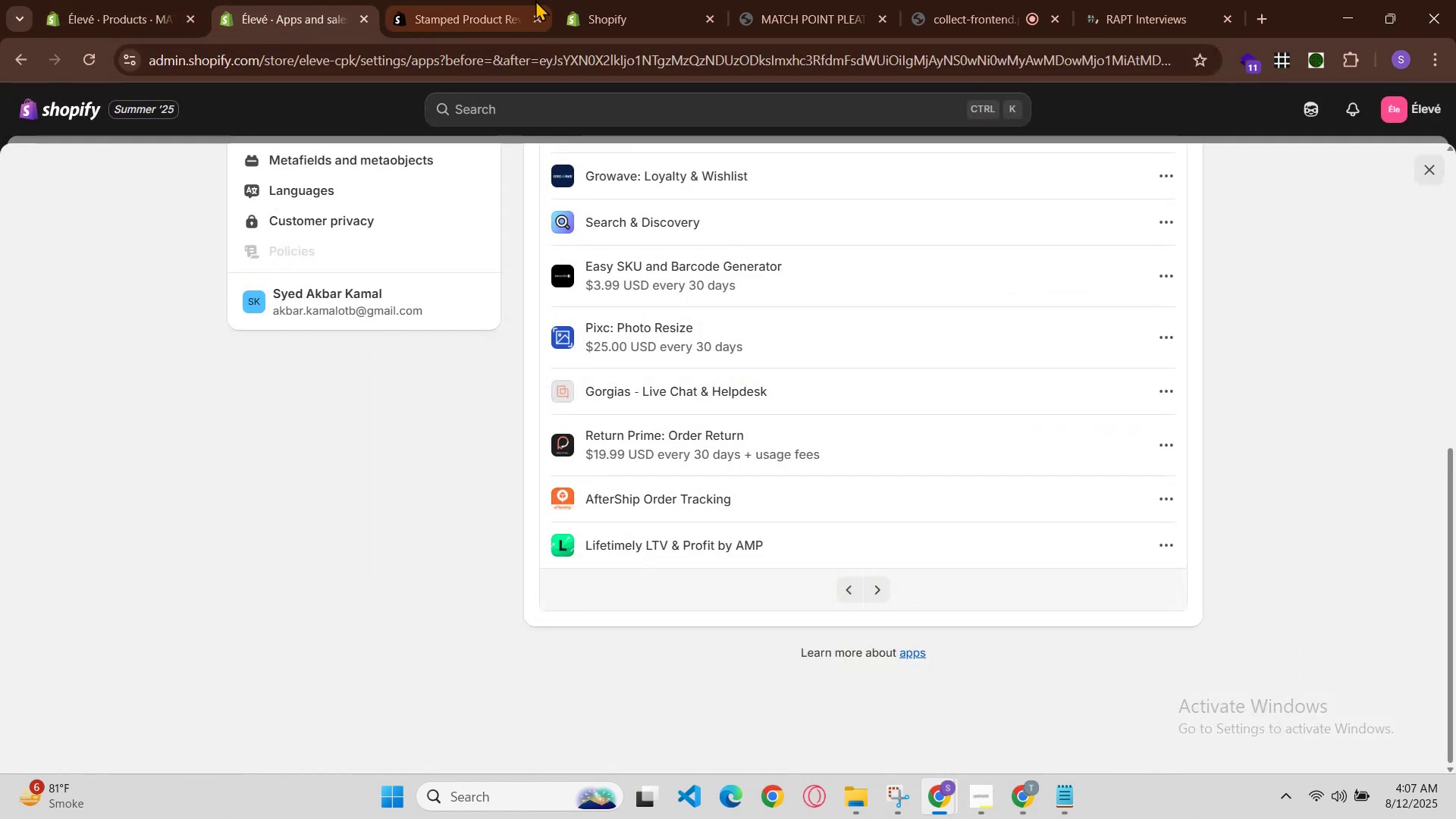 
left_click([541, 0])
 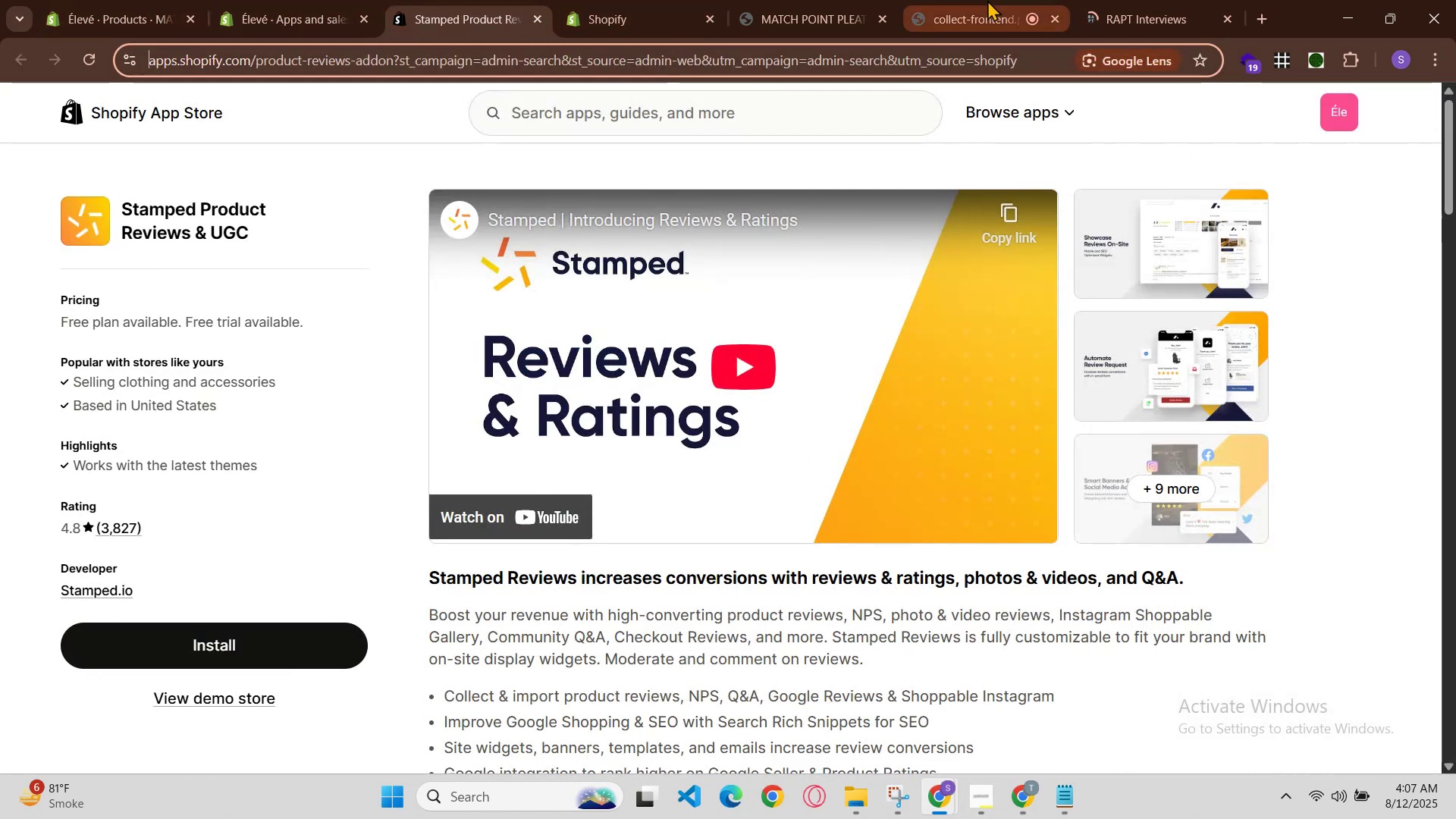 
left_click([1102, 0])
 